 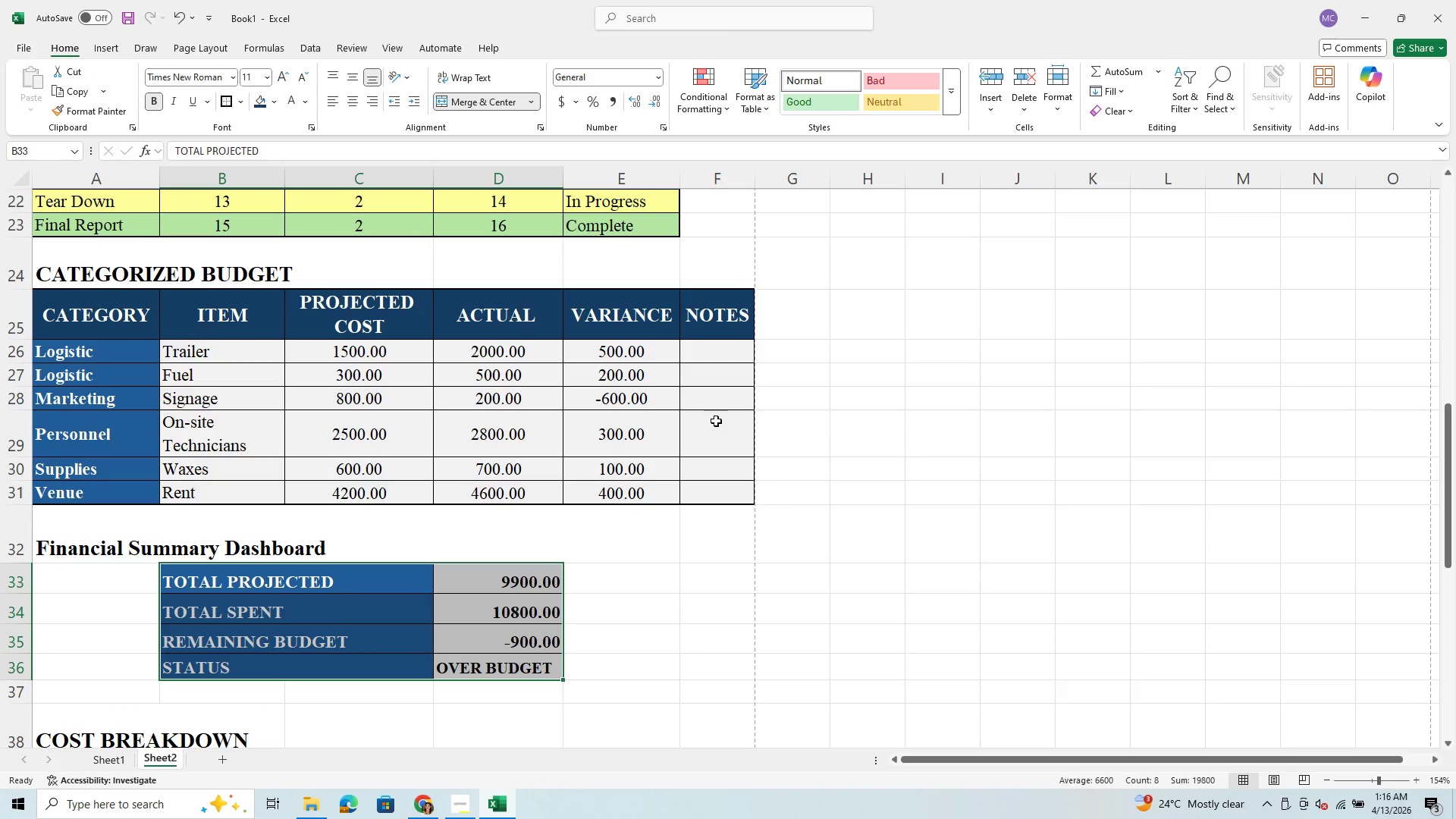 
scroll: coordinate [716, 421], scroll_direction: up, amount: 2.0
 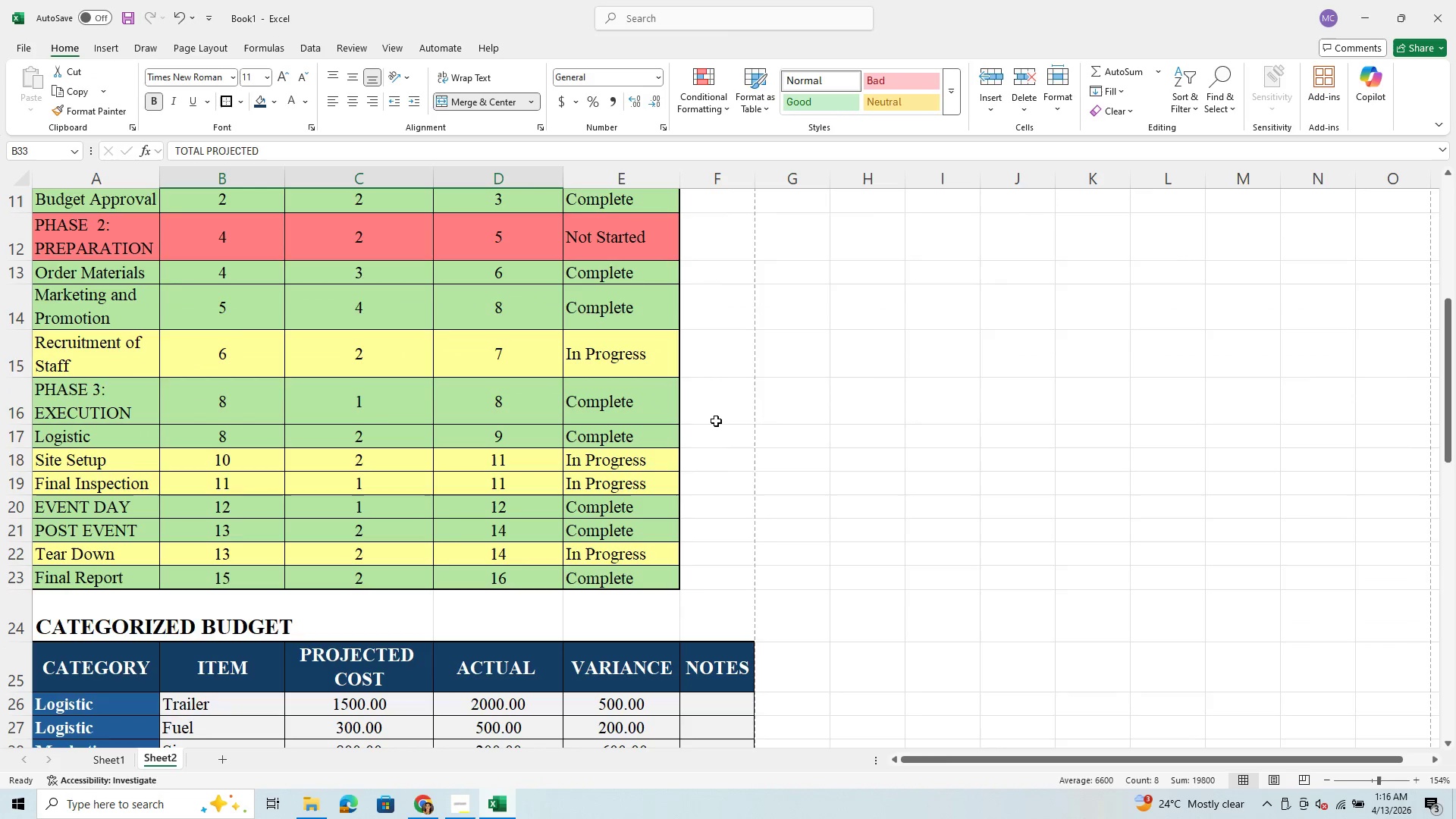 
scroll: coordinate [716, 421], scroll_direction: down, amount: 5.0
 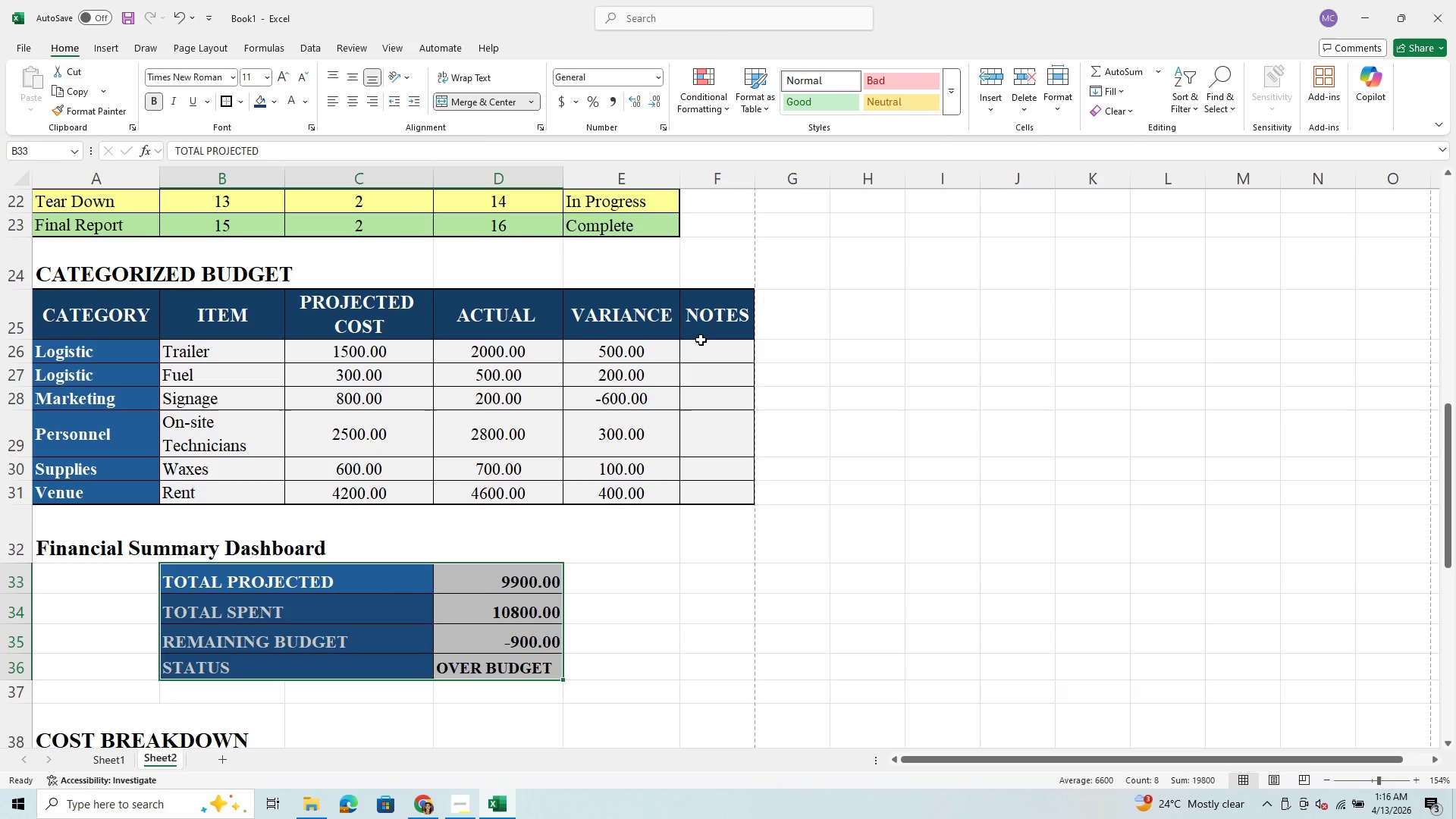 
left_click([702, 353])
 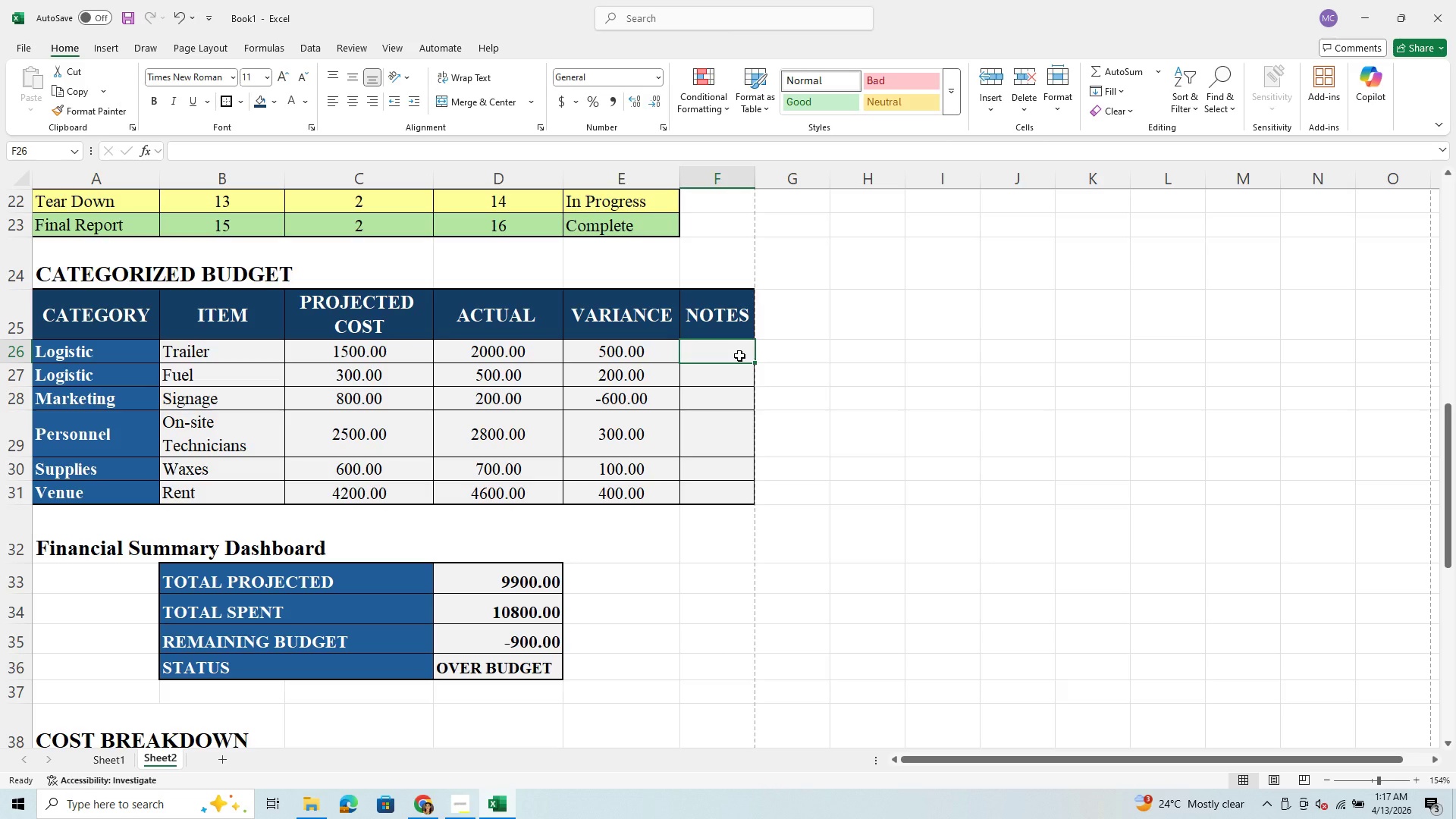 
wait(26.78)
 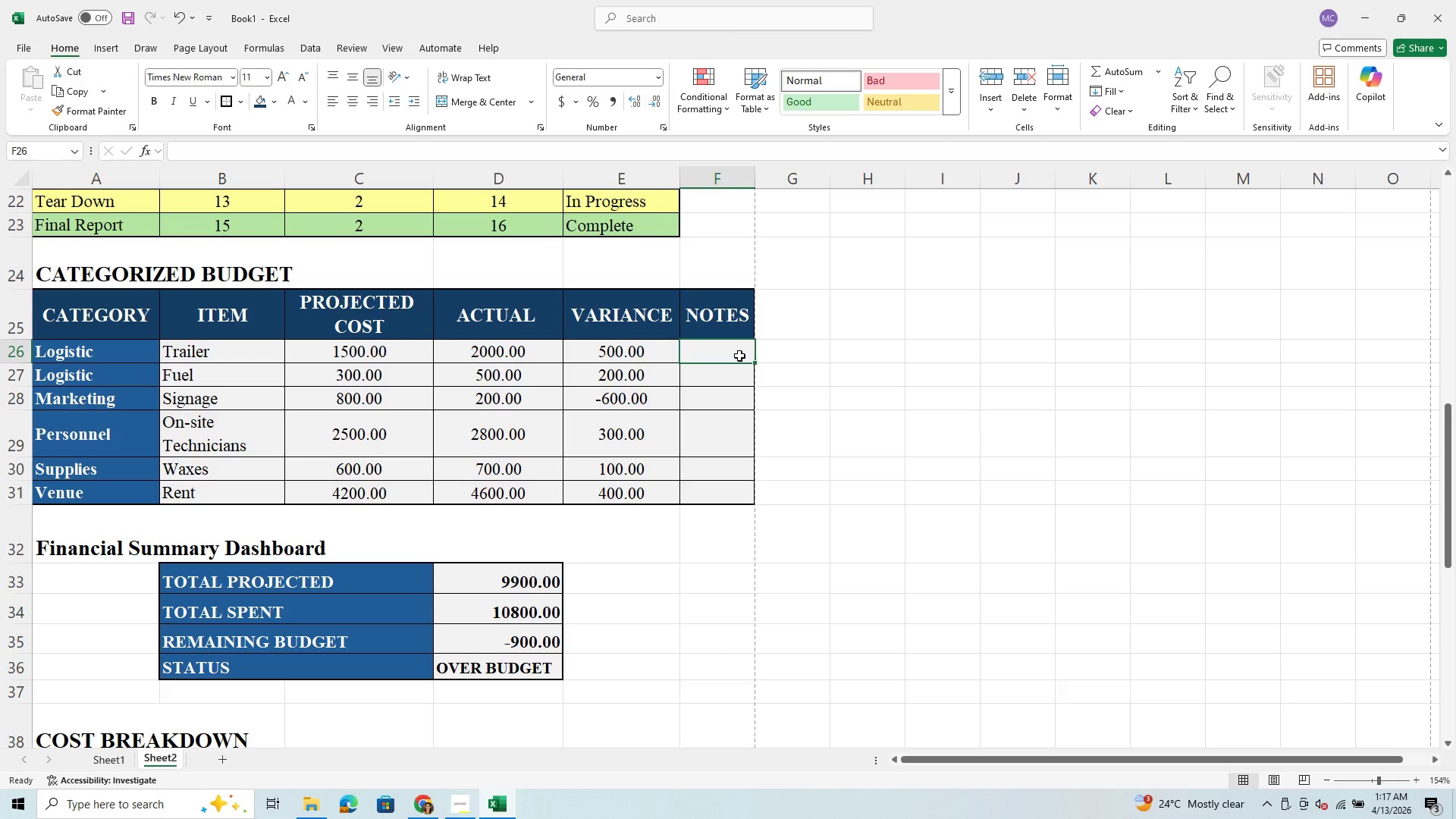 
left_click([693, 379])
 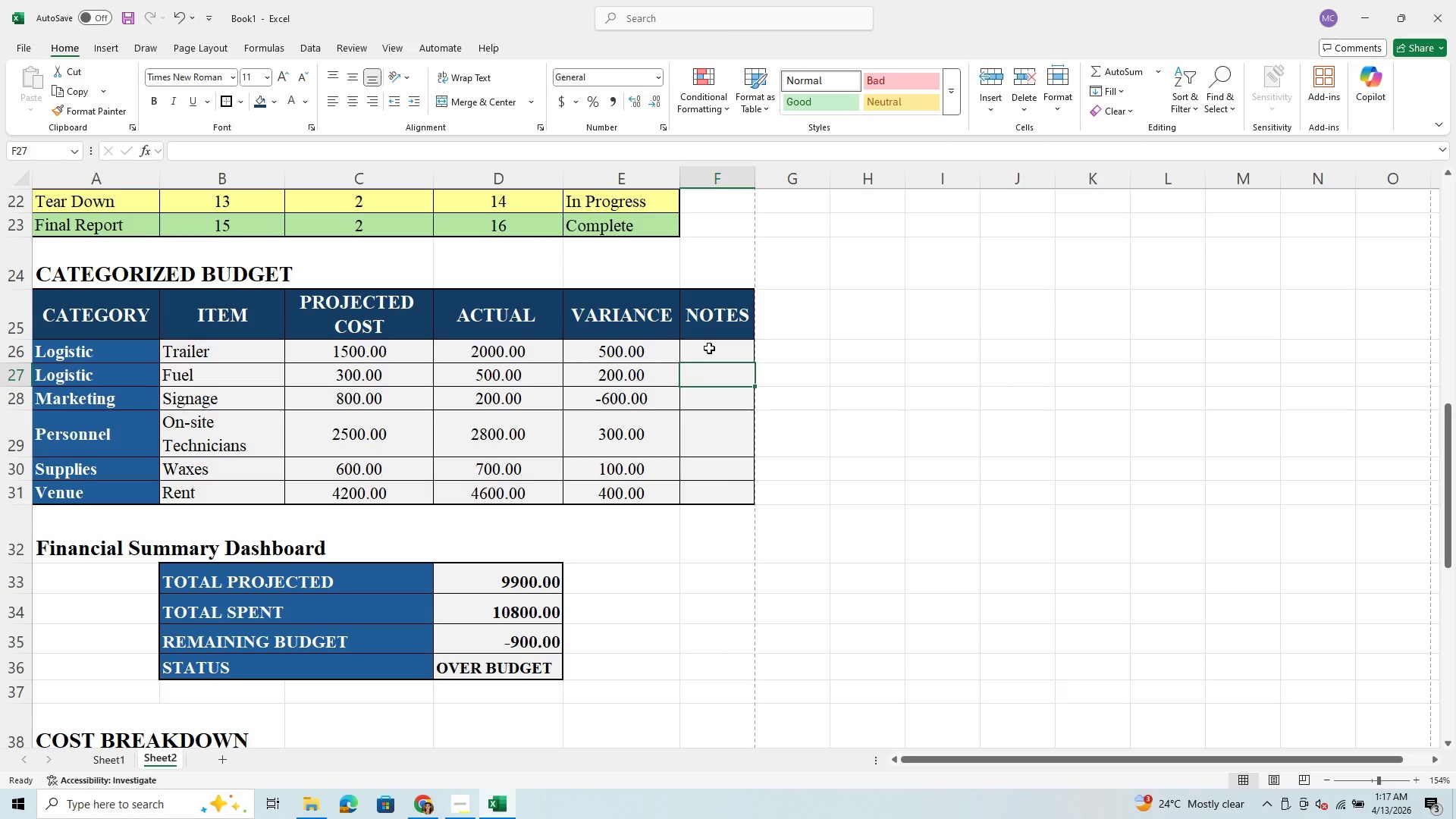 
wait(5.75)
 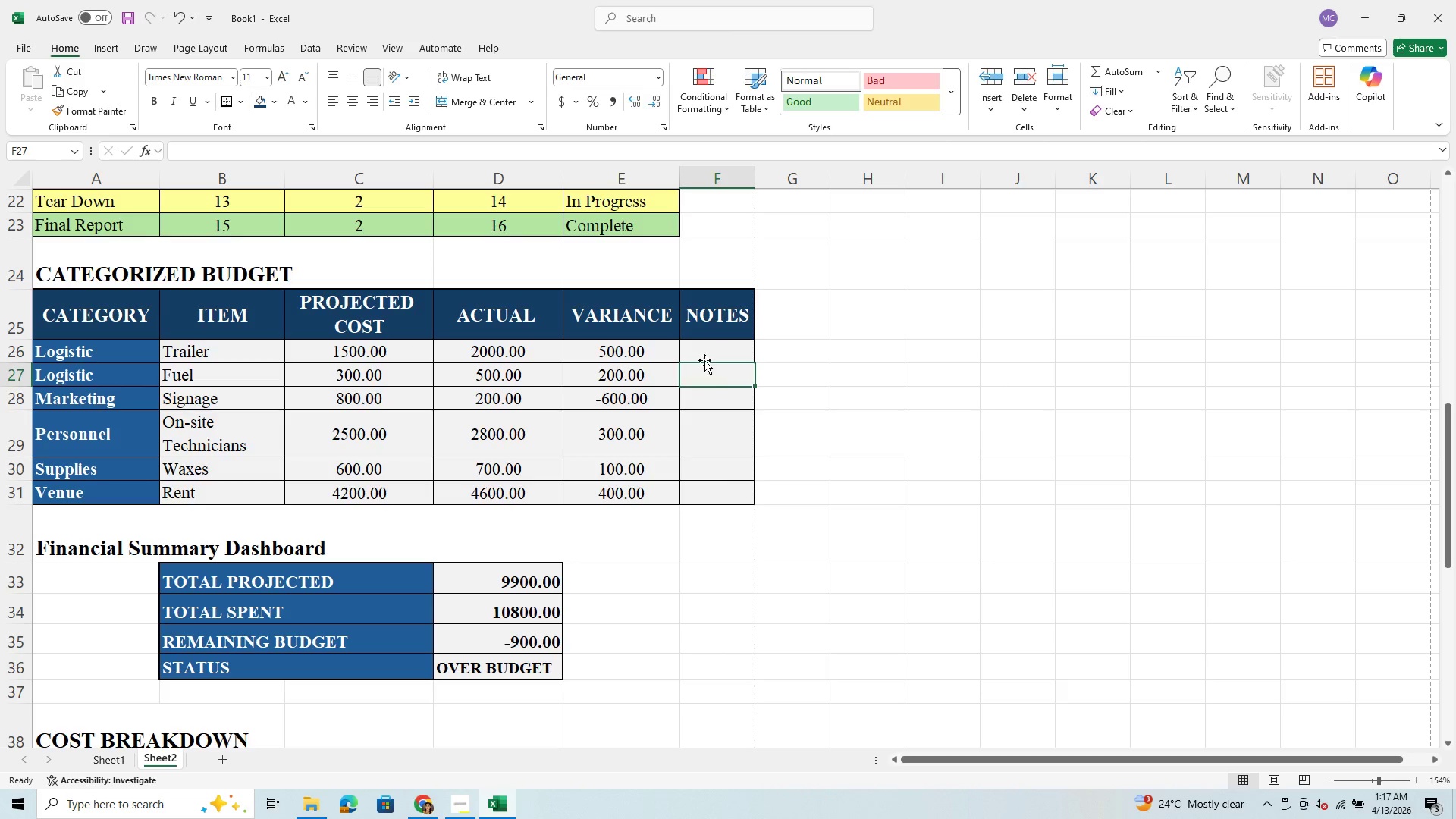 
scroll: coordinate [708, 347], scroll_direction: up, amount: 1.0
 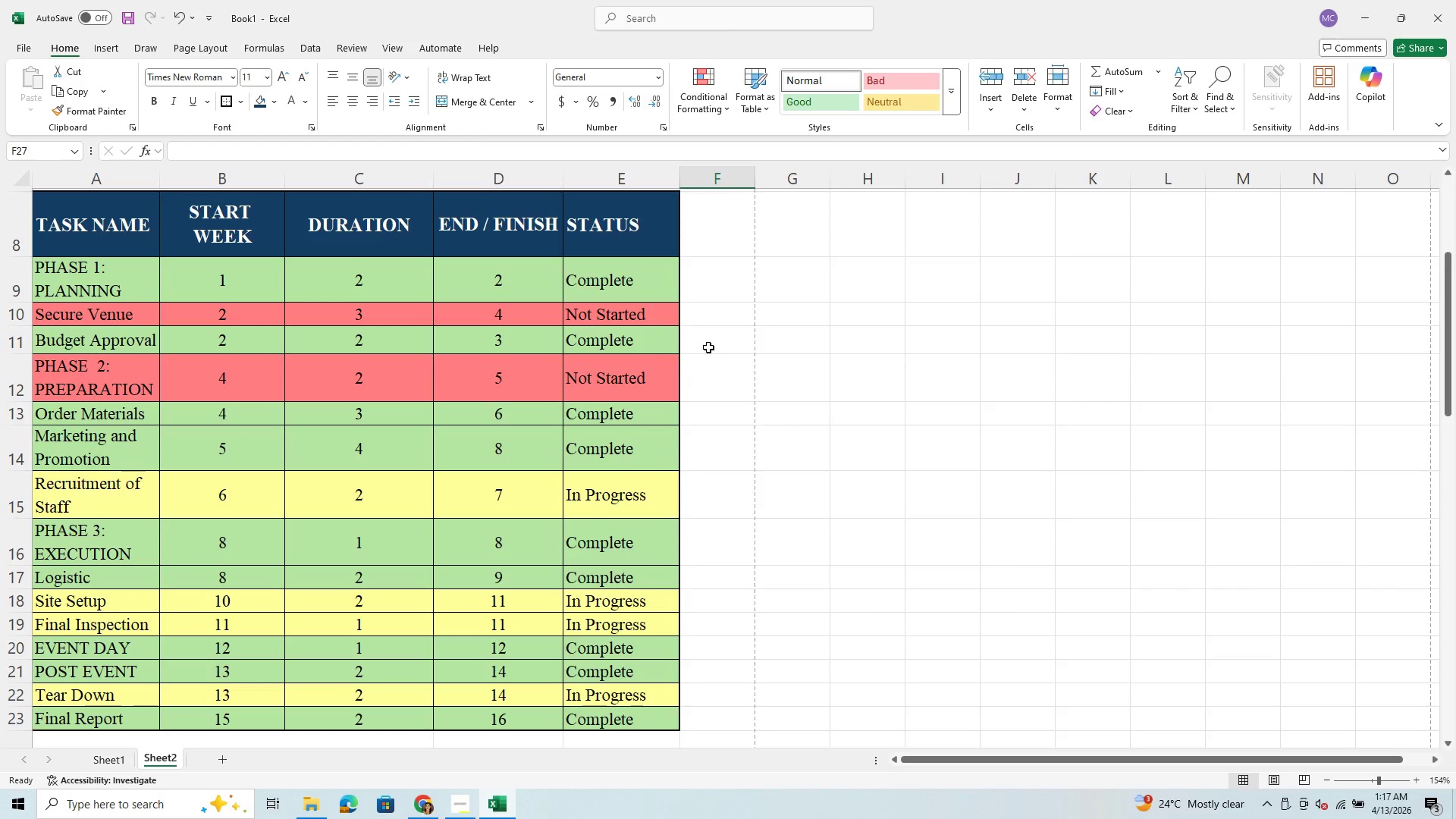 
scroll: coordinate [708, 347], scroll_direction: down, amount: 4.0
 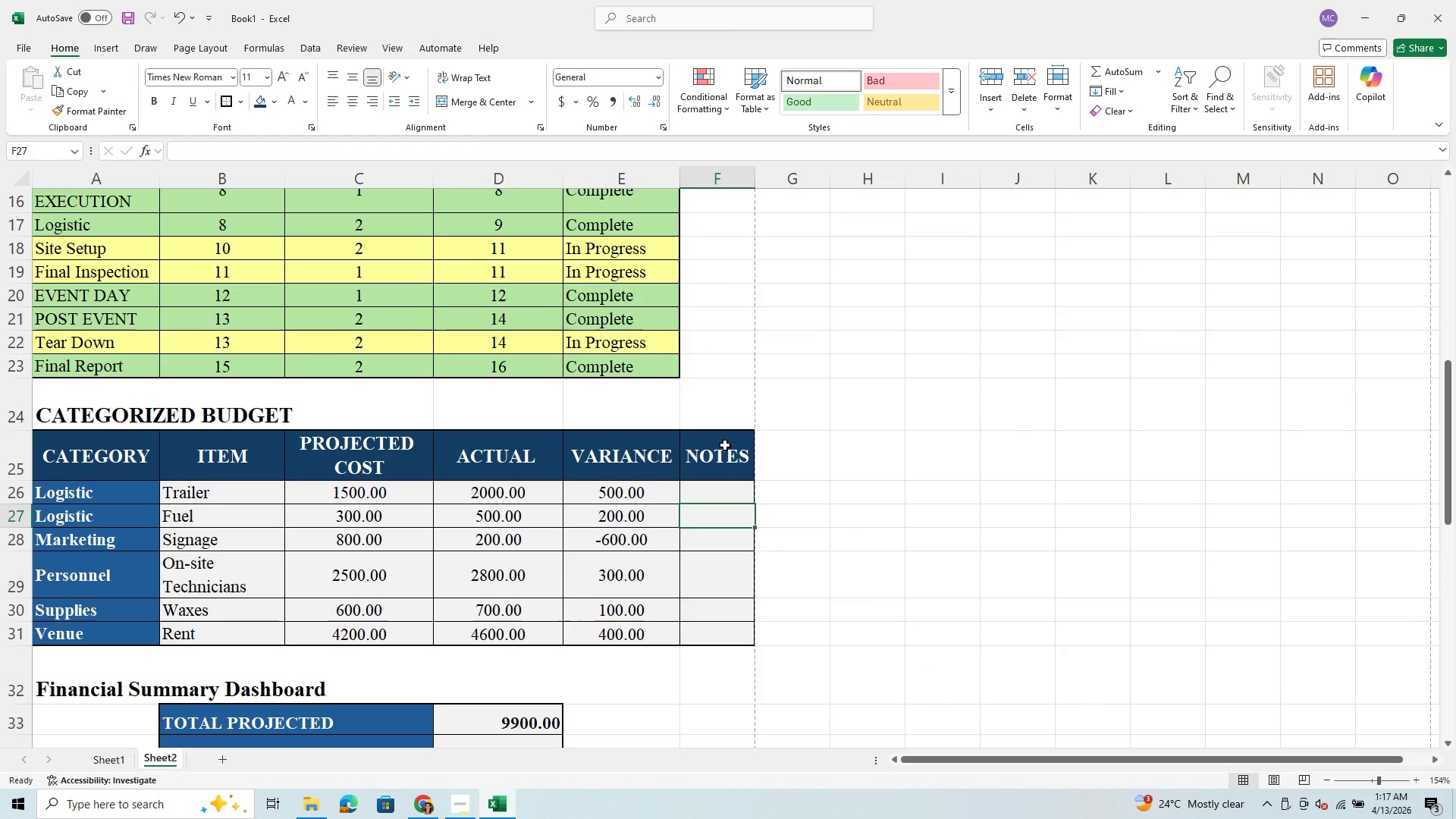 
wait(5.48)
 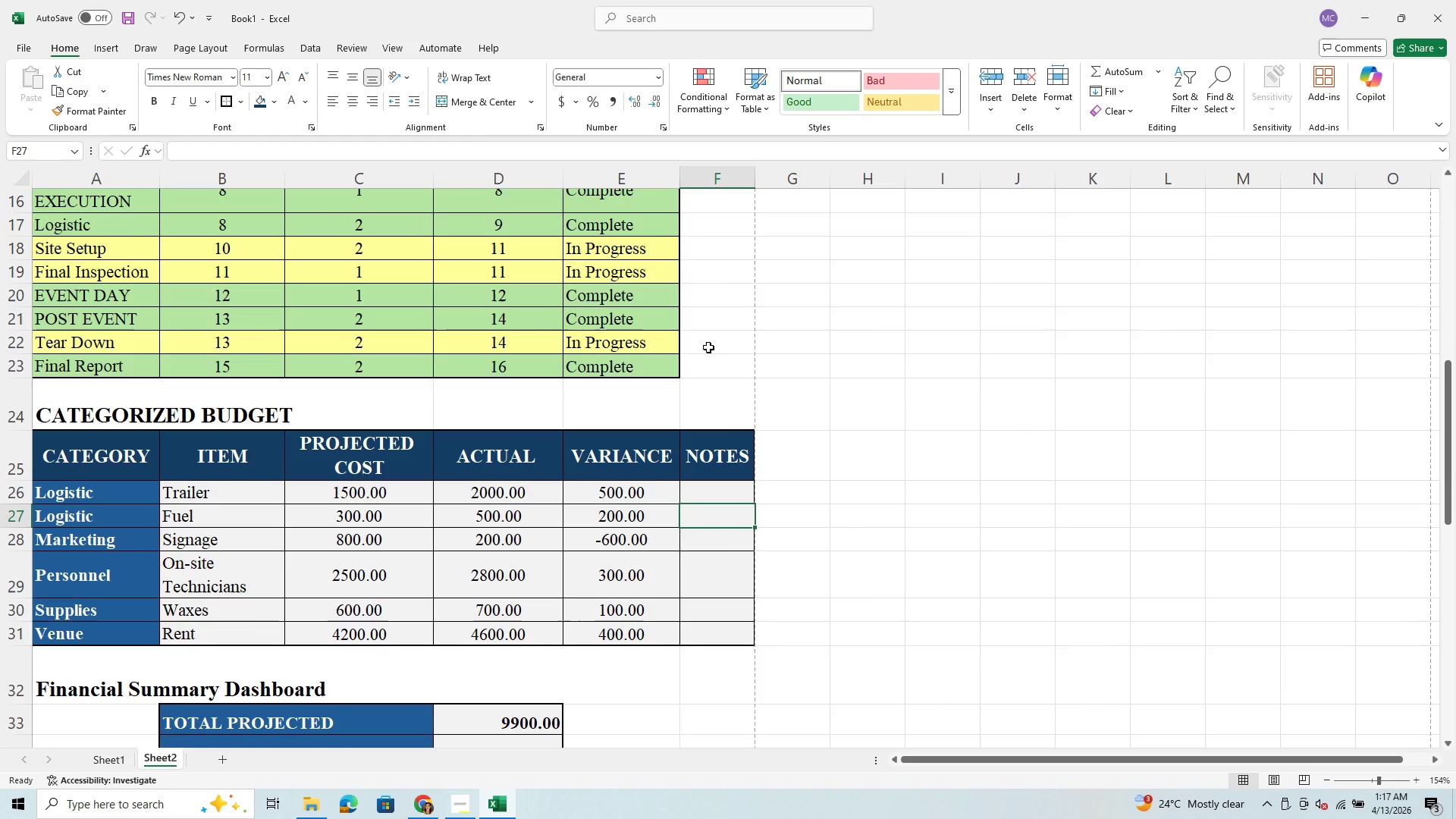 
scroll: coordinate [279, 633], scroll_direction: down, amount: 1.0
 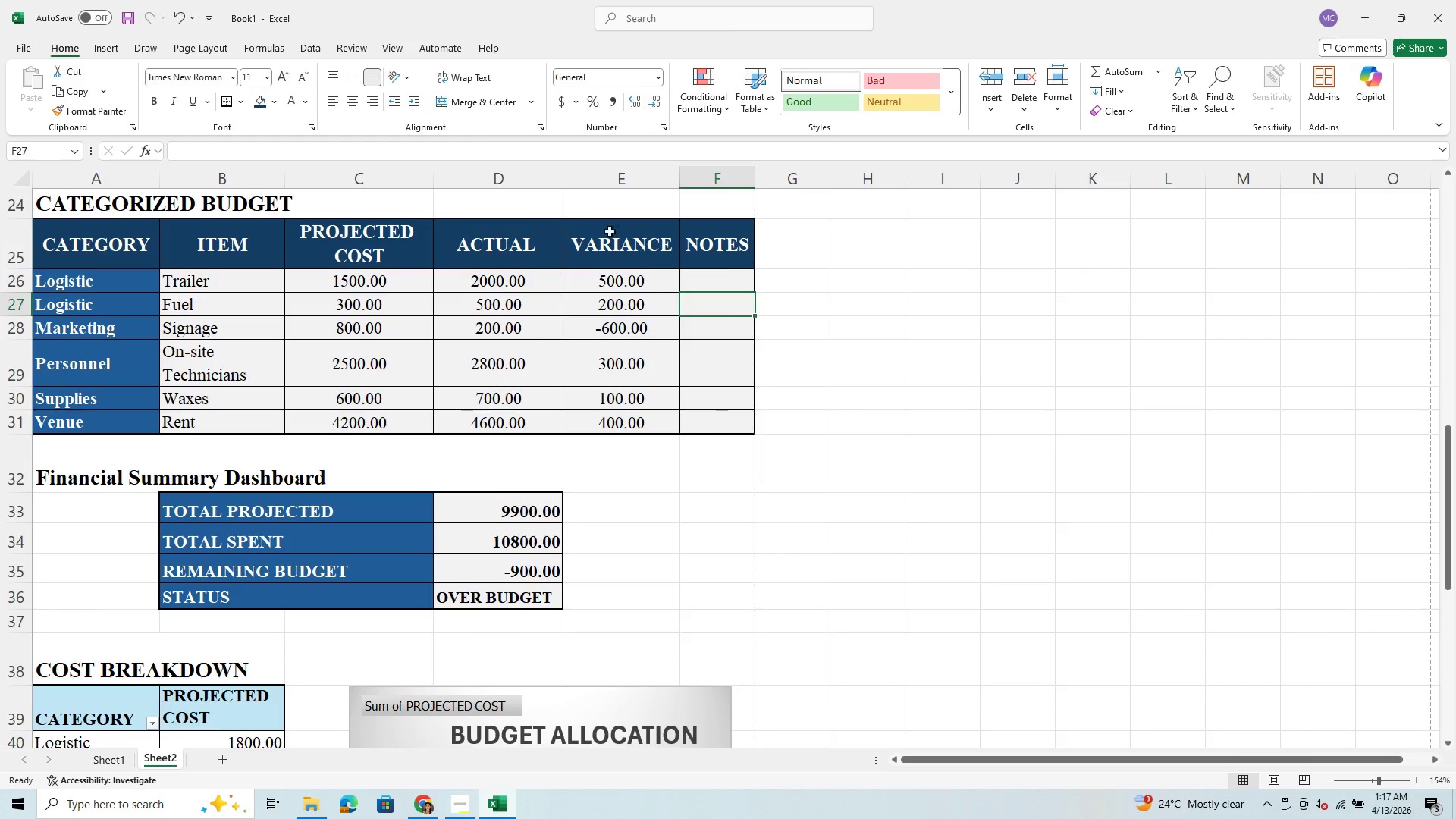 
left_click_drag(start_coordinate=[731, 253], to_coordinate=[772, 428])
 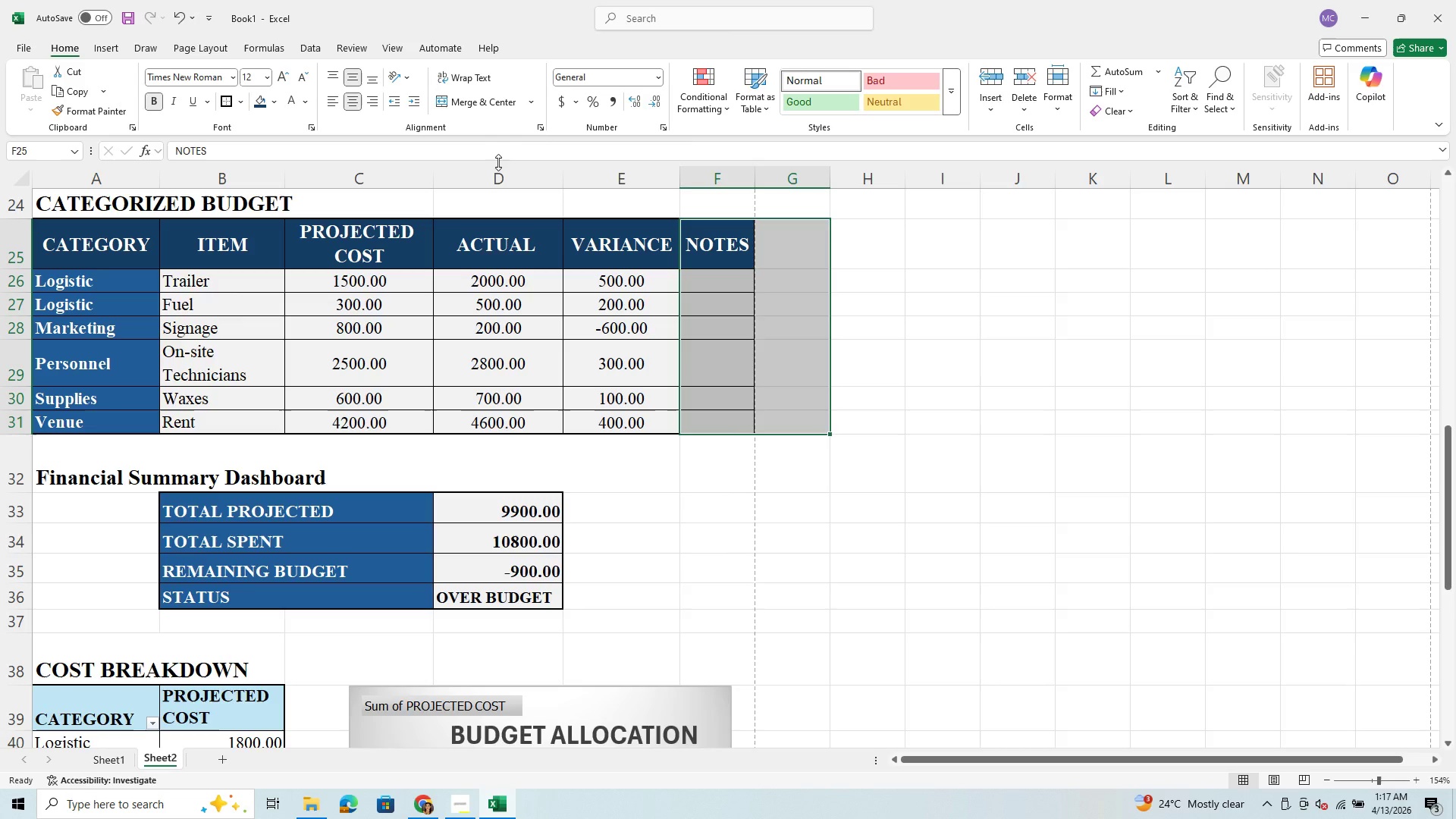 
left_click([531, 105])
 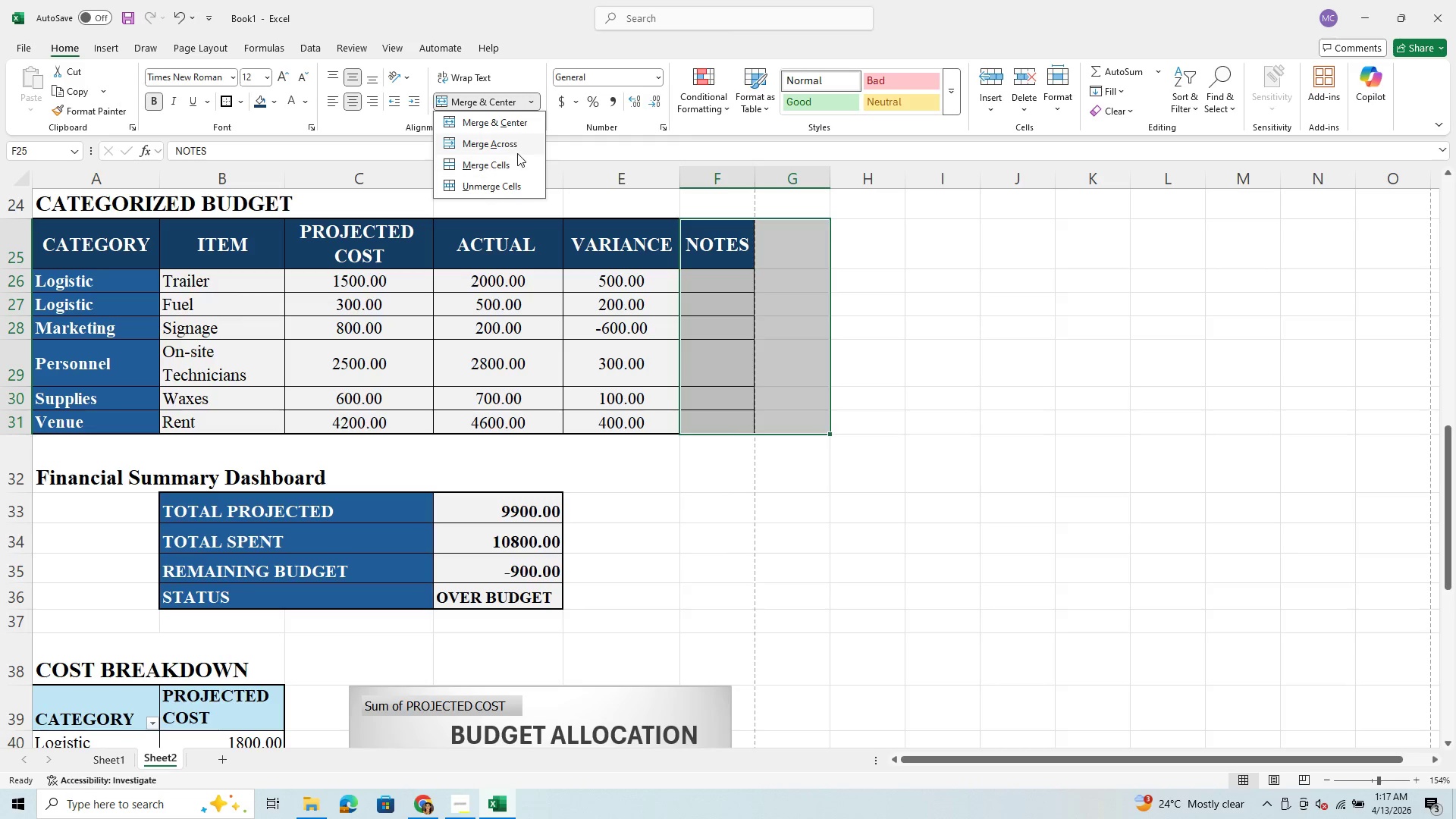 
left_click([519, 146])
 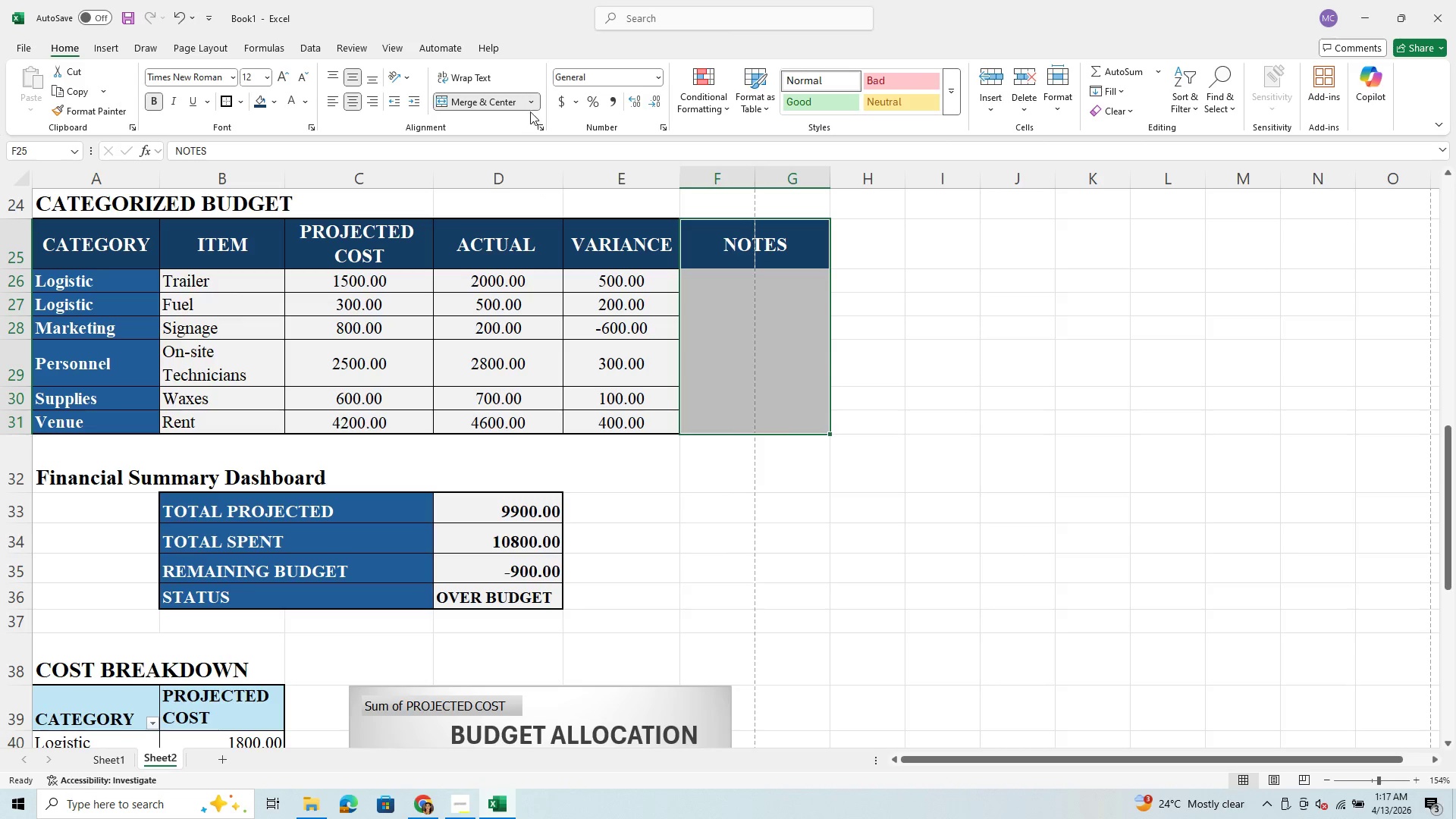 
left_click([530, 107])
 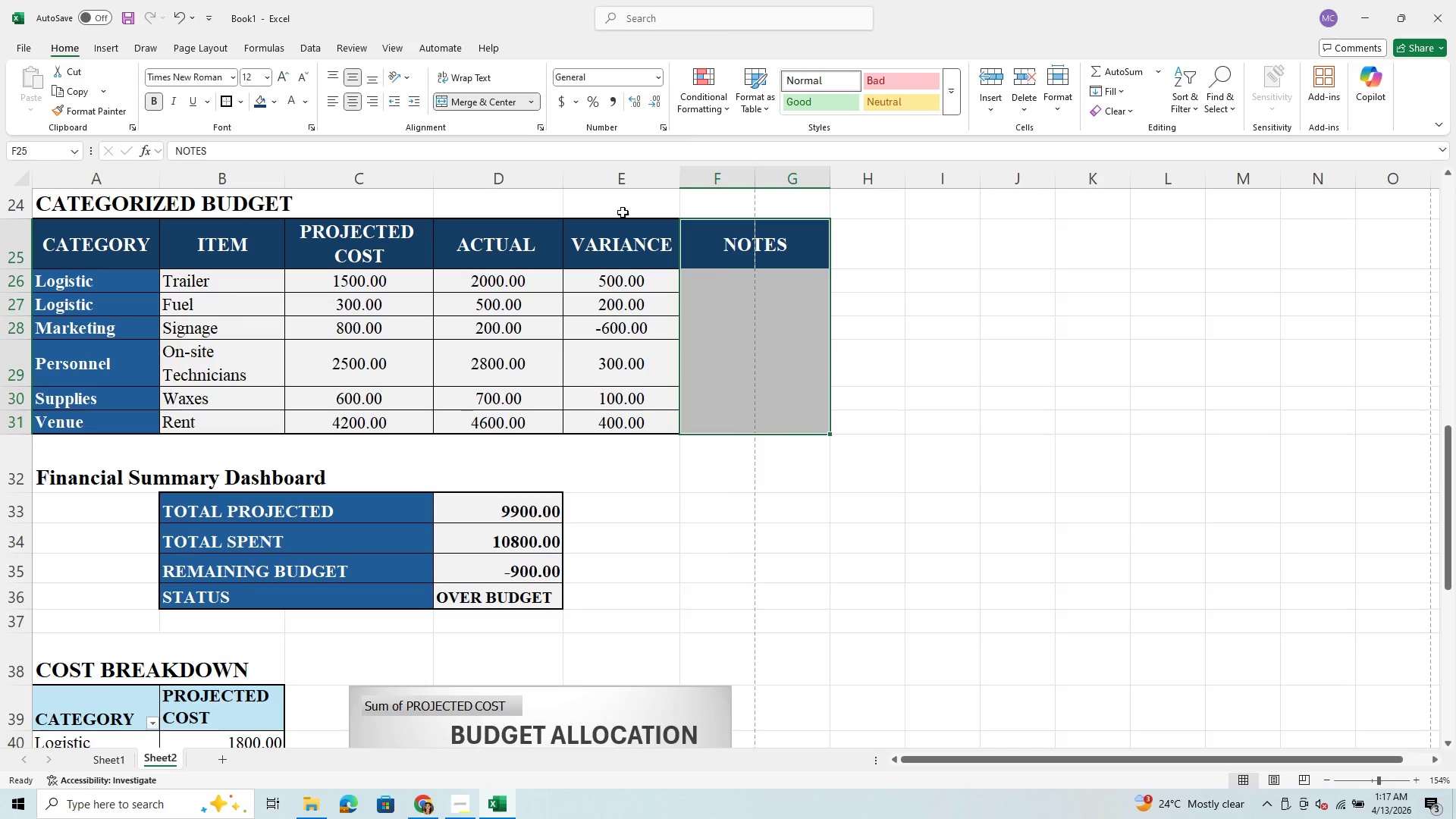 
left_click([237, 102])
 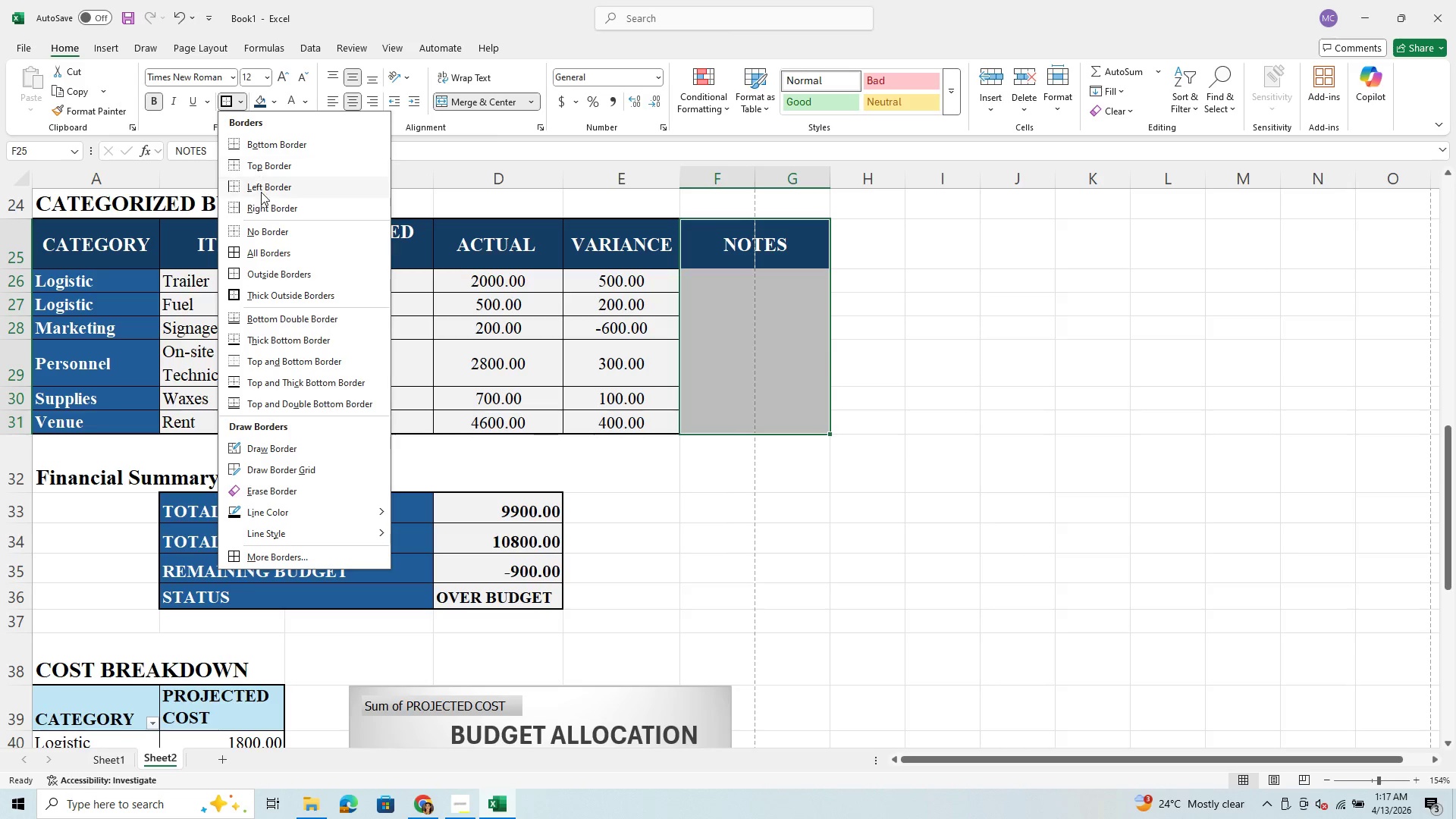 
left_click([266, 250])
 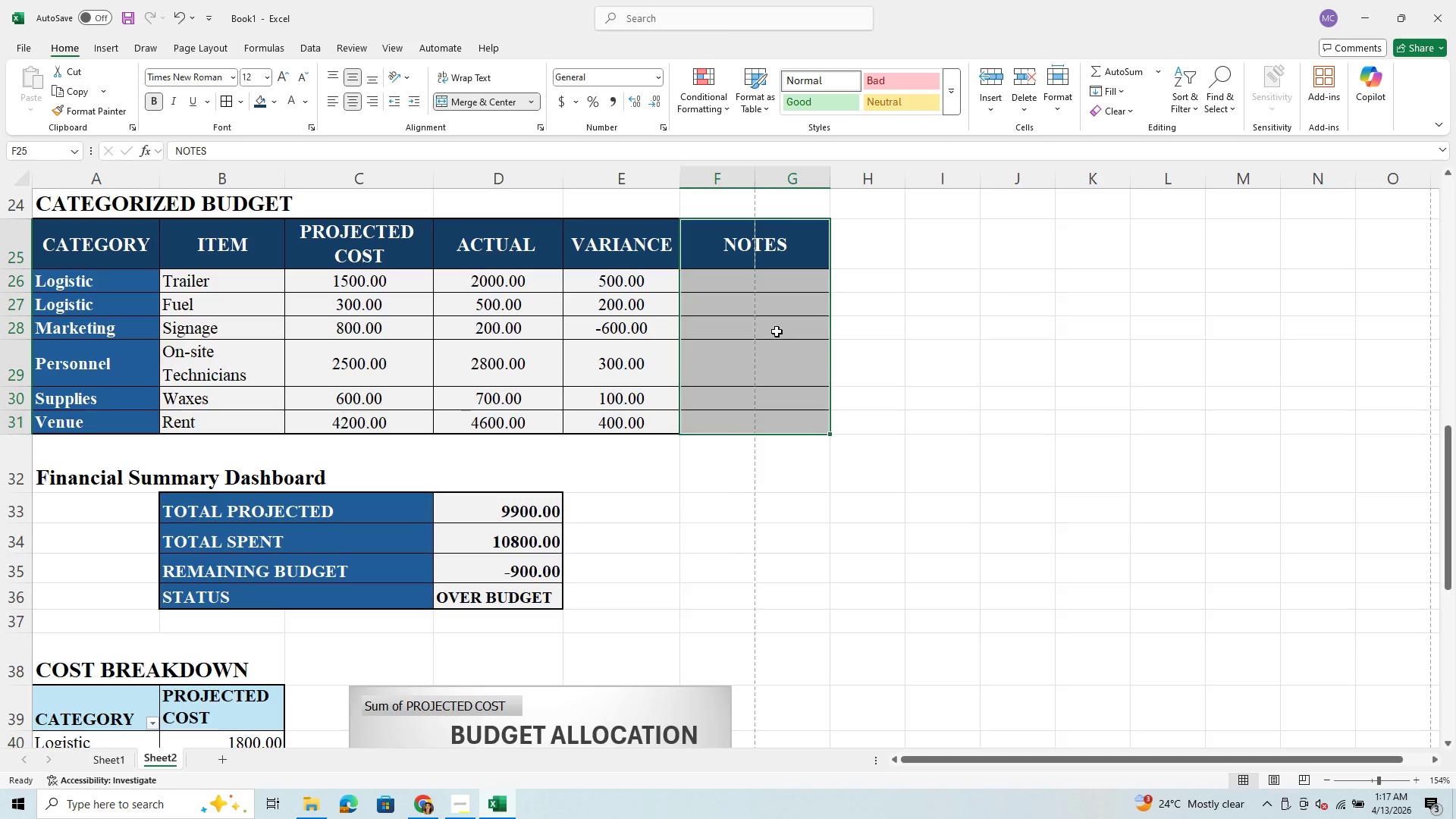 
left_click([767, 346])
 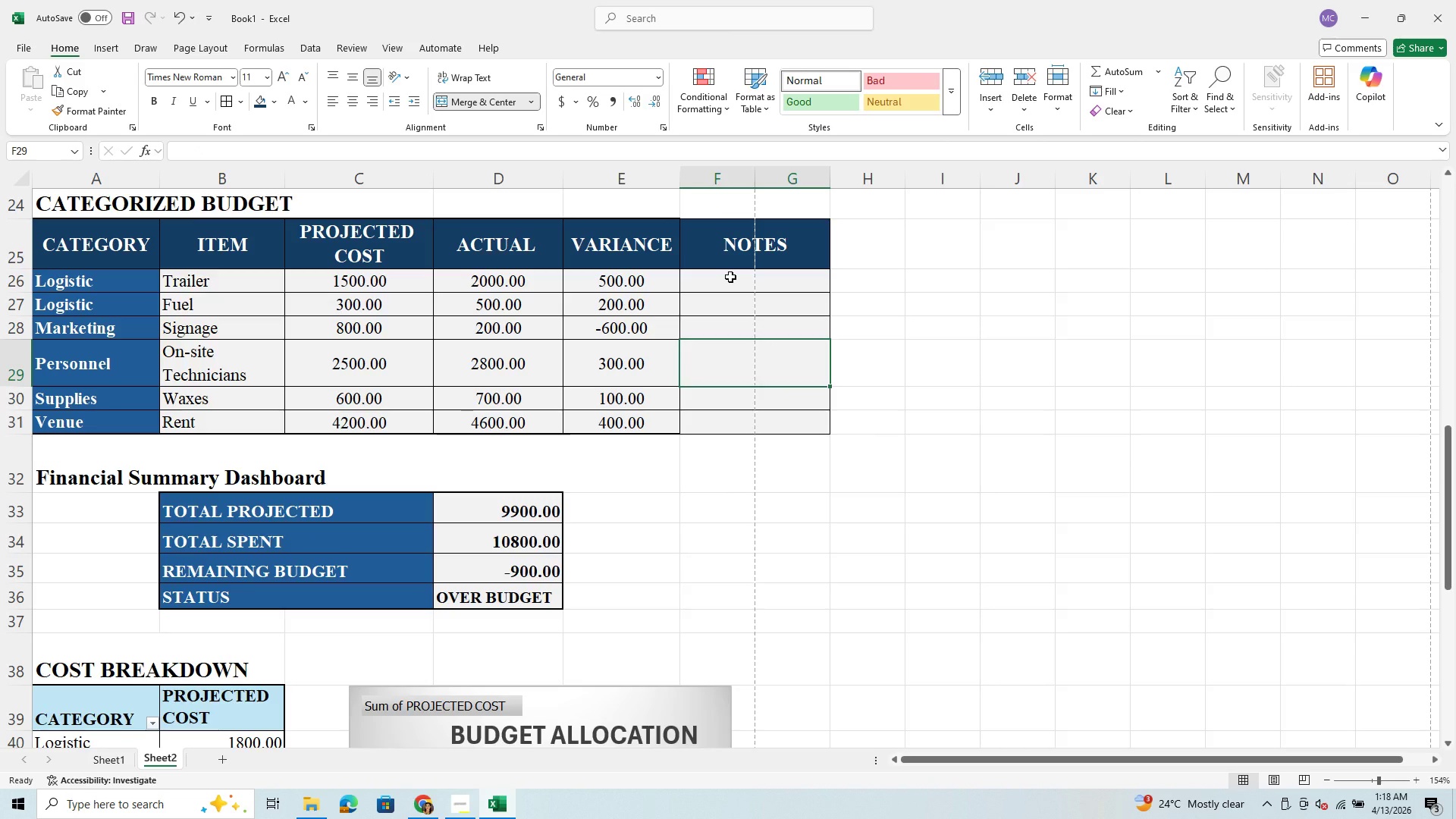 
left_click([730, 277])
 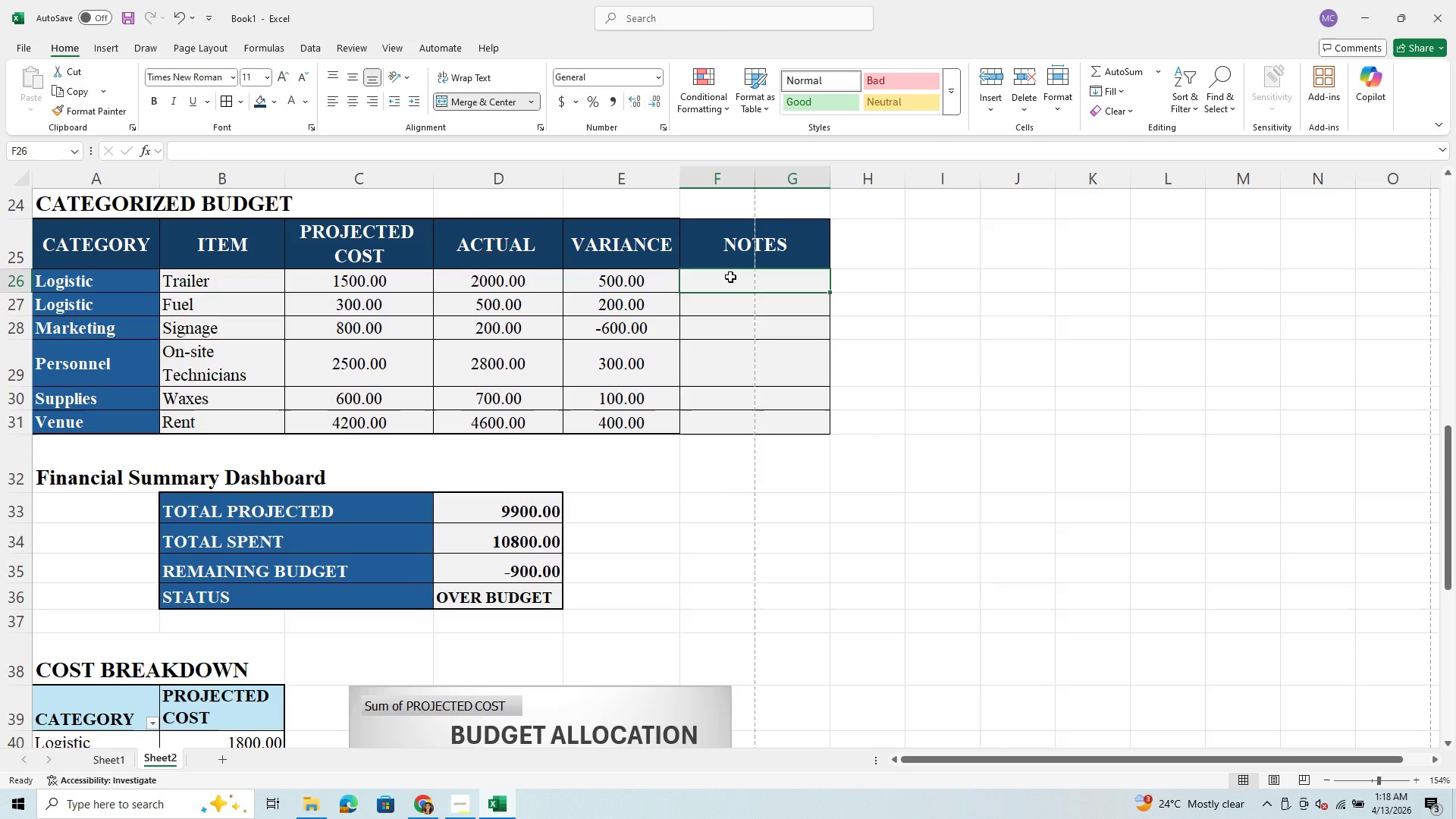 
wait(5.72)
 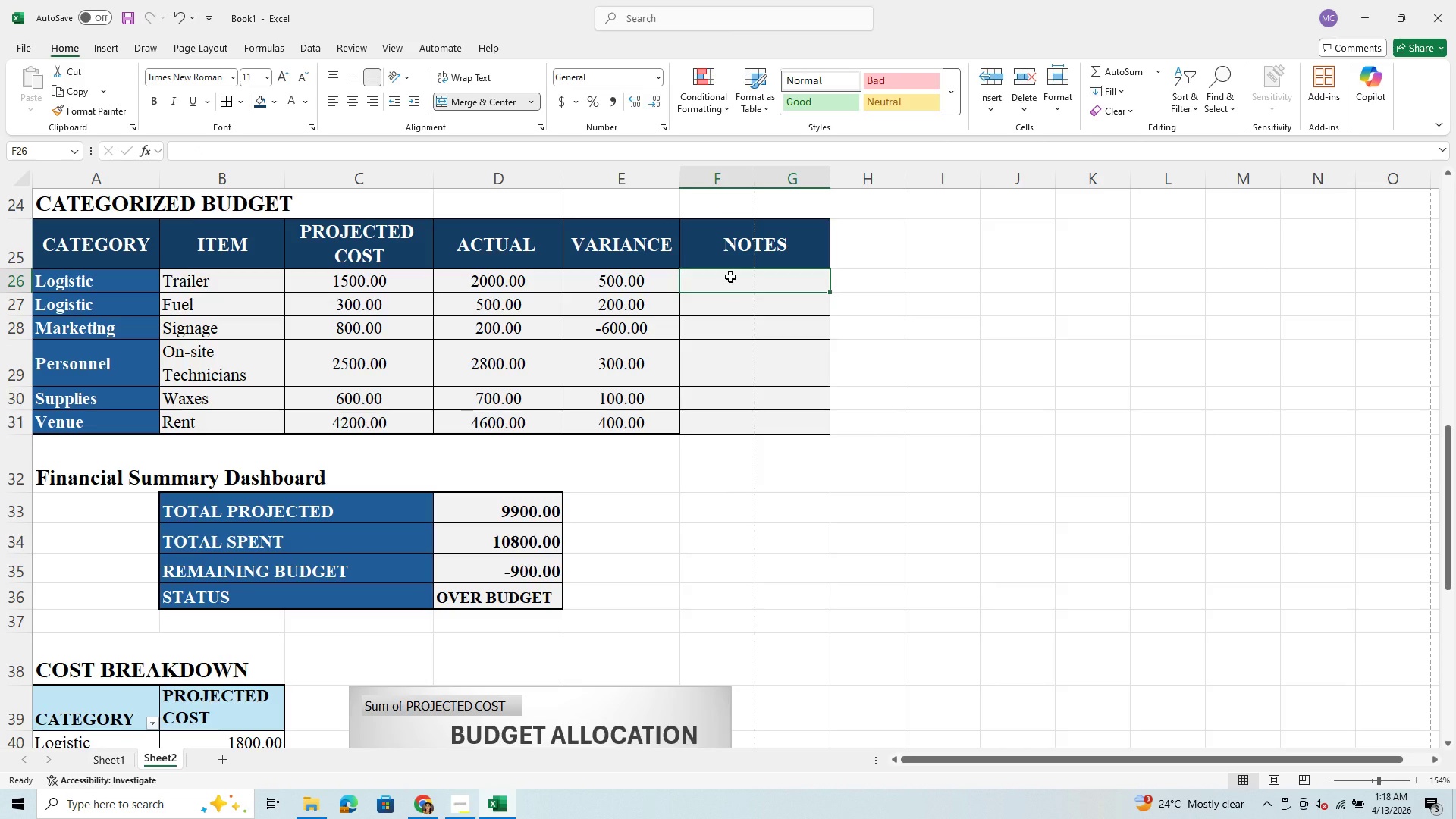 
type(Transportation Cost)
 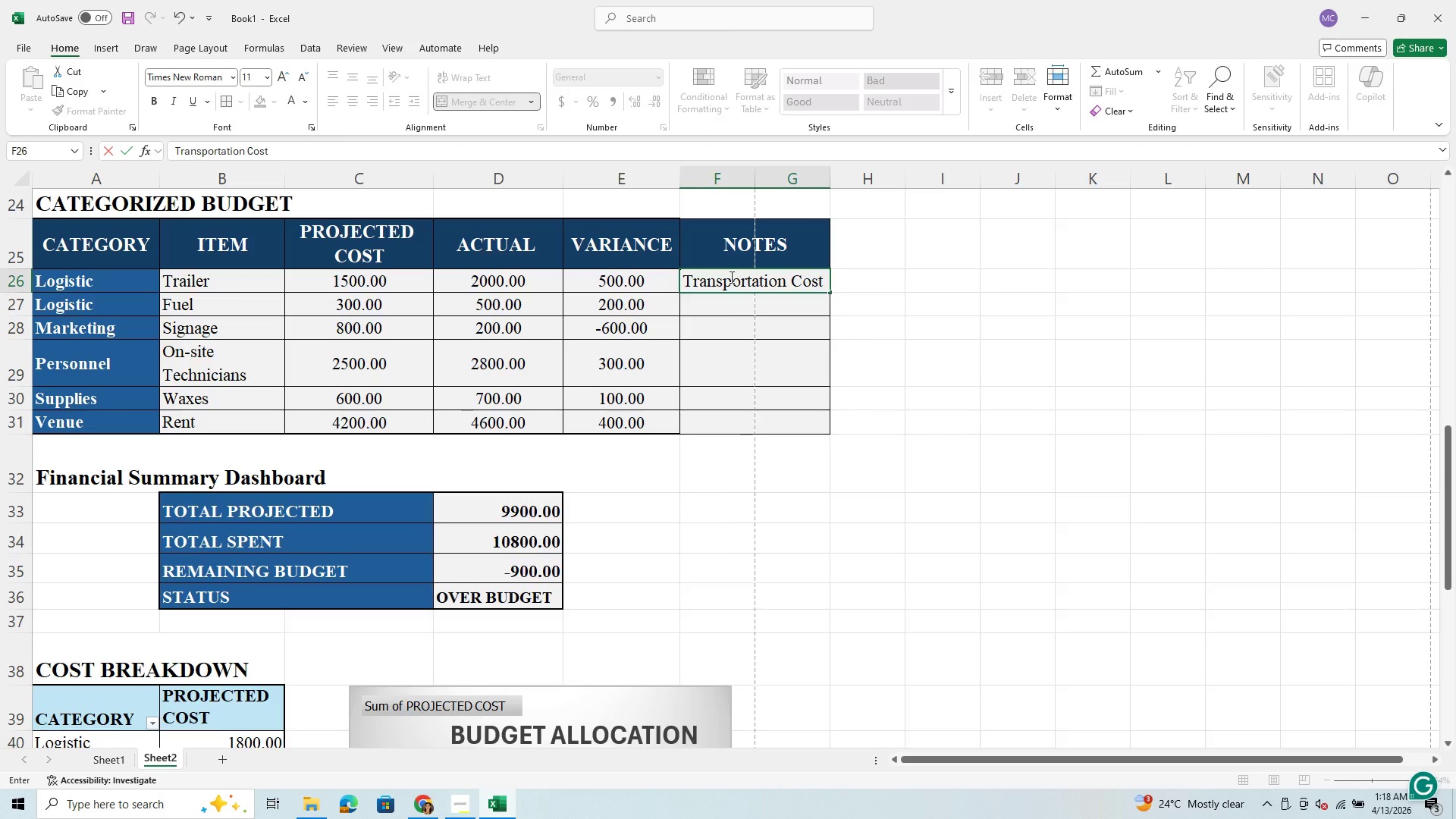 
key(Enter)
 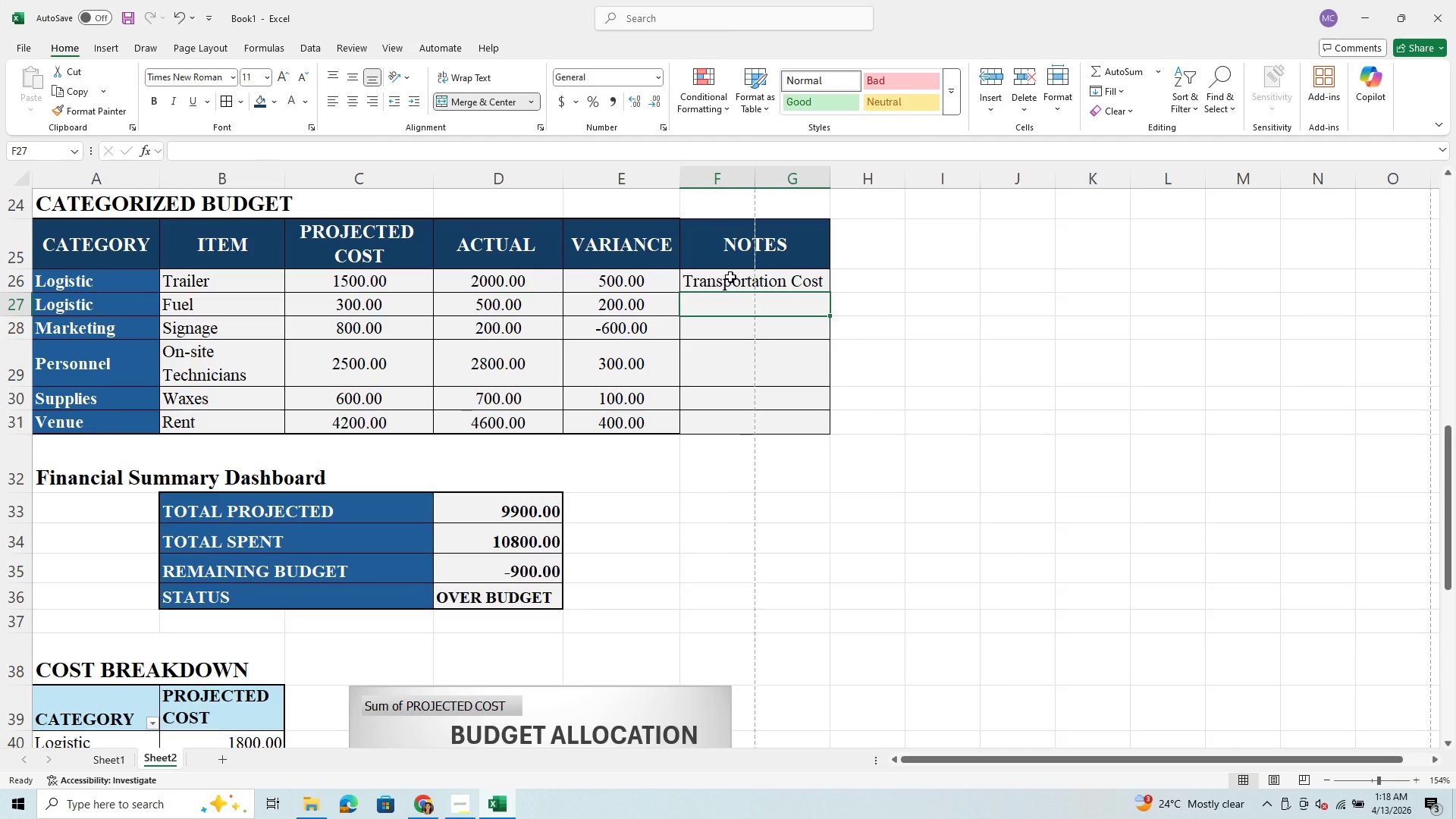 
type(Fuel allowance foe)
key(Backspace)
type(r Mini VA)
key(Backspace)
type(an)
 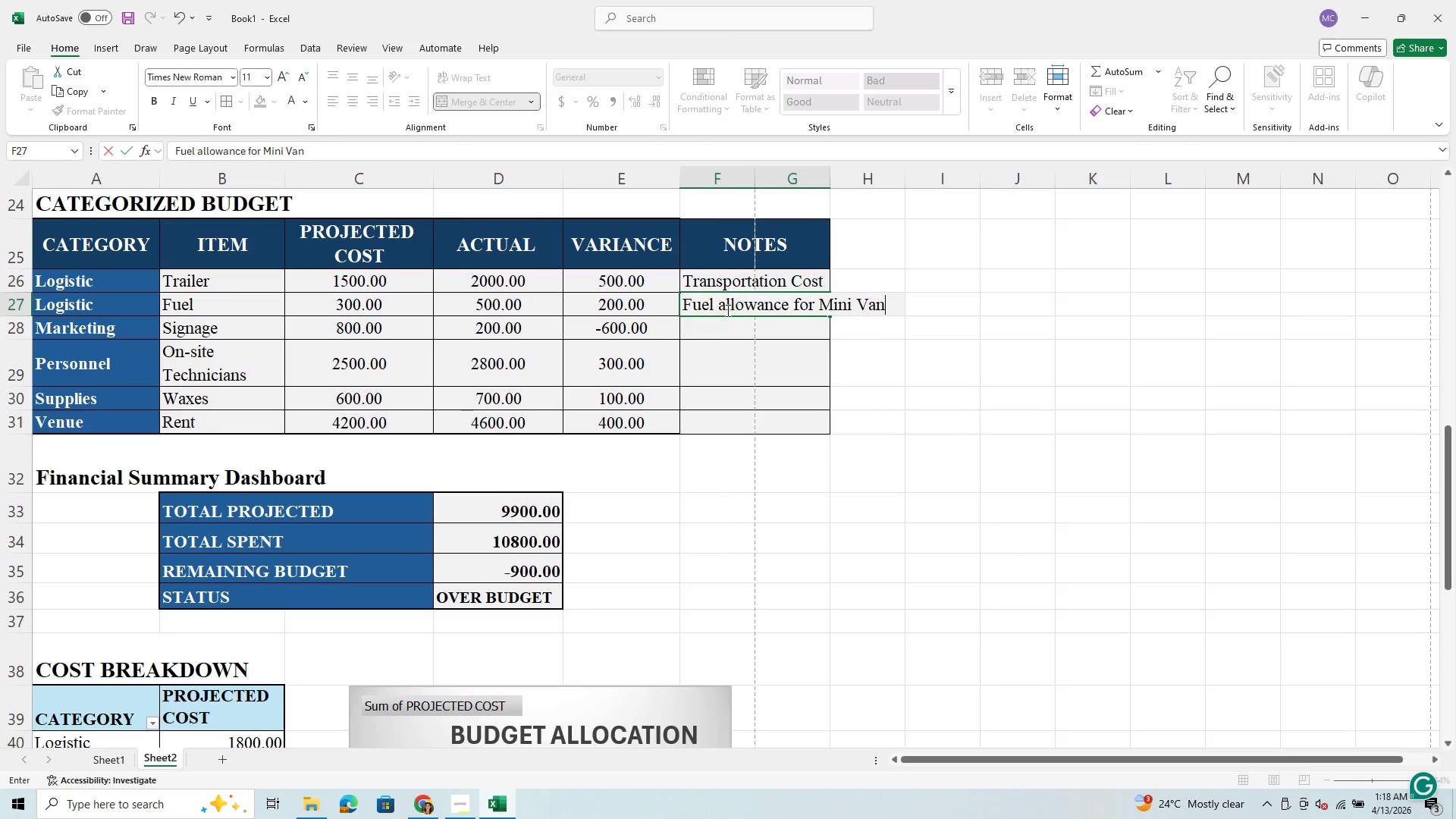 
left_click_drag(start_coordinate=[720, 275], to_coordinate=[723, 419])
 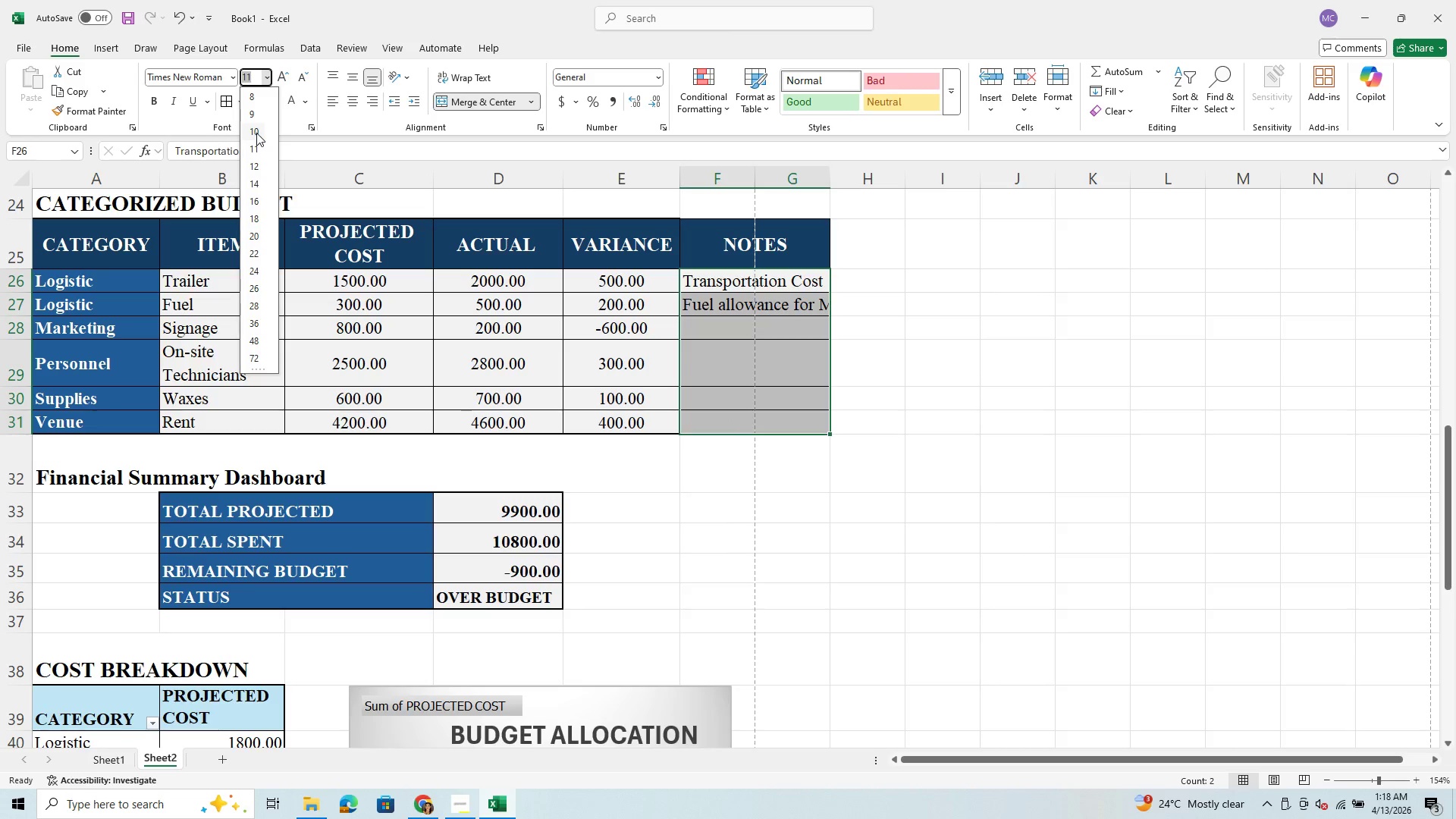 
left_click([252, 98])
 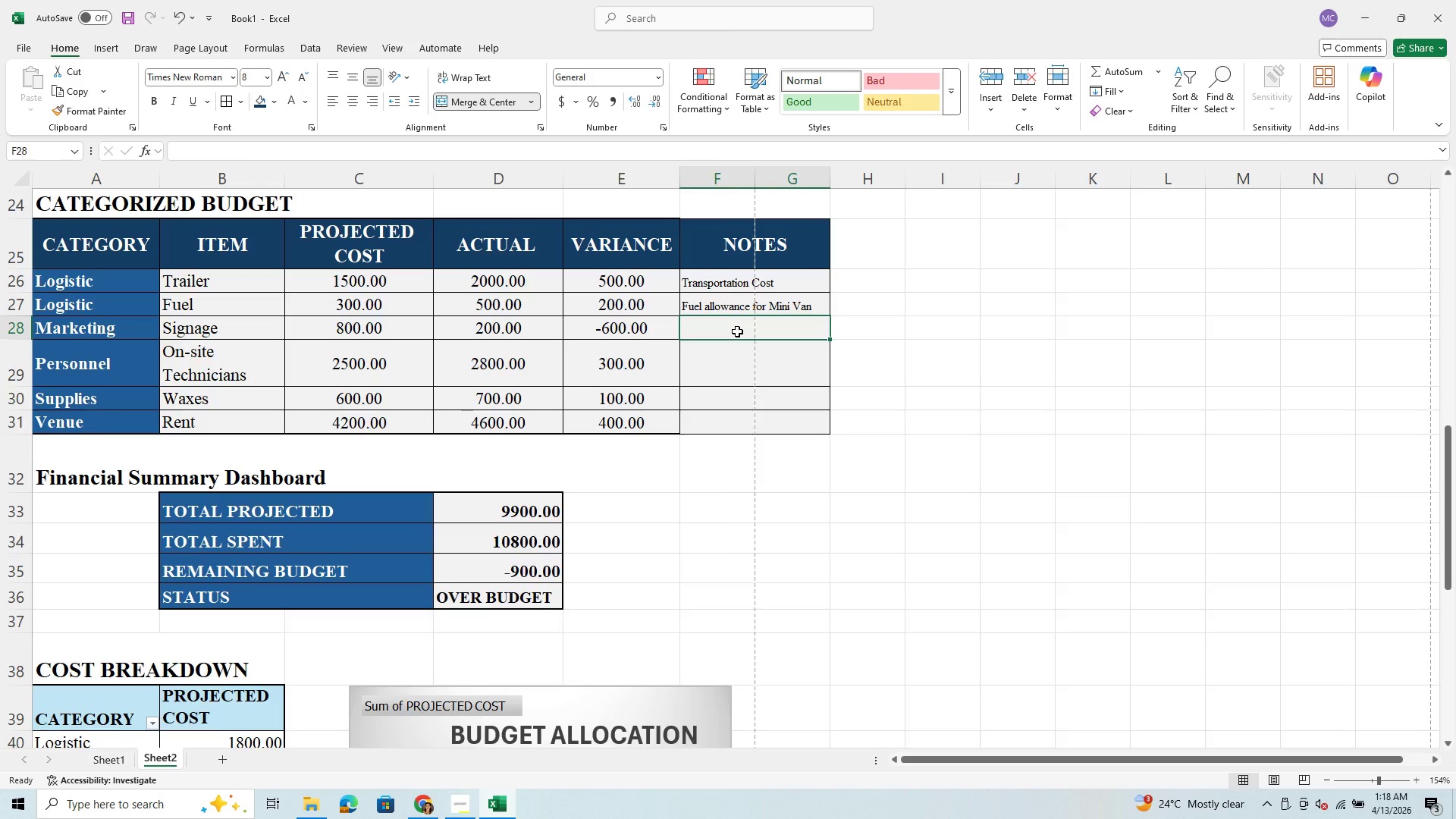 
wait(11.06)
 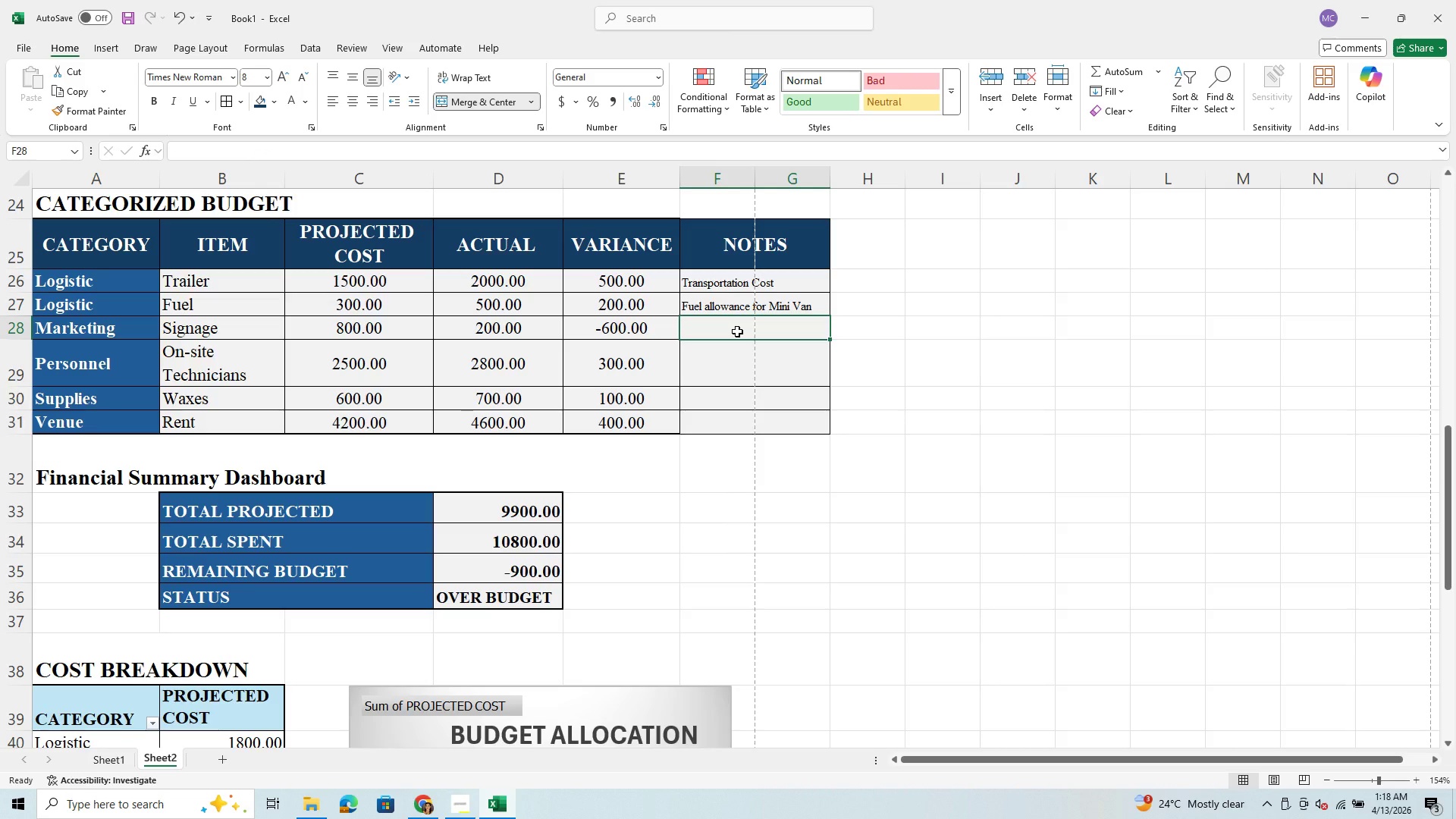 
type(de)
key(Backspace)
key(Backspace)
type(Design )
 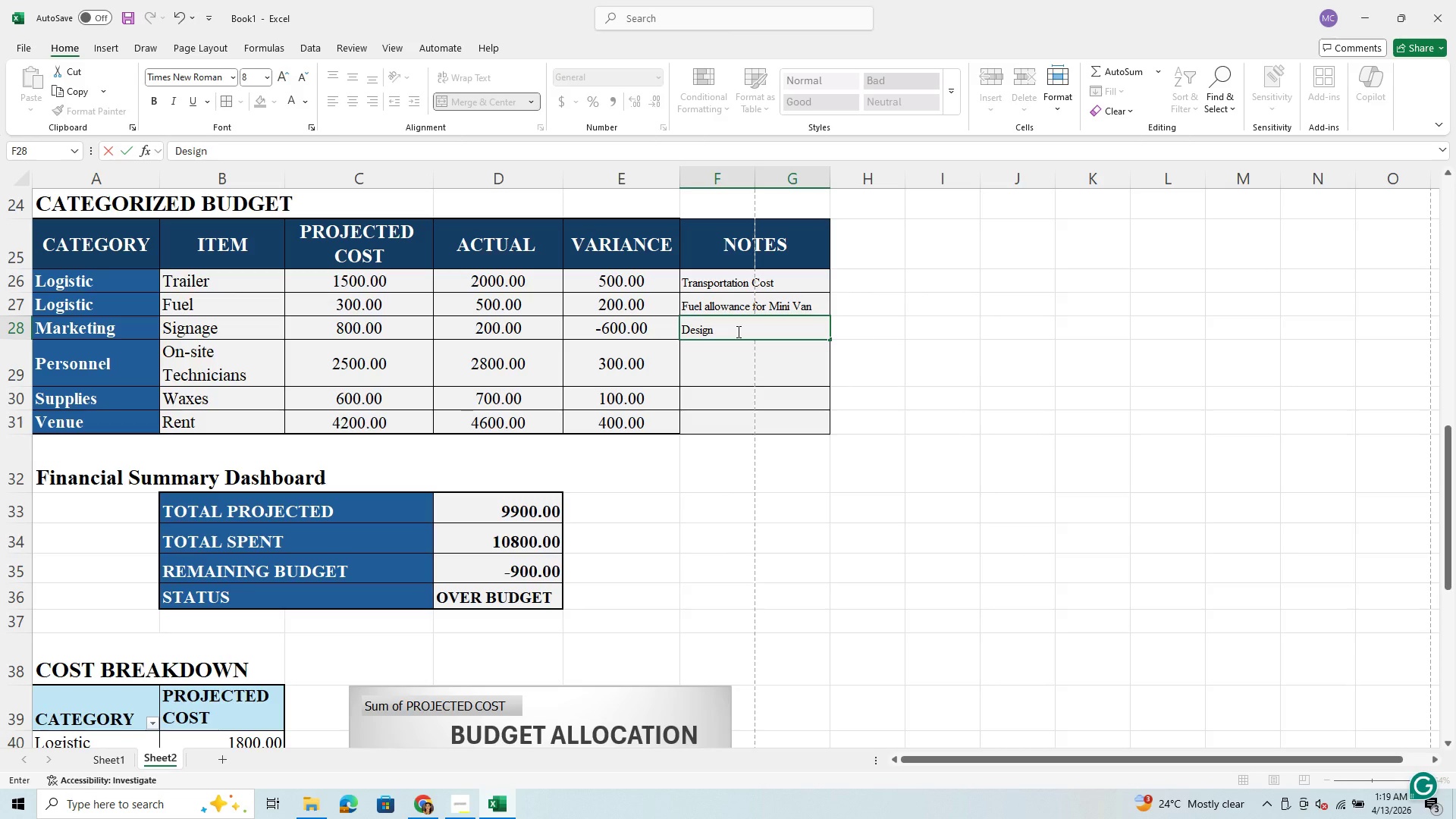 
type(for )
 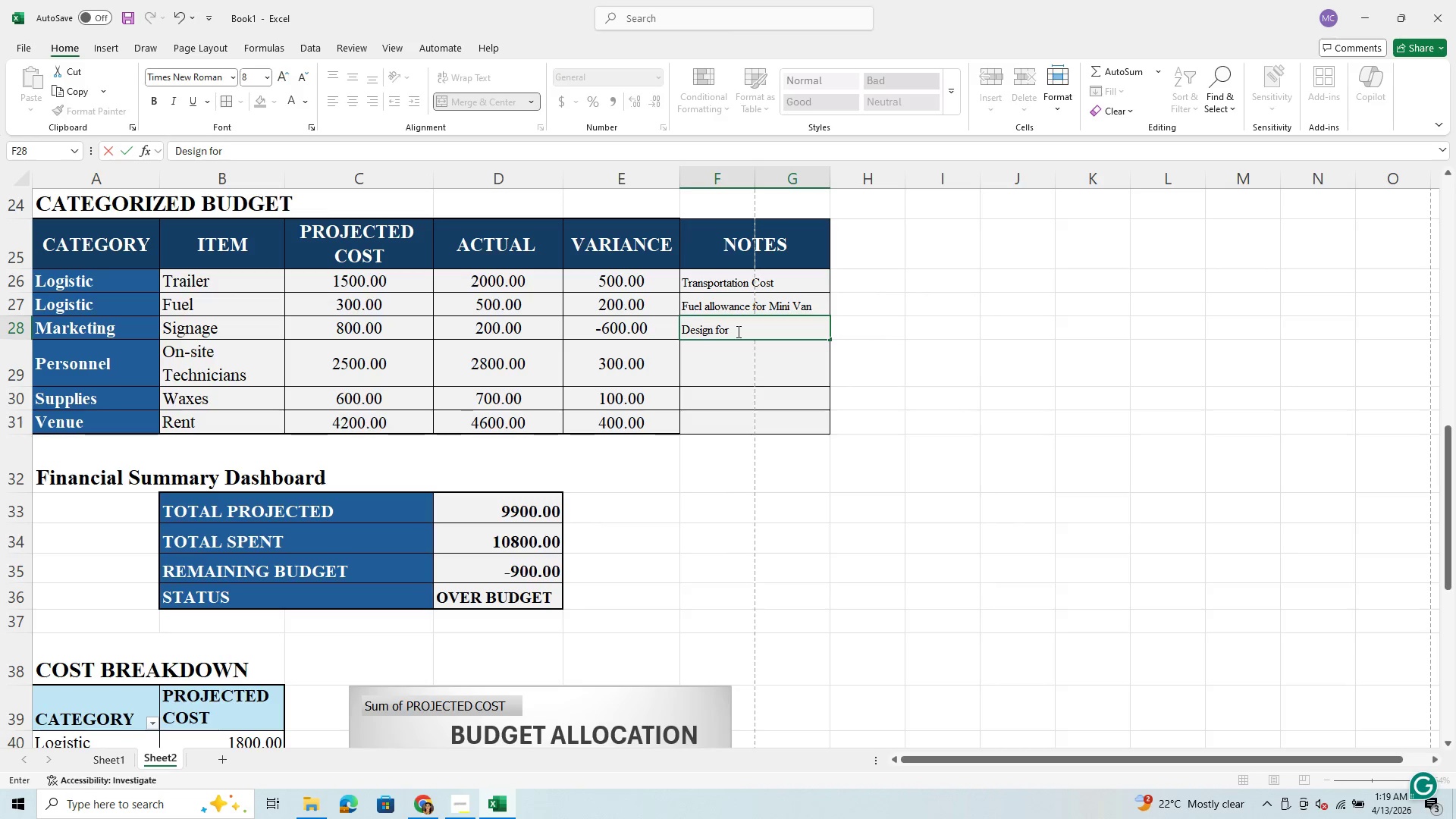 
wait(12.84)
 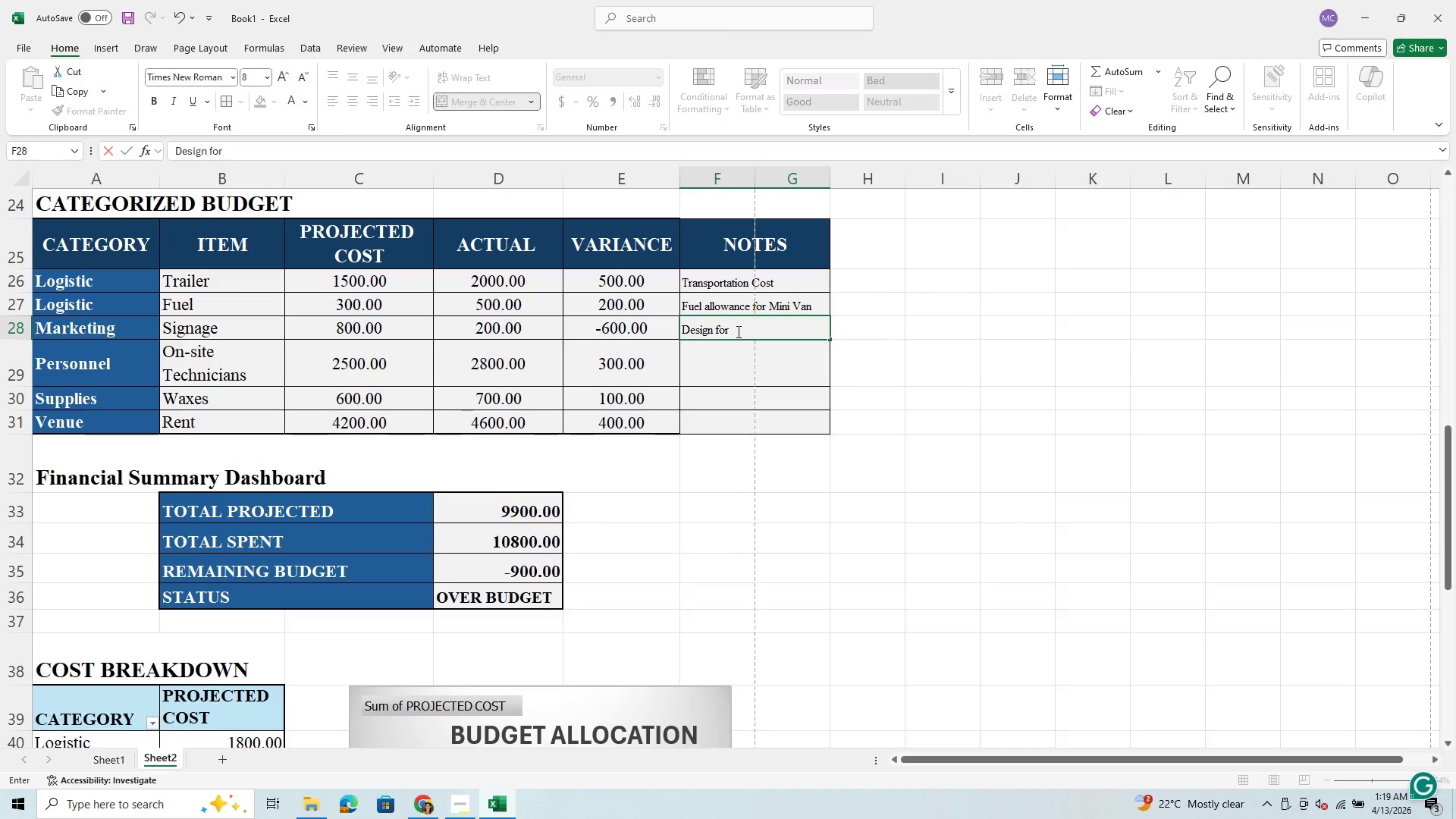 
type(R)
key(Backspace)
key(Backspace)
key(Backspace)
key(Backspace)
key(Backspace)
key(Backspace)
key(Backspace)
key(Backspace)
key(Backspace)
key(Backspace)
key(Backspace)
key(Backspace)
type(Printing of banners)
 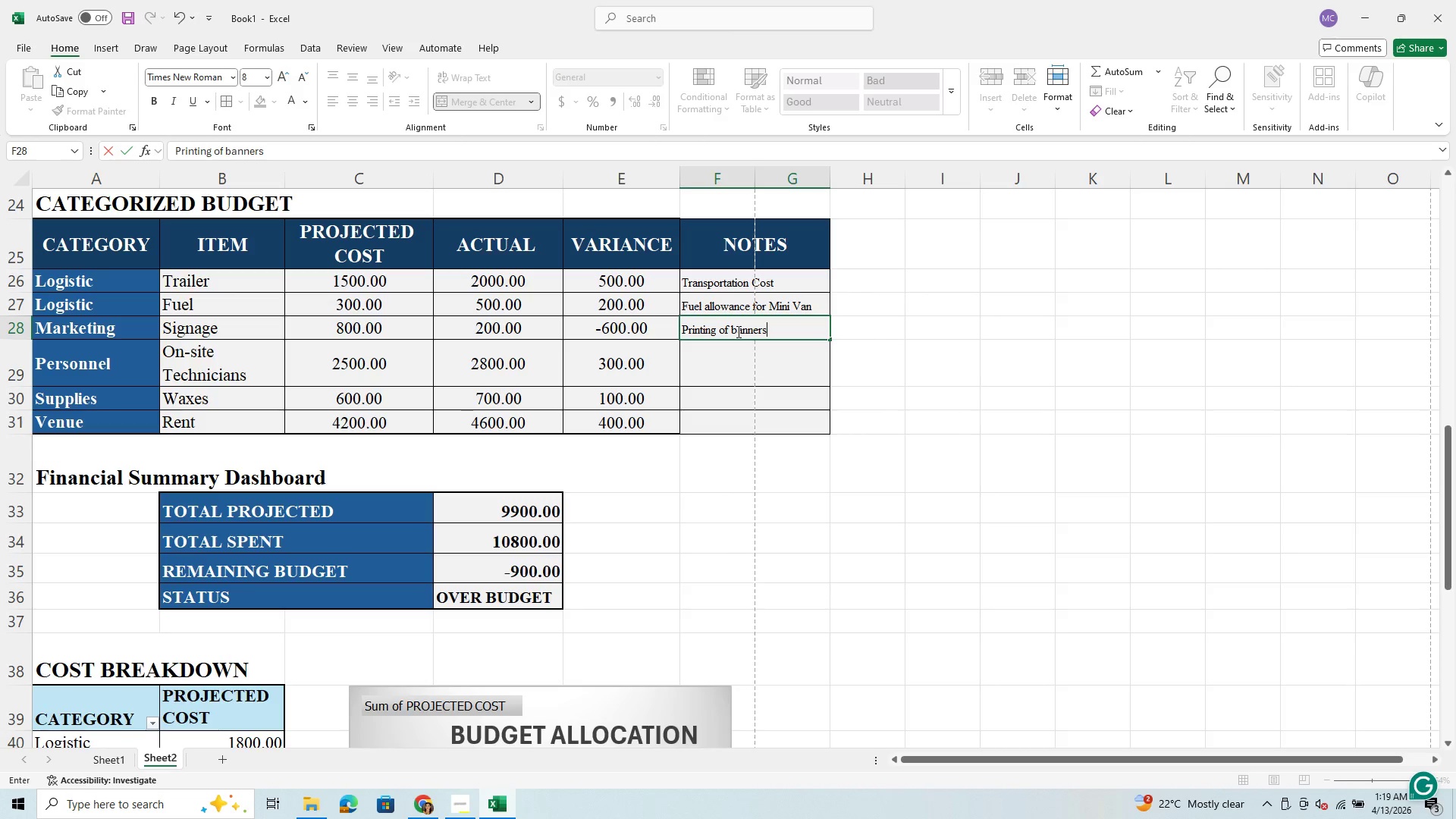 
key(Enter)
 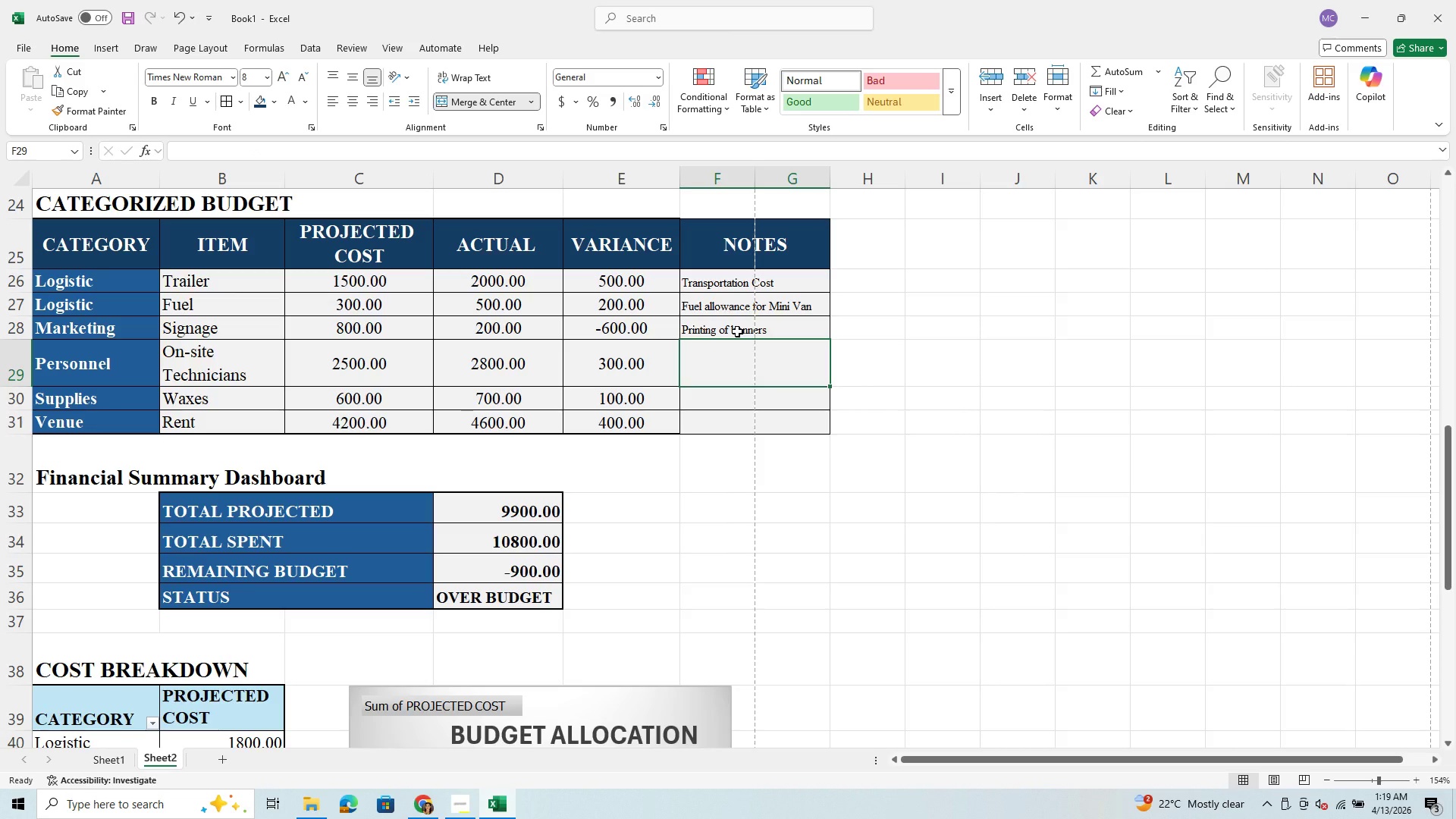 
wait(6.41)
 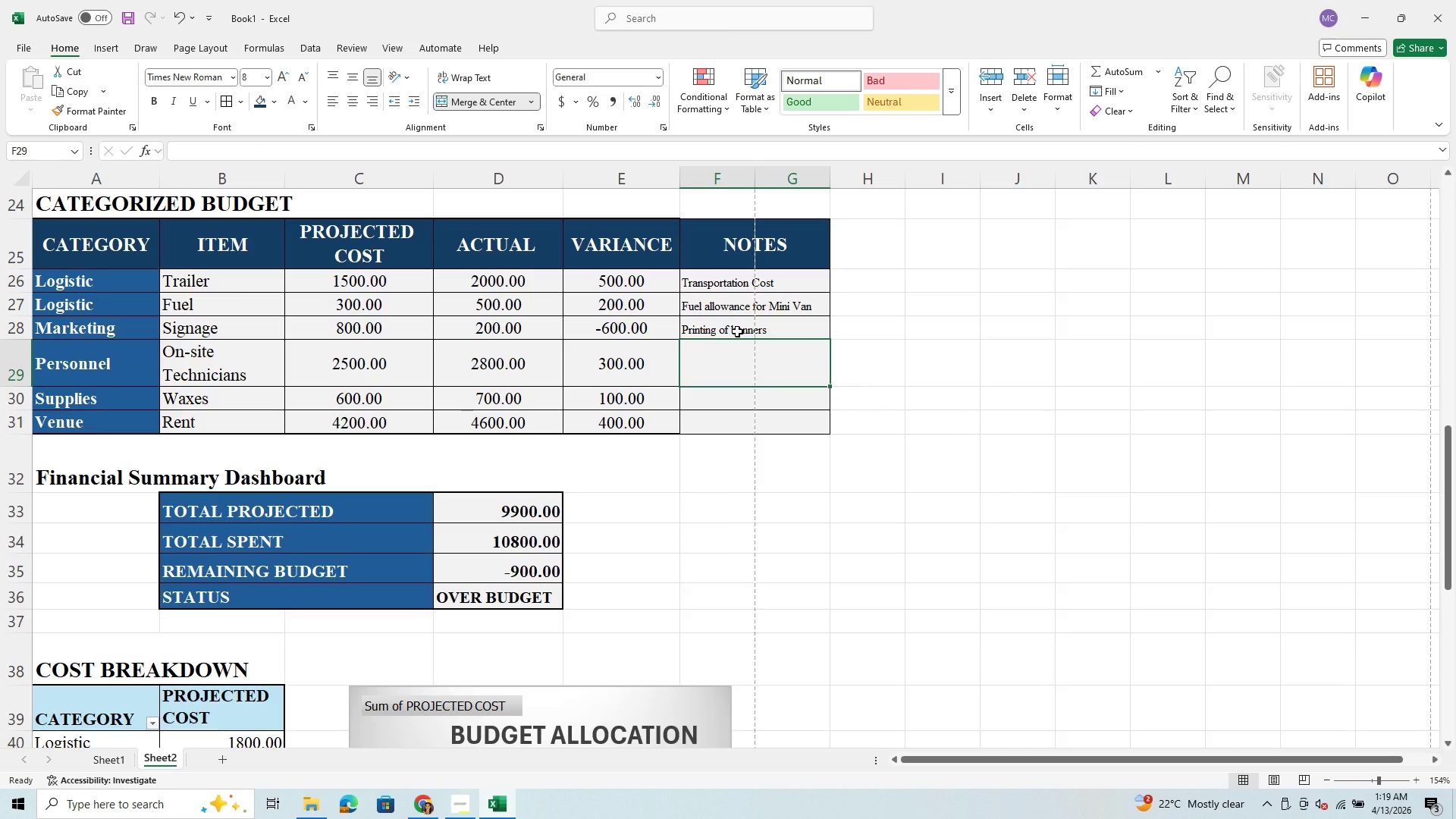 
type(payment )
key(Backspace)
key(Backspace)
key(Backspace)
key(Backspace)
key(Backspace)
key(Backspace)
key(Backspace)
key(Backspace)
type(Payment for )
 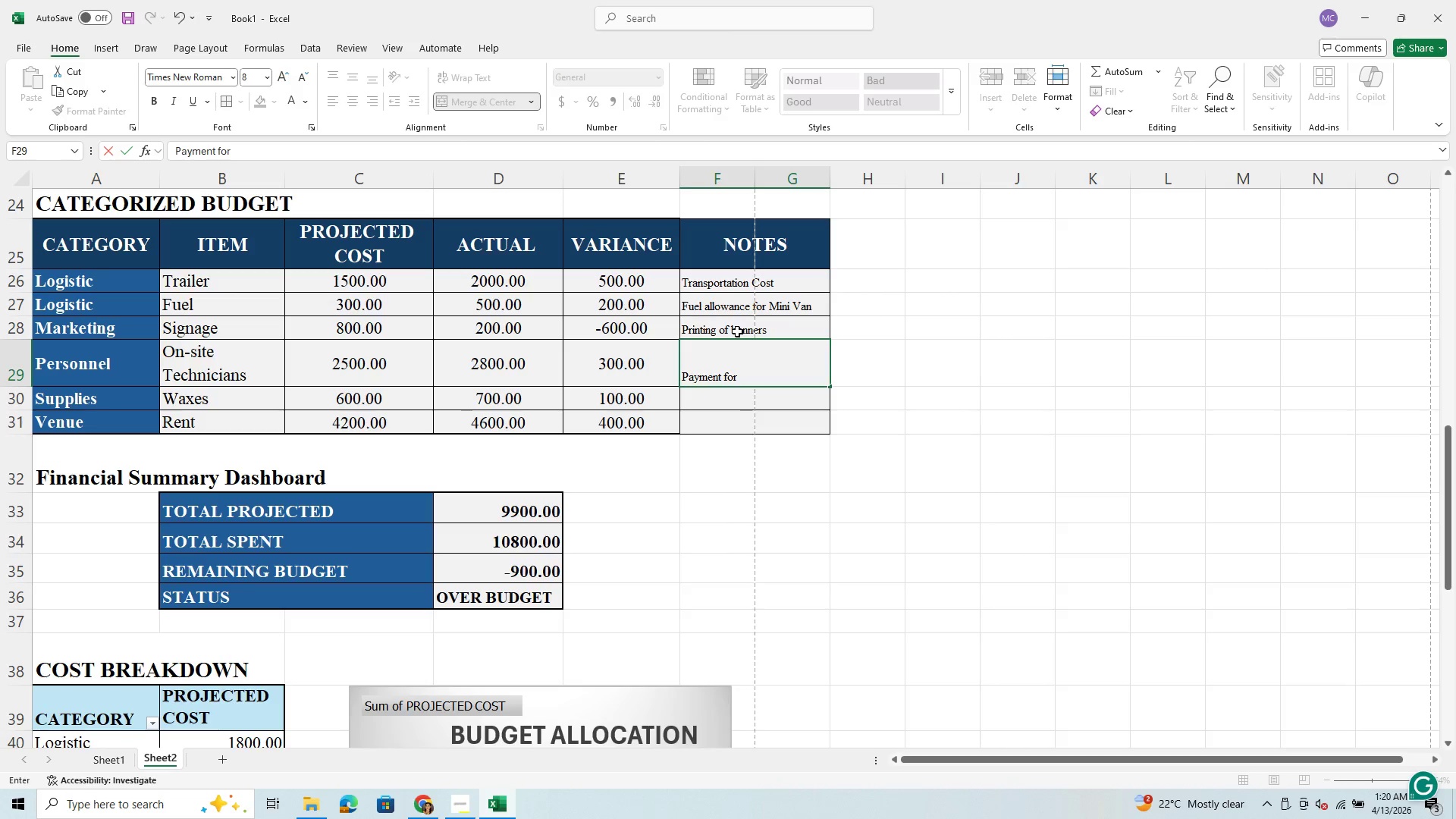 
type(skilled )
key(Backspace)
key(Backspace)
key(Backspace)
key(Backspace)
key(Backspace)
key(Backspace)
type(hired )
 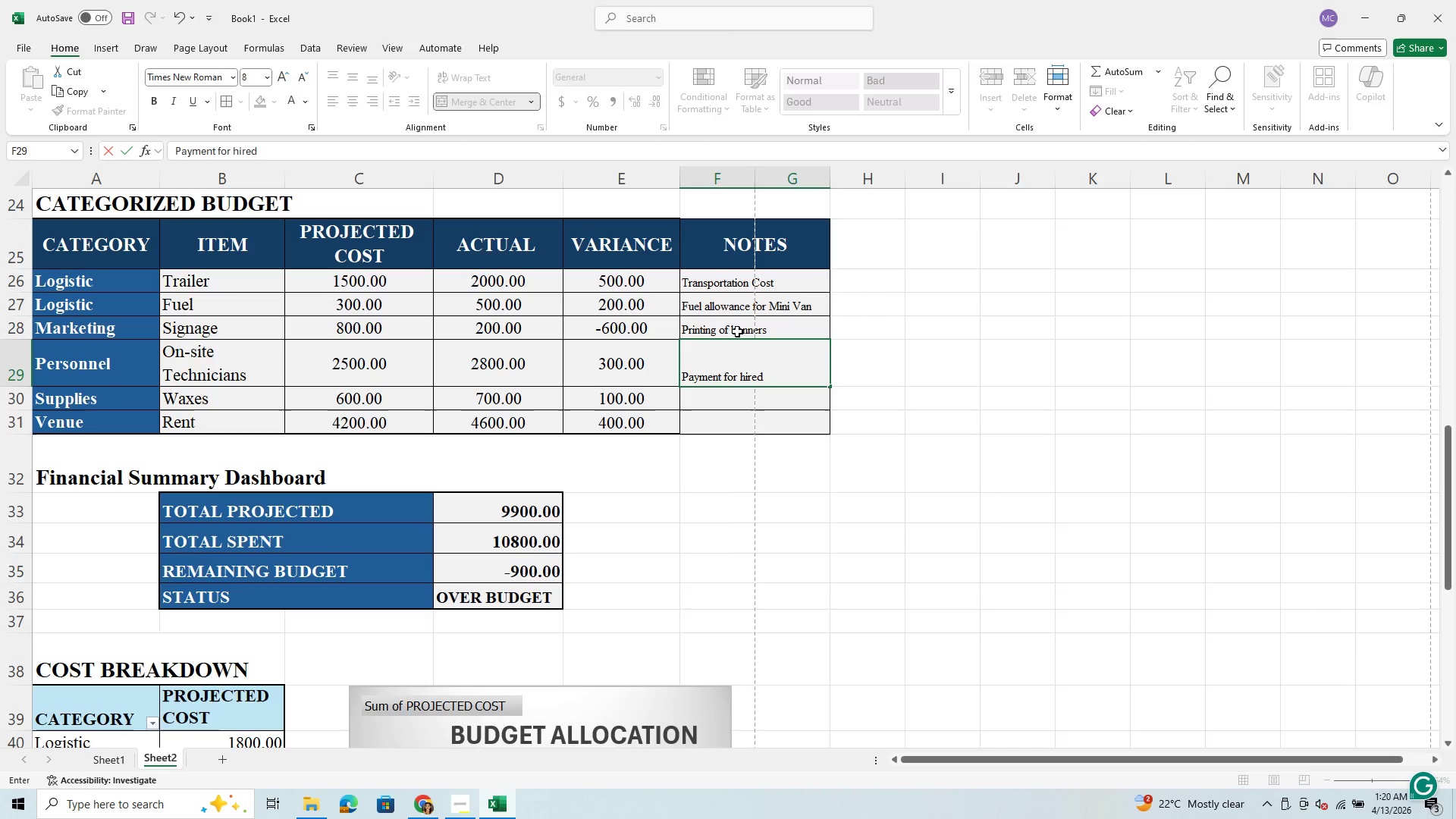 
type(skilled worked)
key(Backspace)
type(r)
 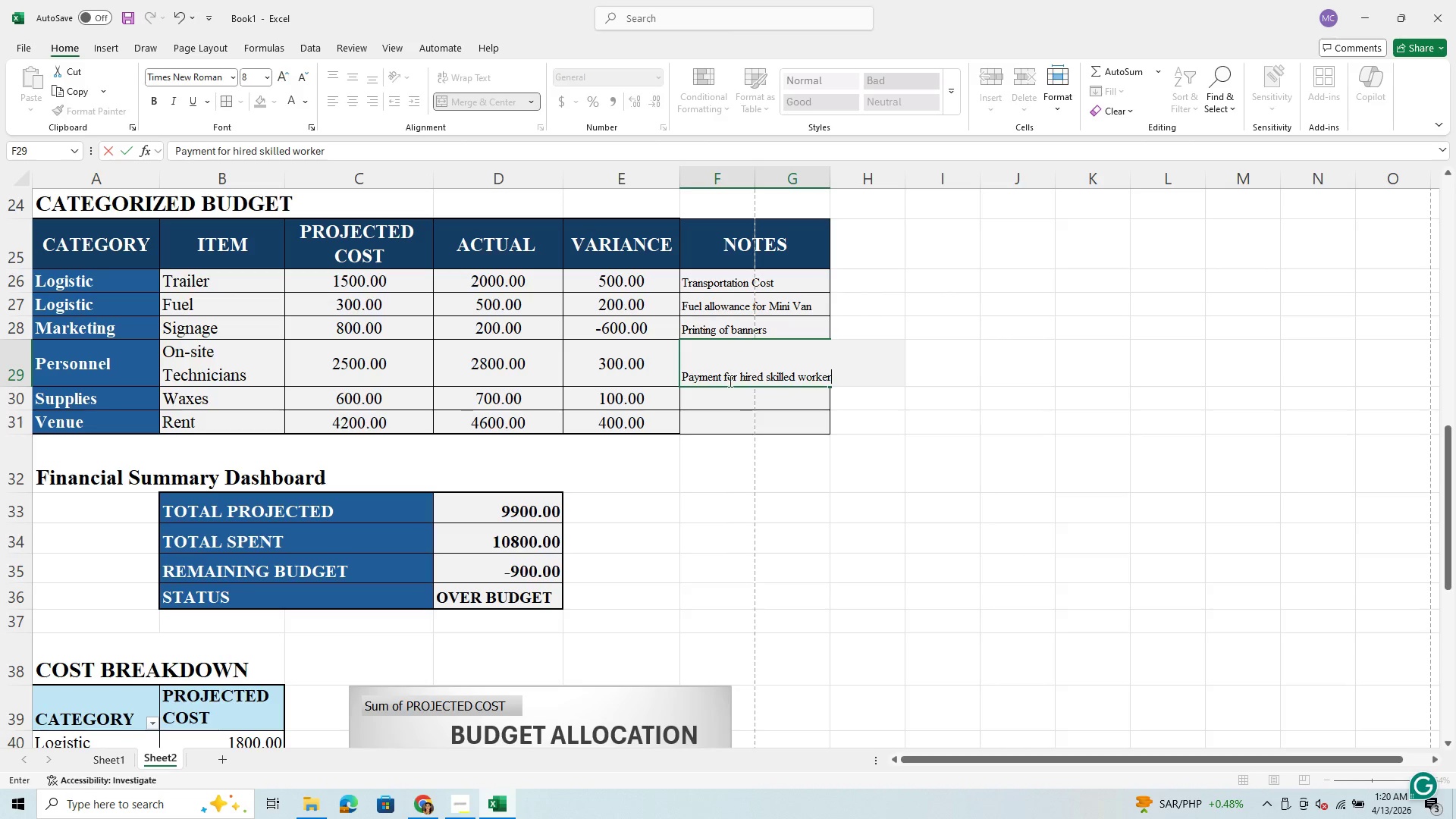 
left_click([745, 356])
 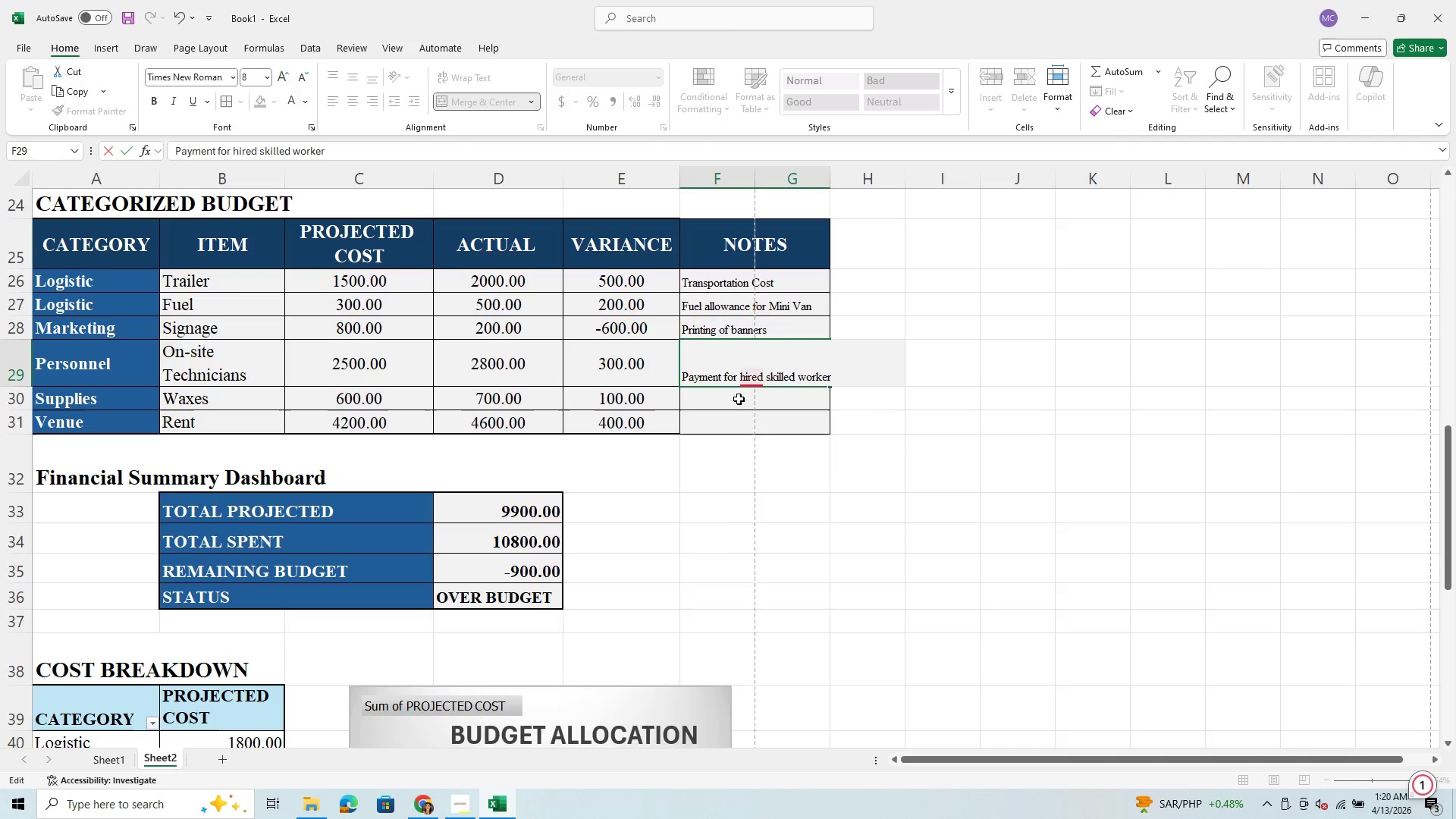 
left_click([739, 400])
 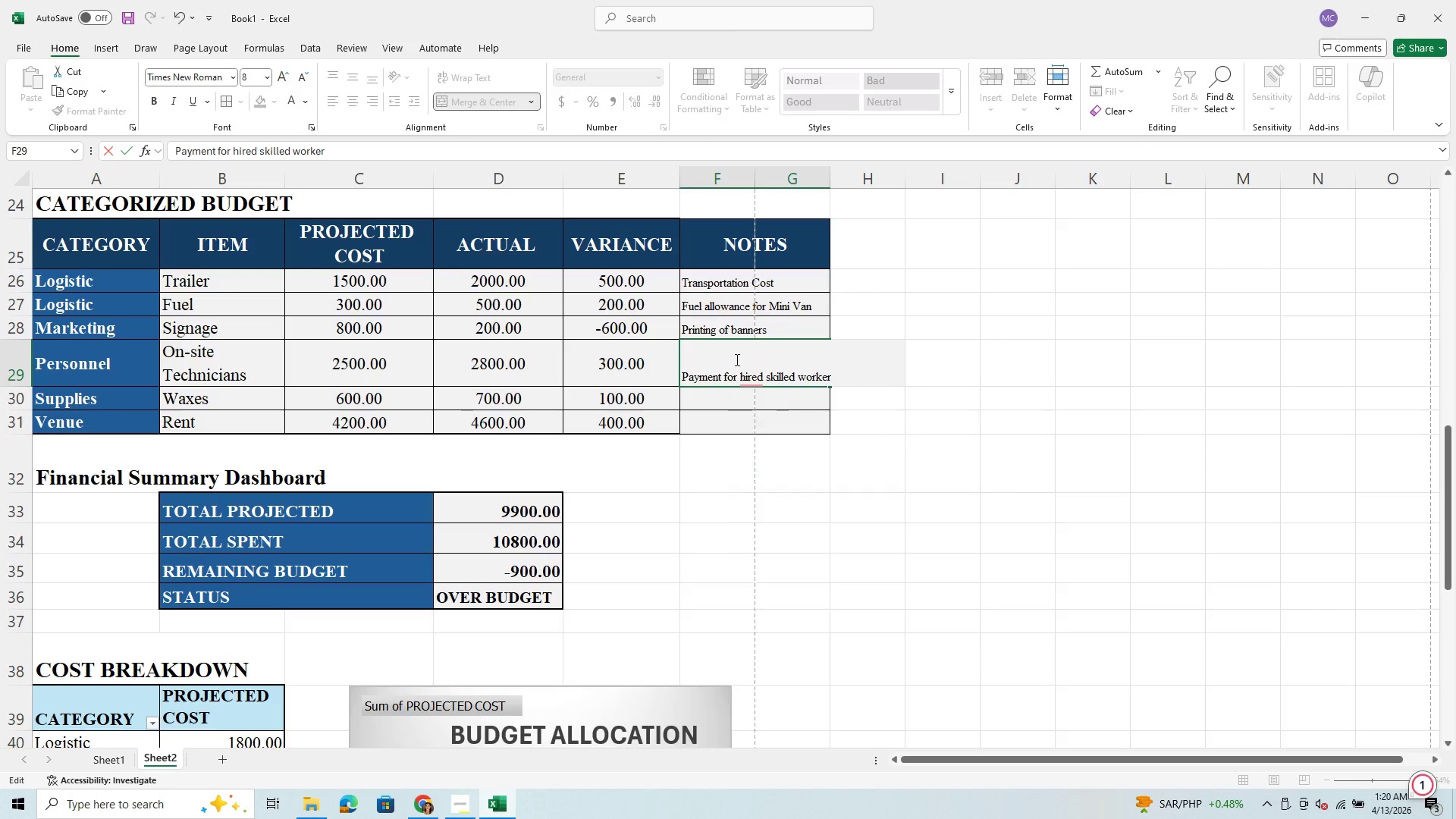 
left_click([736, 359])
 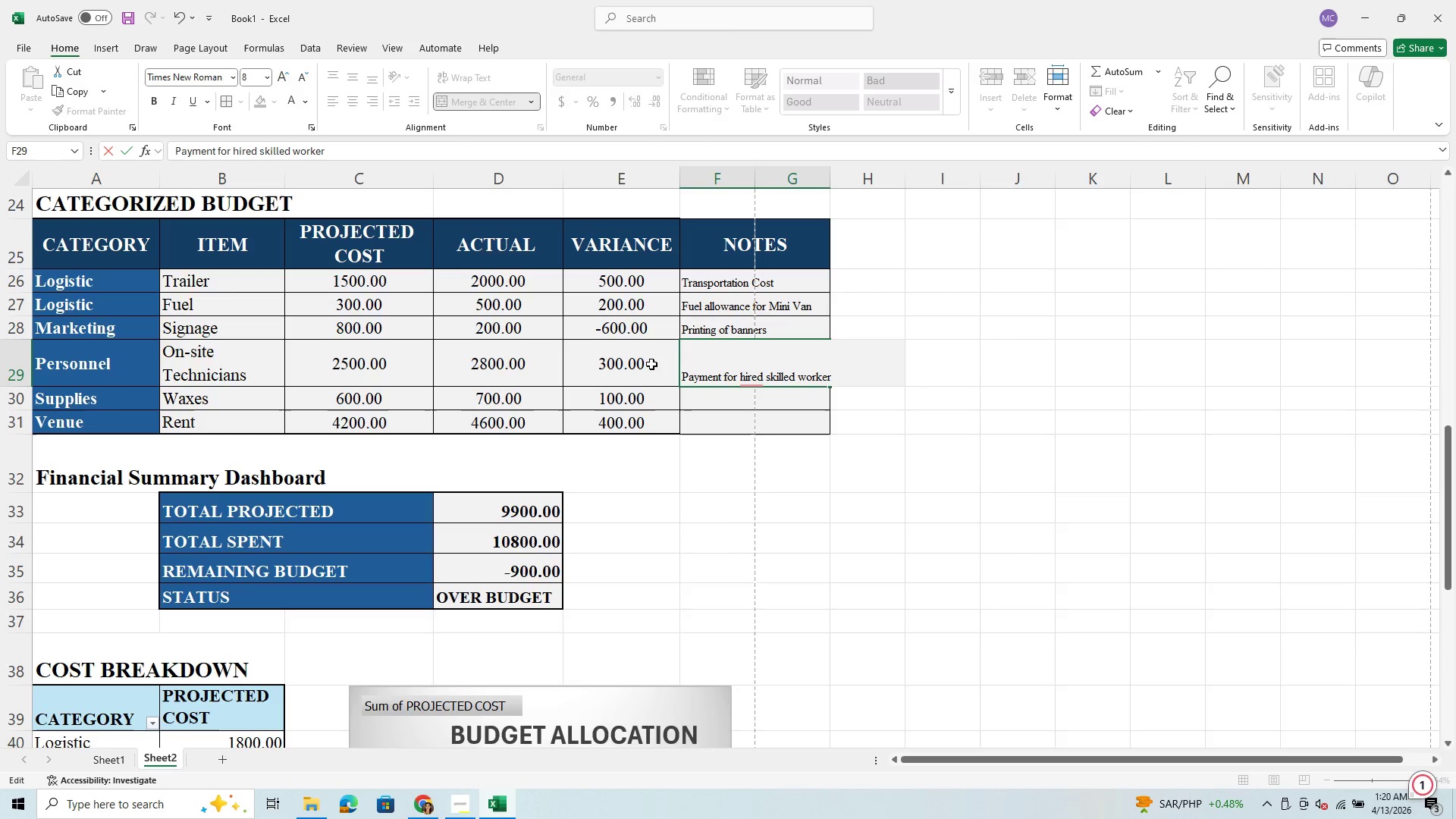 
left_click([648, 362])
 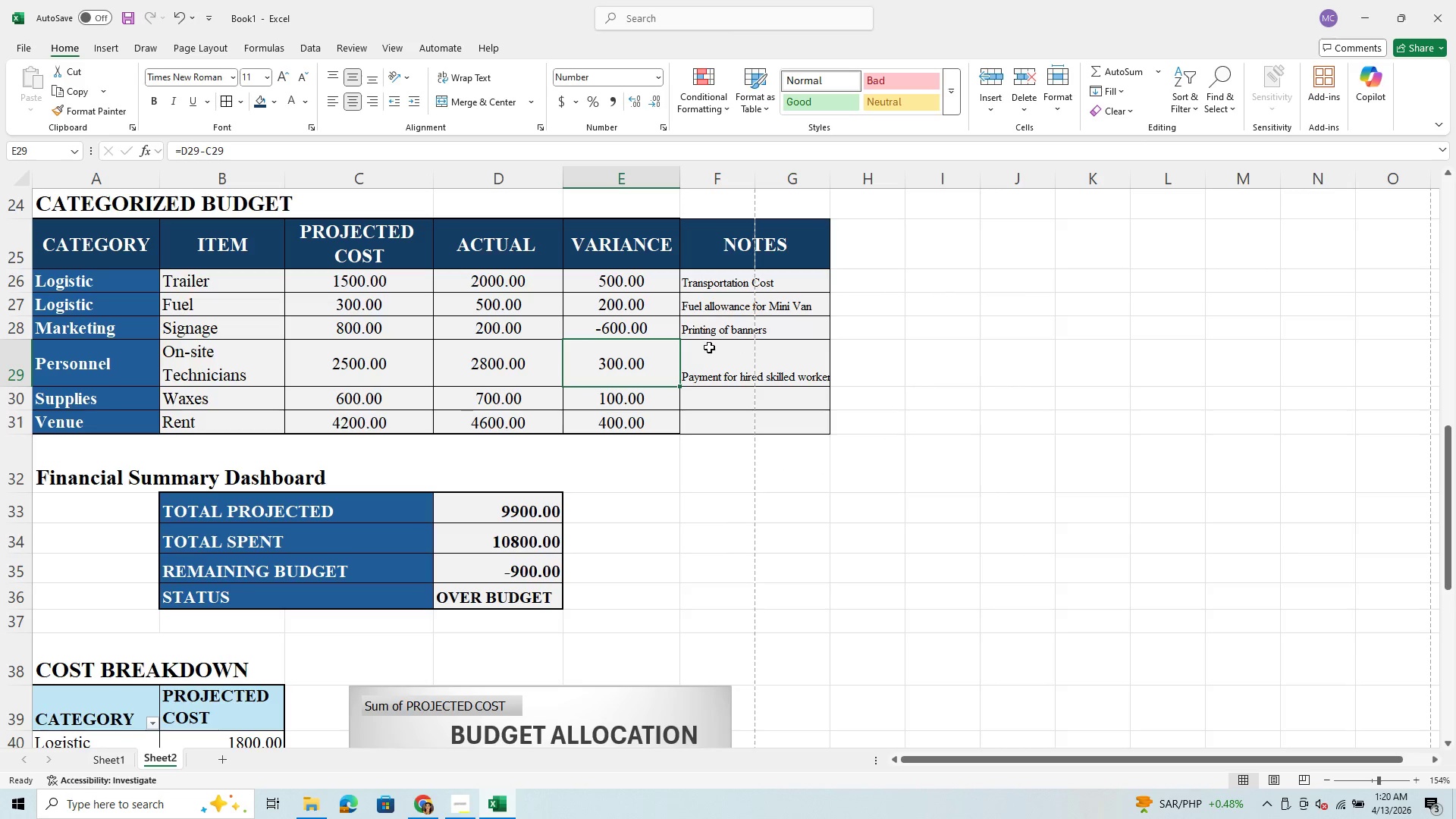 
left_click([722, 349])
 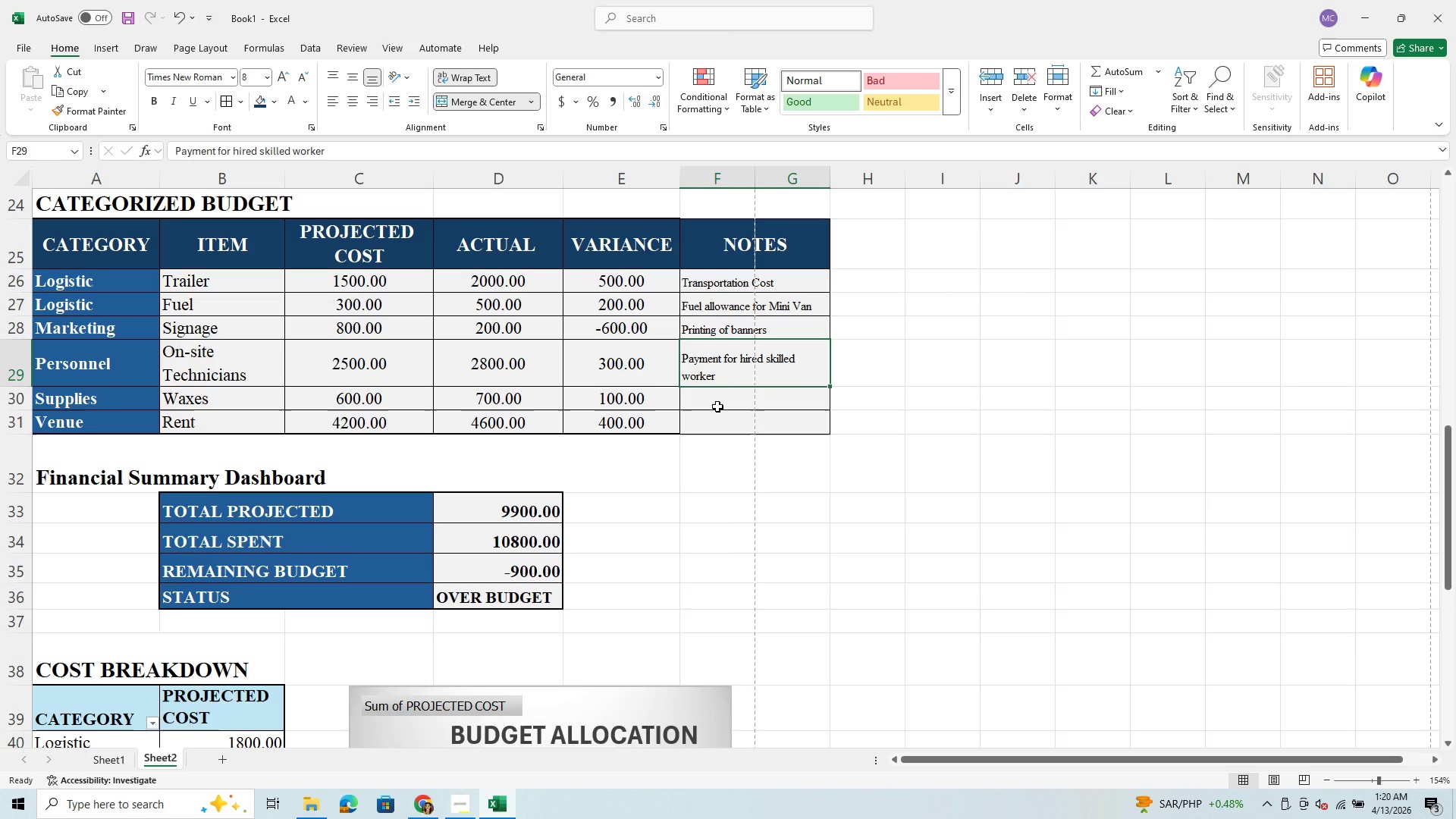 
wait(7.94)
 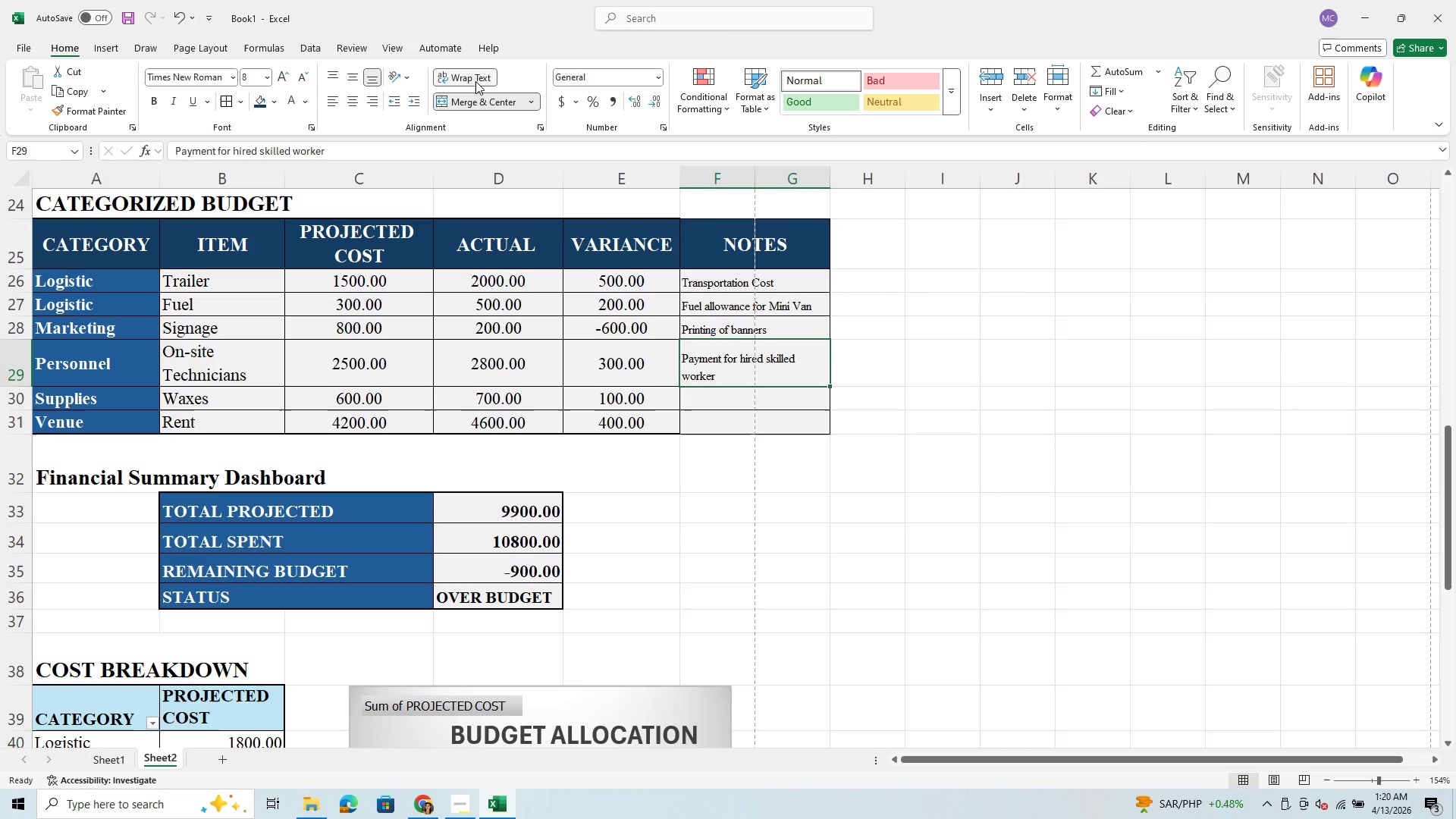 
left_click([720, 396])
 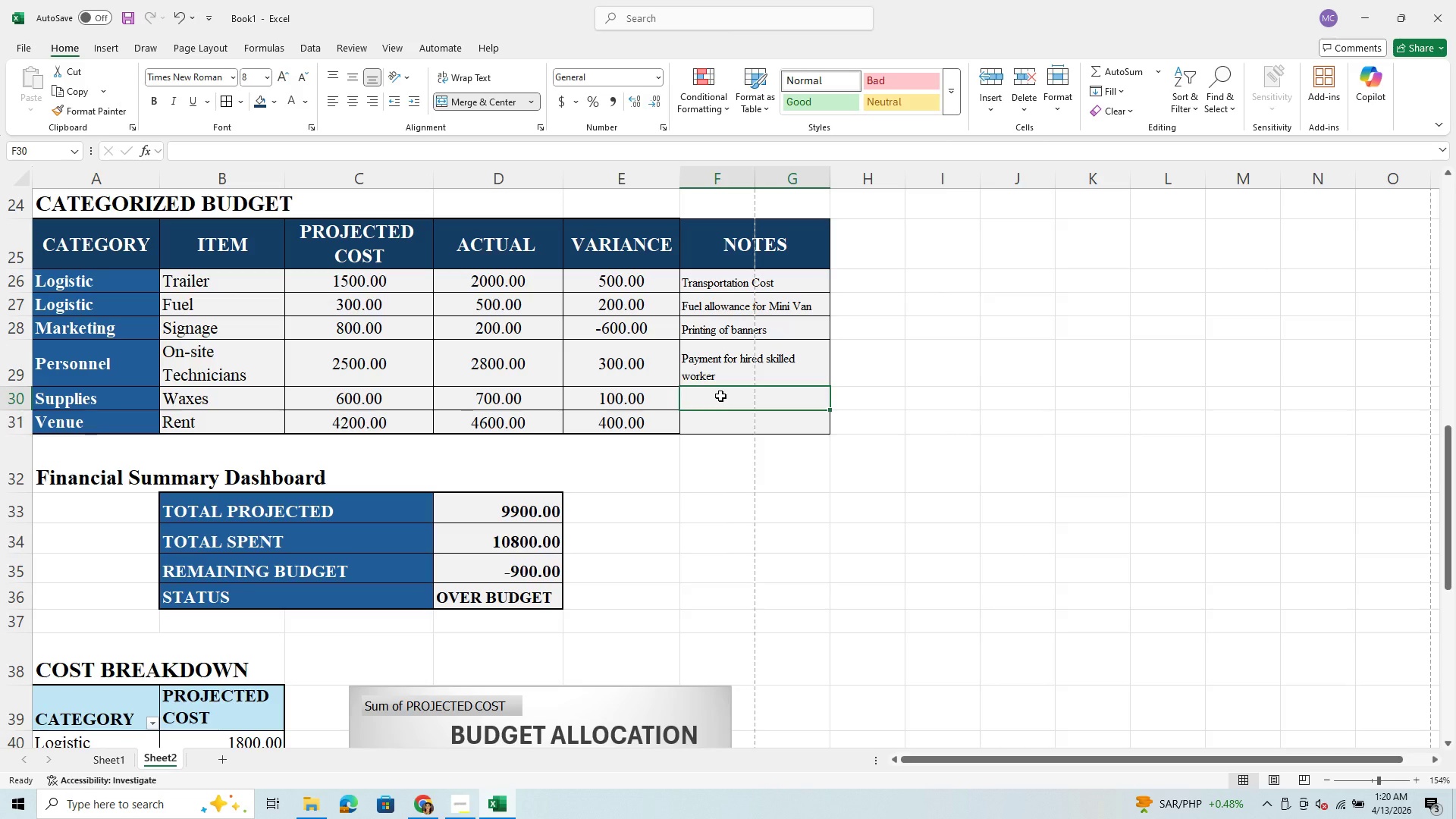 
wait(10.3)
 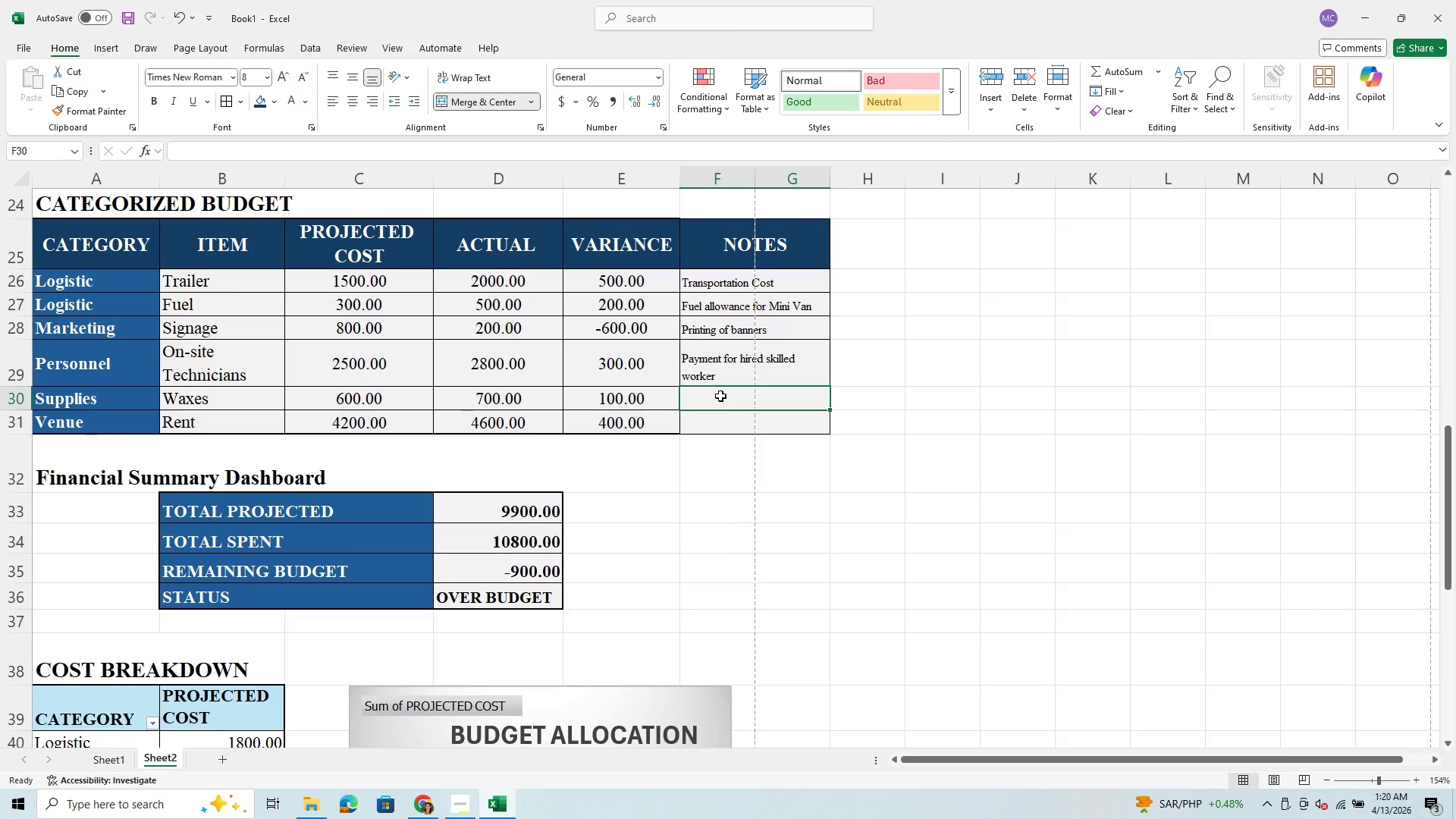 
type(For Res)
key(Backspace)
key(Backspace)
key(Backspace)
type(restoration)
 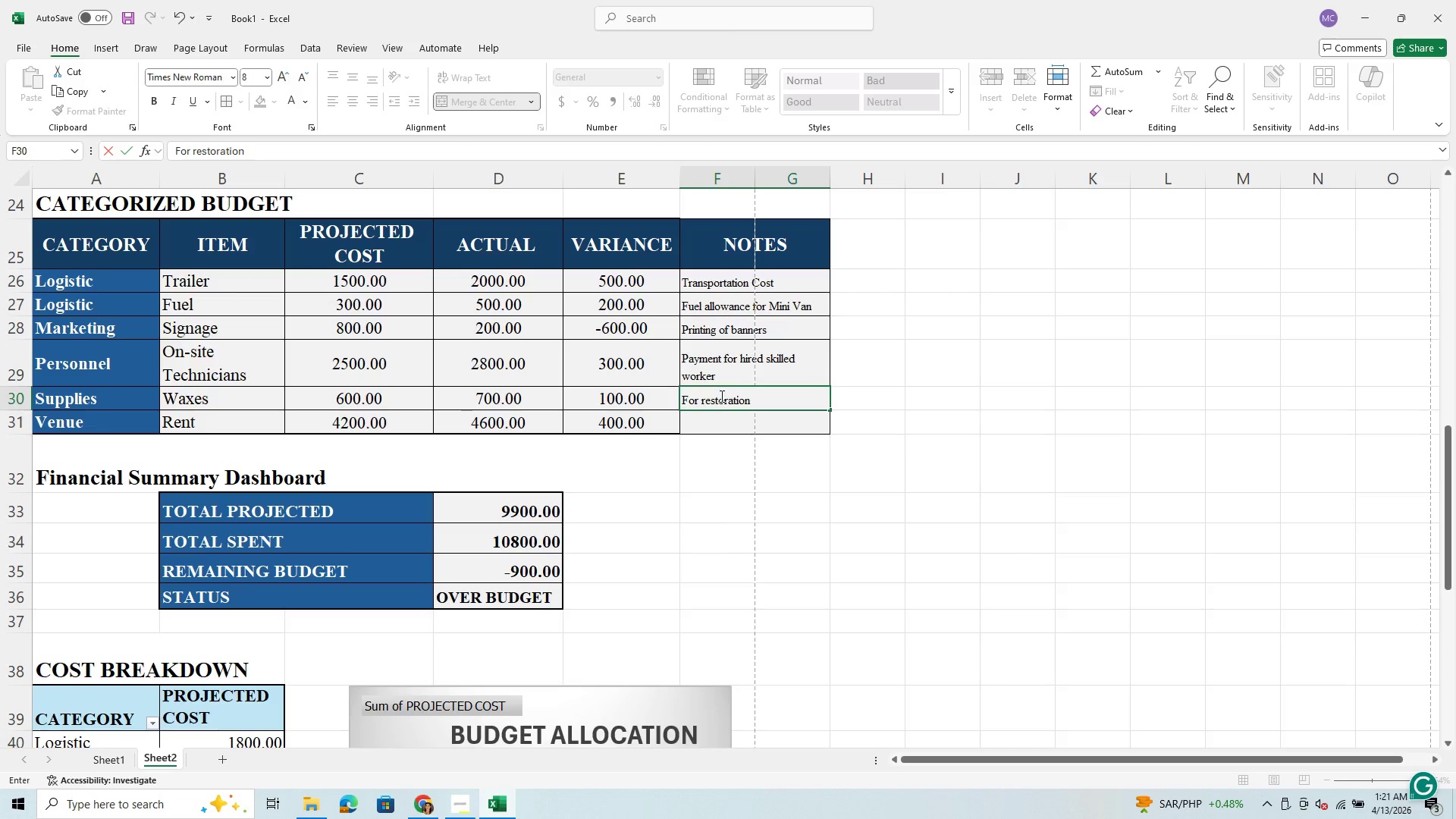 
wait(6.08)
 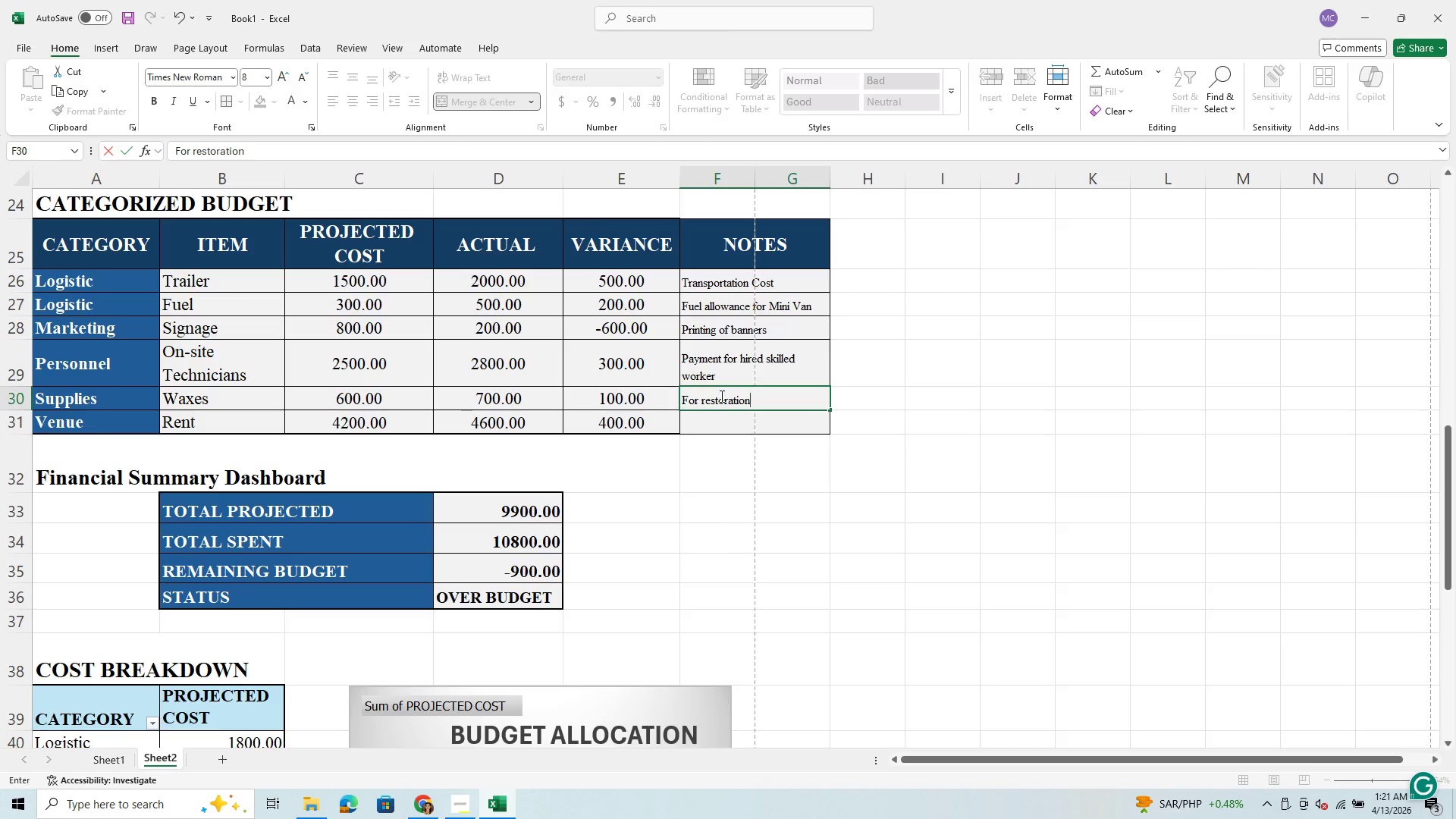 
key(Enter)
 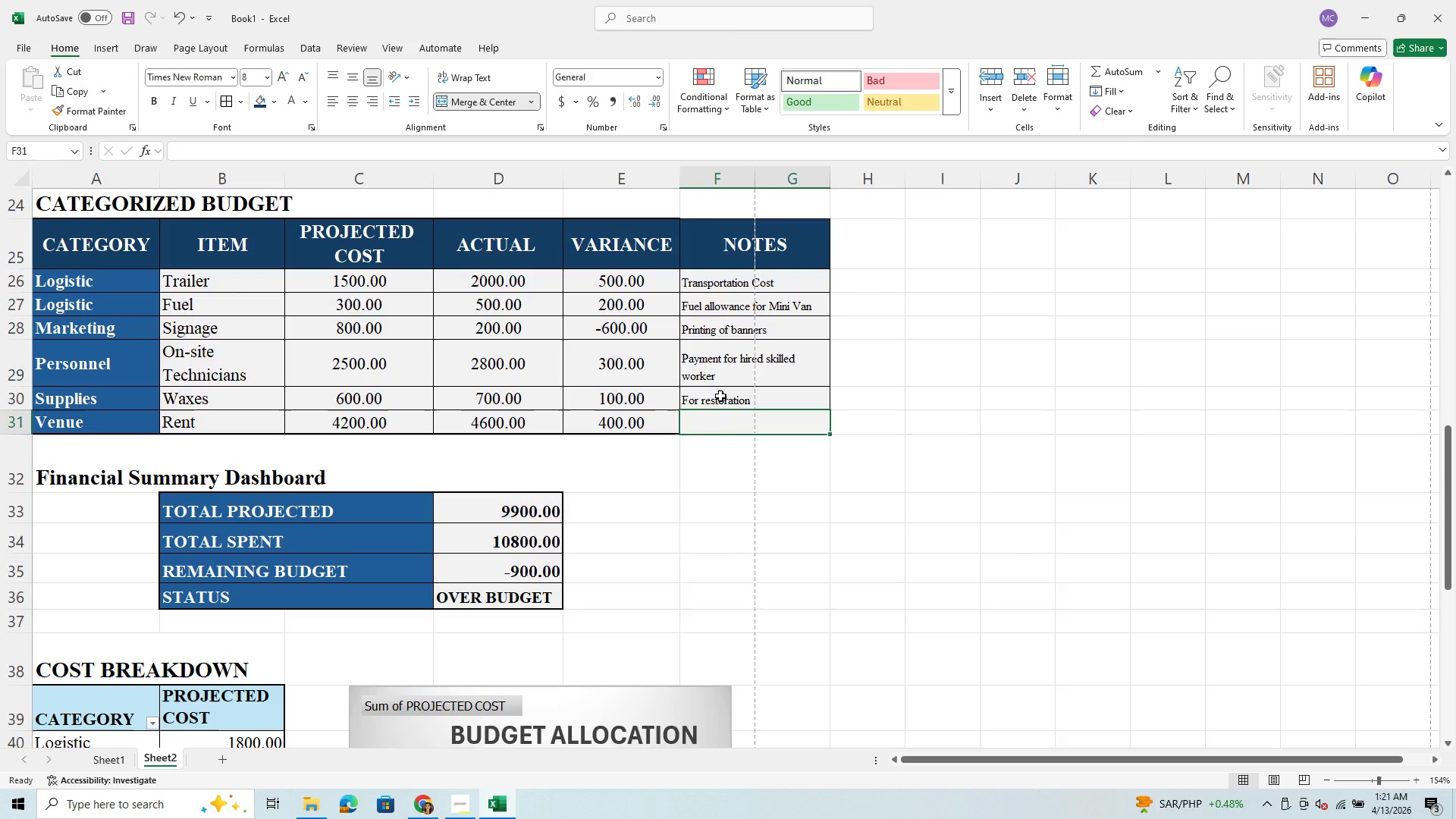 
wait(6.47)
 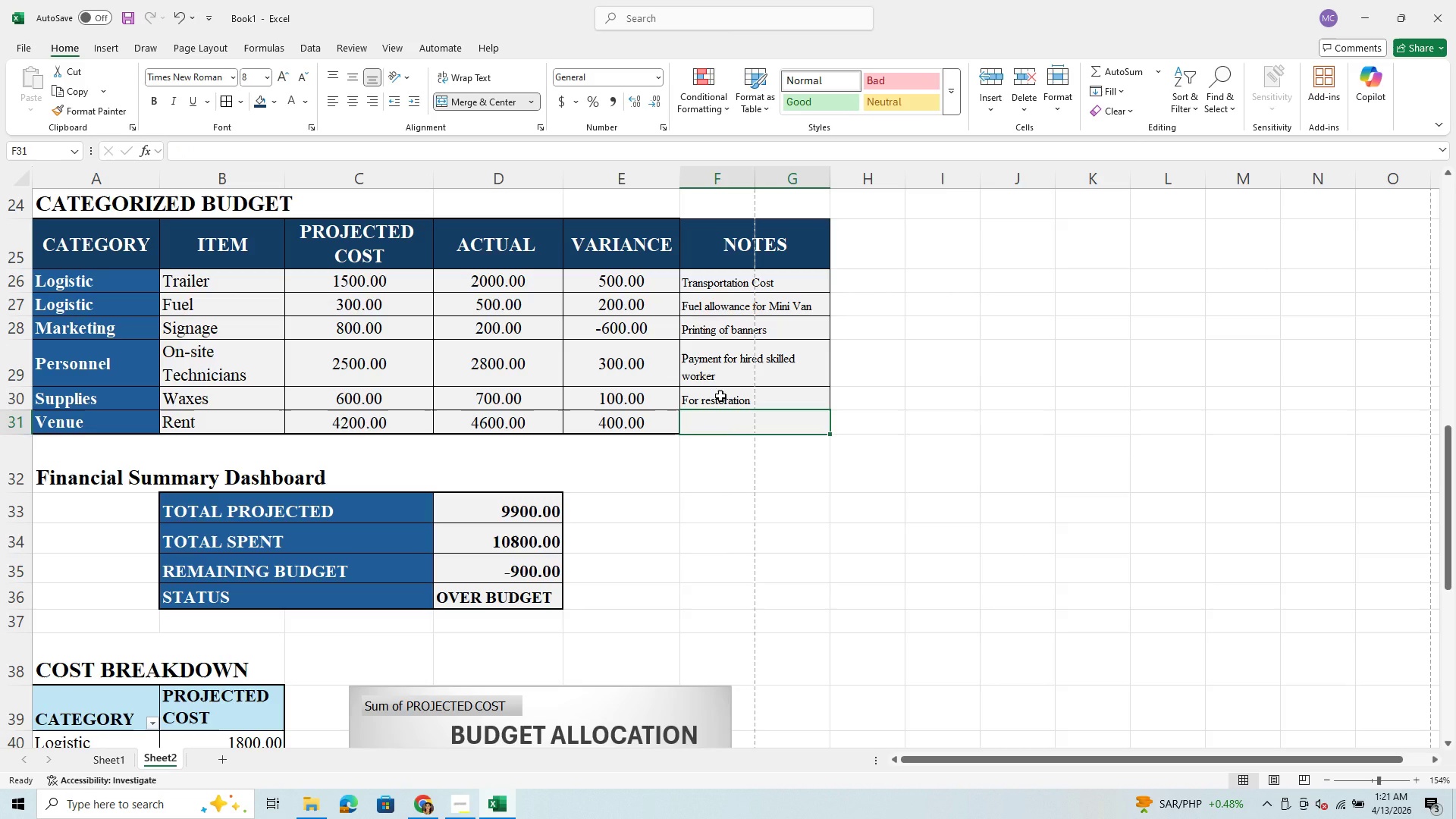 
key(CapsLock)
 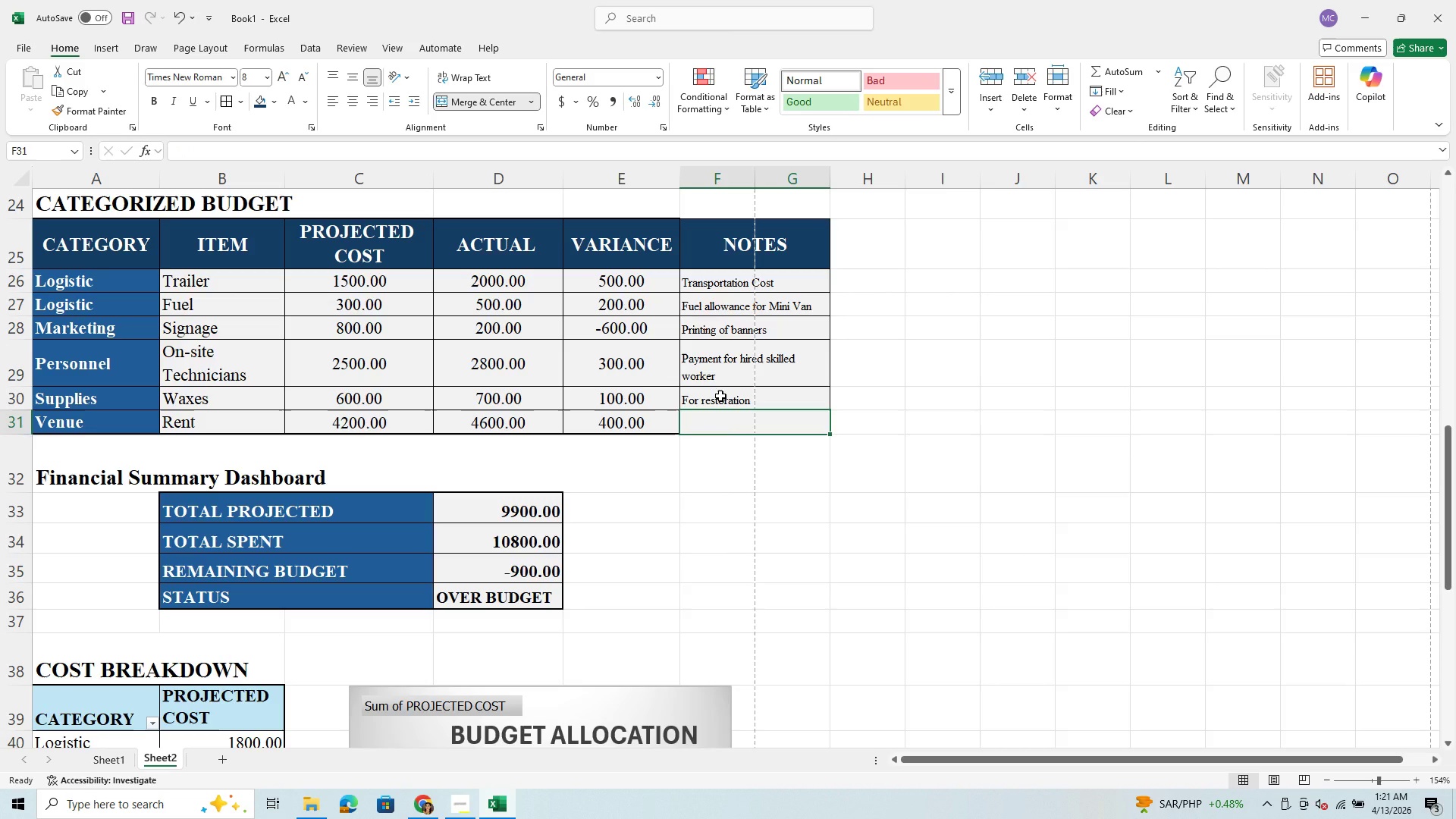 
key(V)
 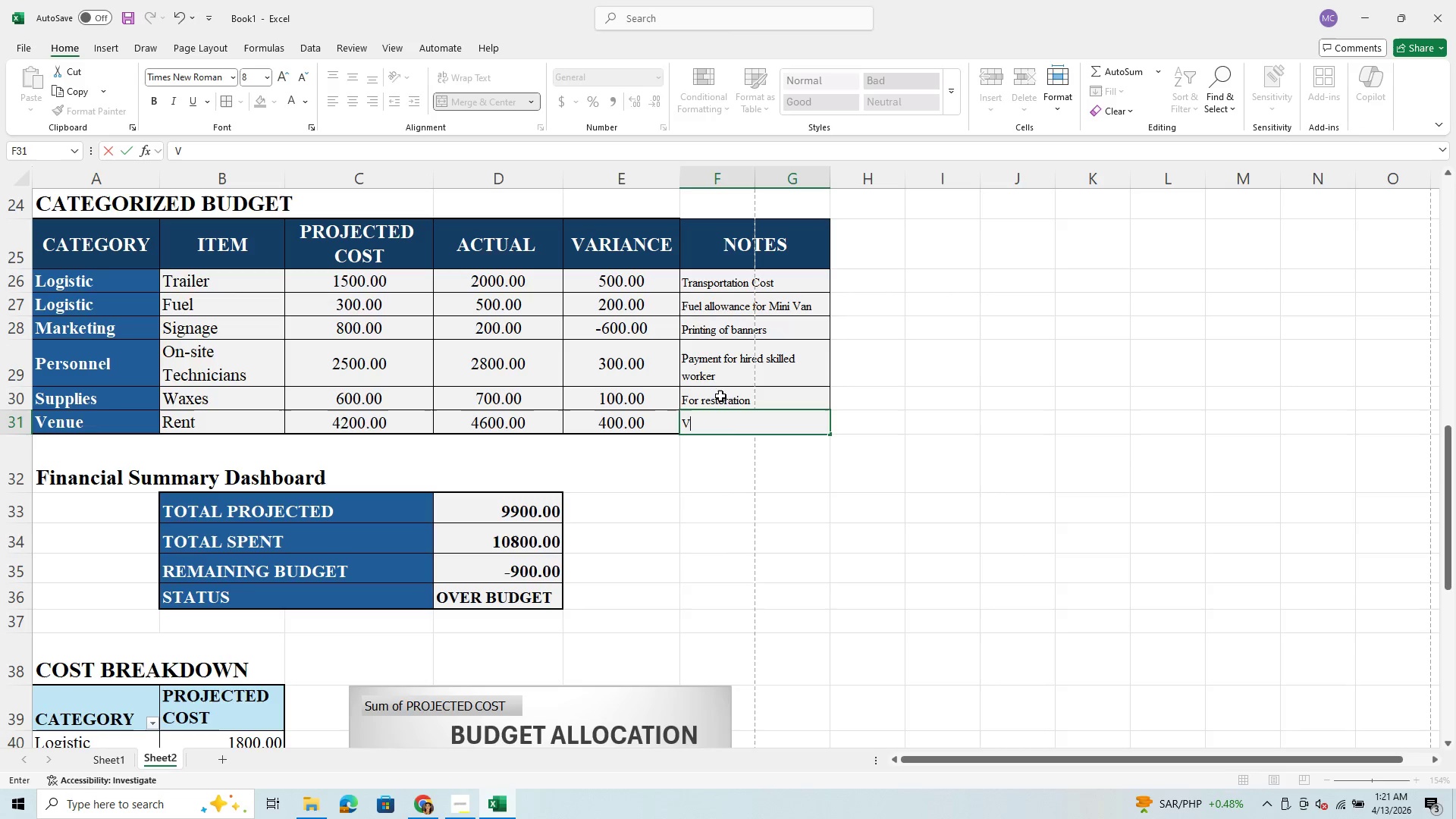 
key(CapsLock)
 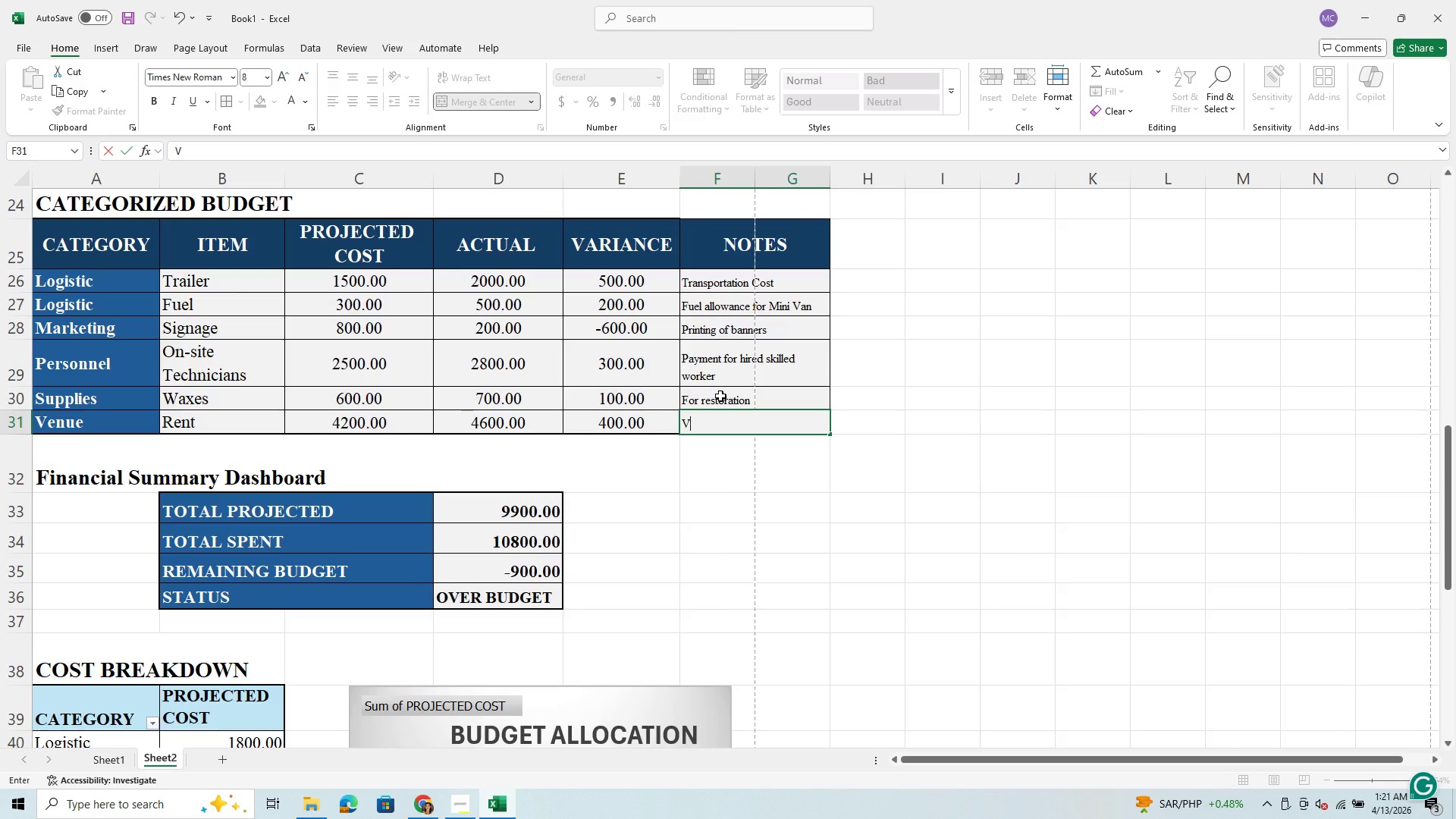 
key(Backspace)
 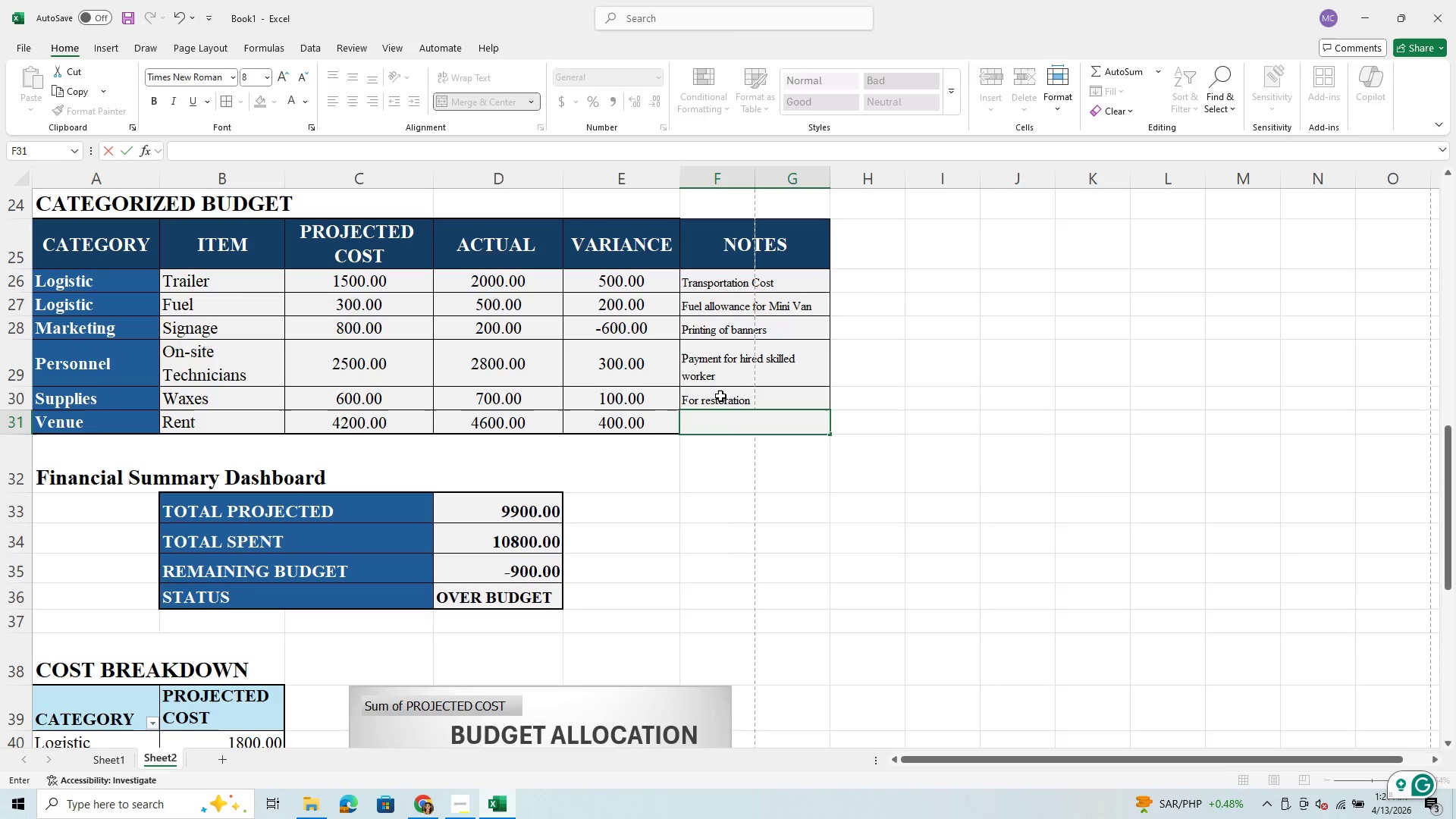 
type(E)
key(Backspace)
type(eNENT)
key(Backspace)
key(Backspace)
key(Backspace)
key(Backspace)
type(VENT Rental for Seminar vebue)
key(Backspace)
key(Backspace)
key(Backspace)
type(nue)
 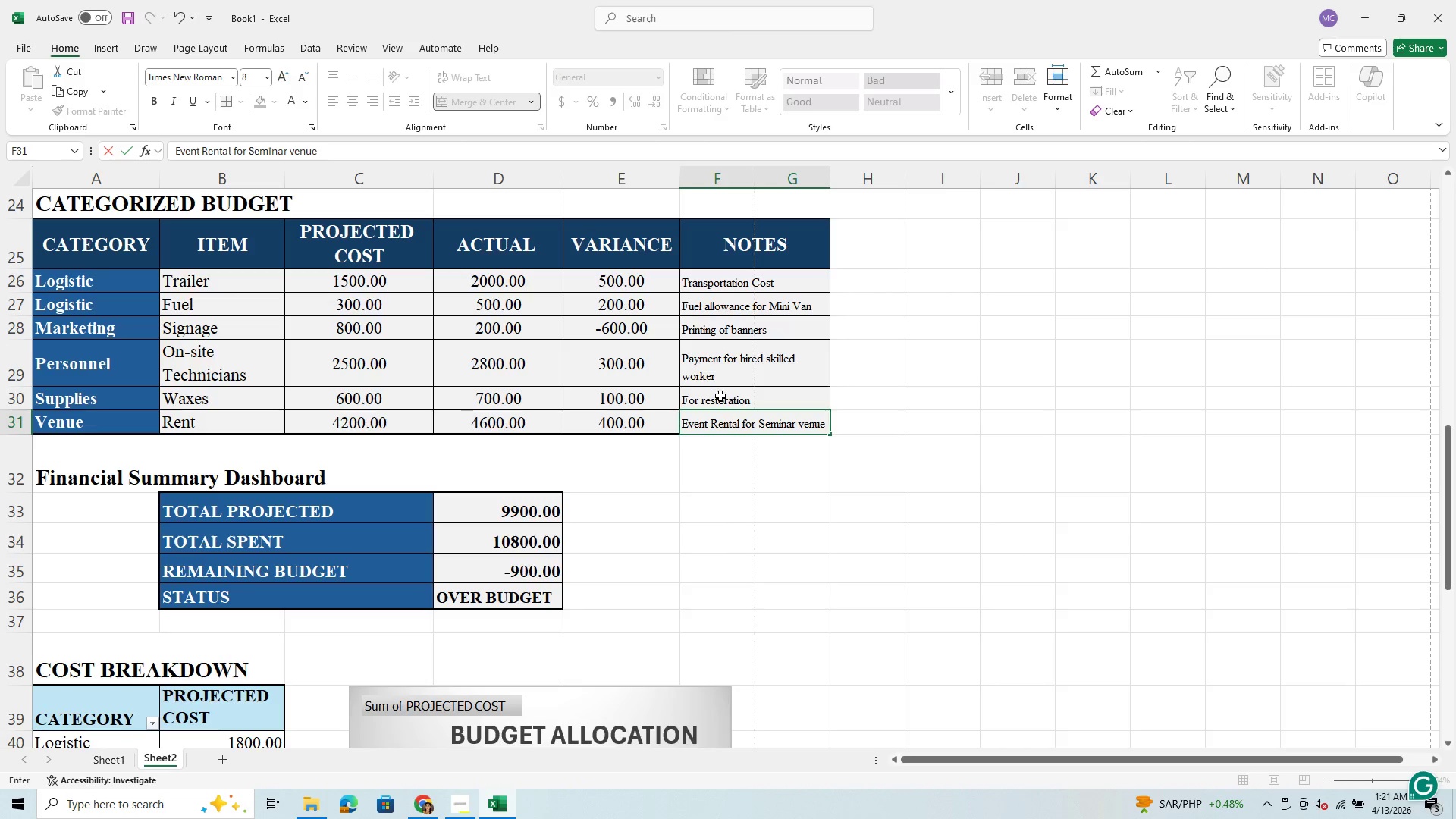 
hold_key(key=CapsLock, duration=0.33)
 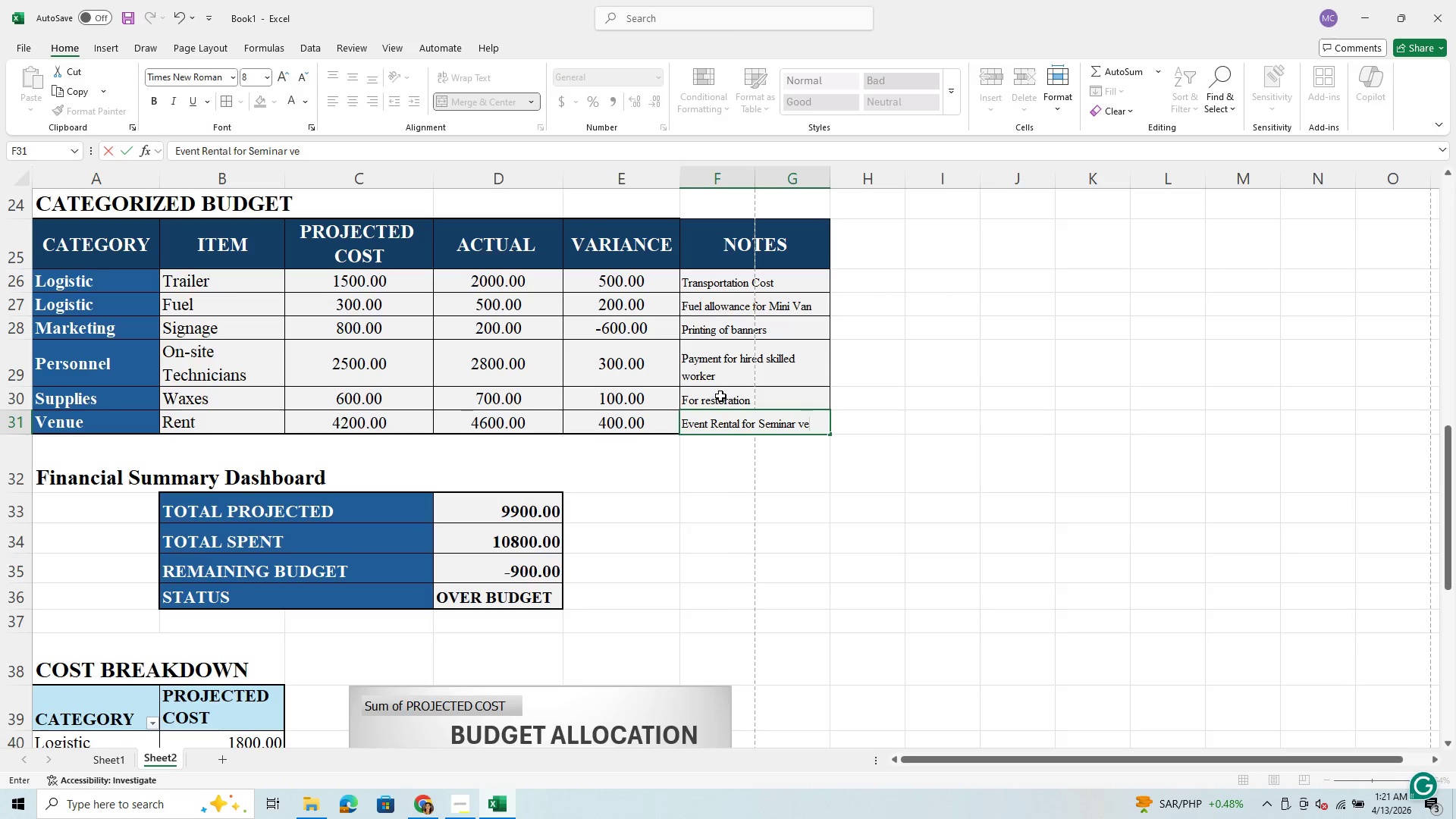 
left_click([765, 423])
 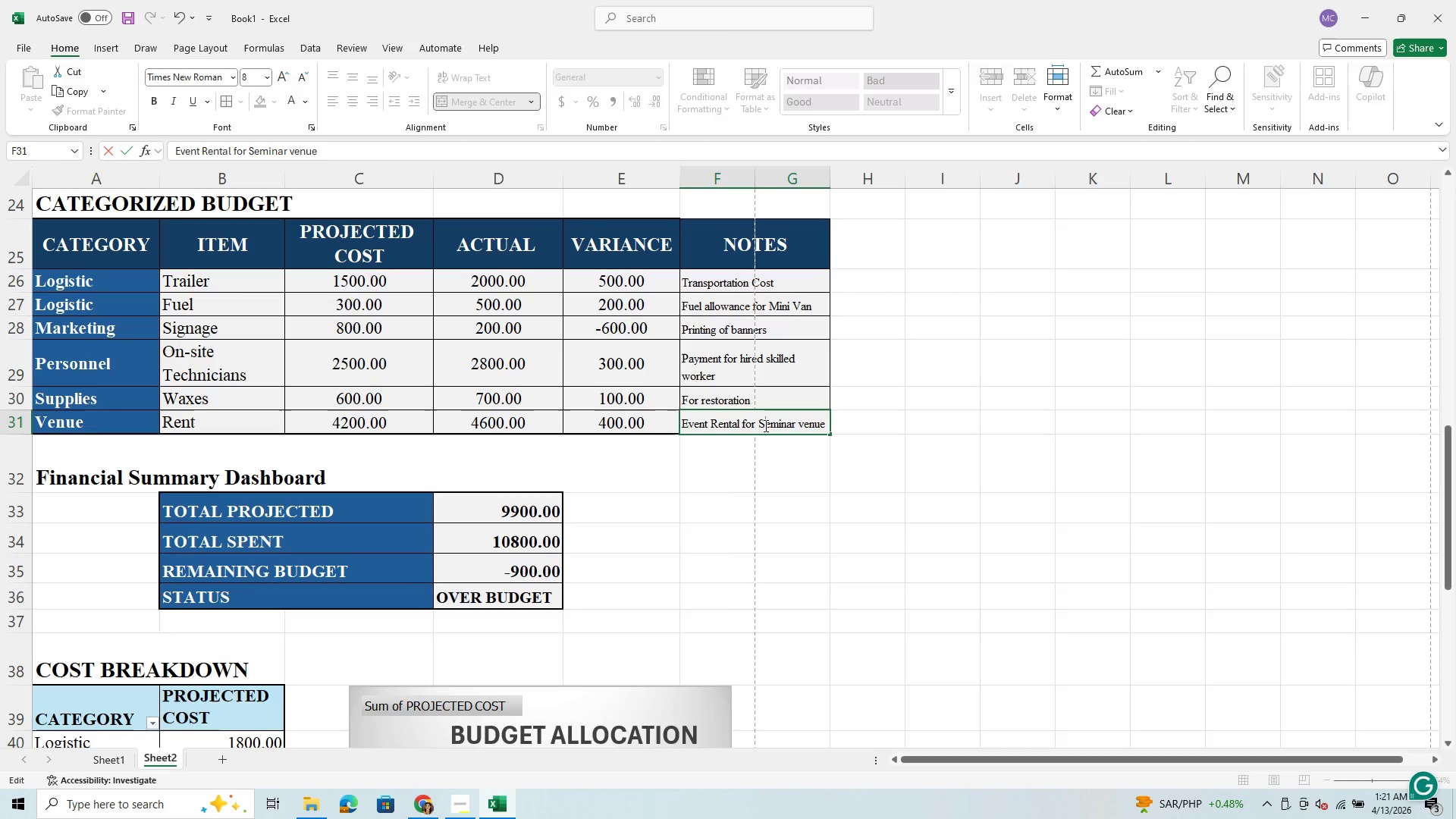 
key(Backspace)
 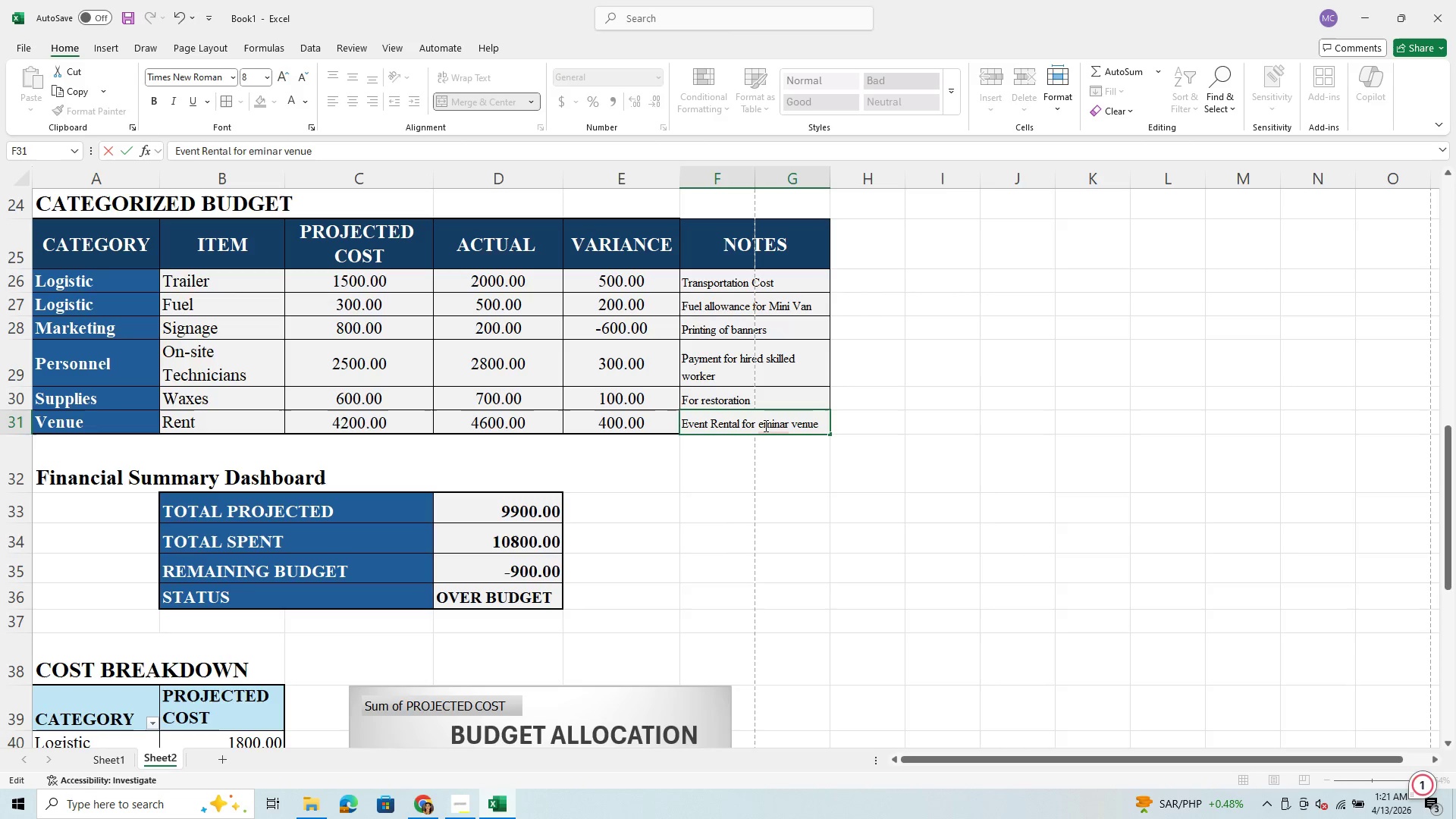 
key(S)
 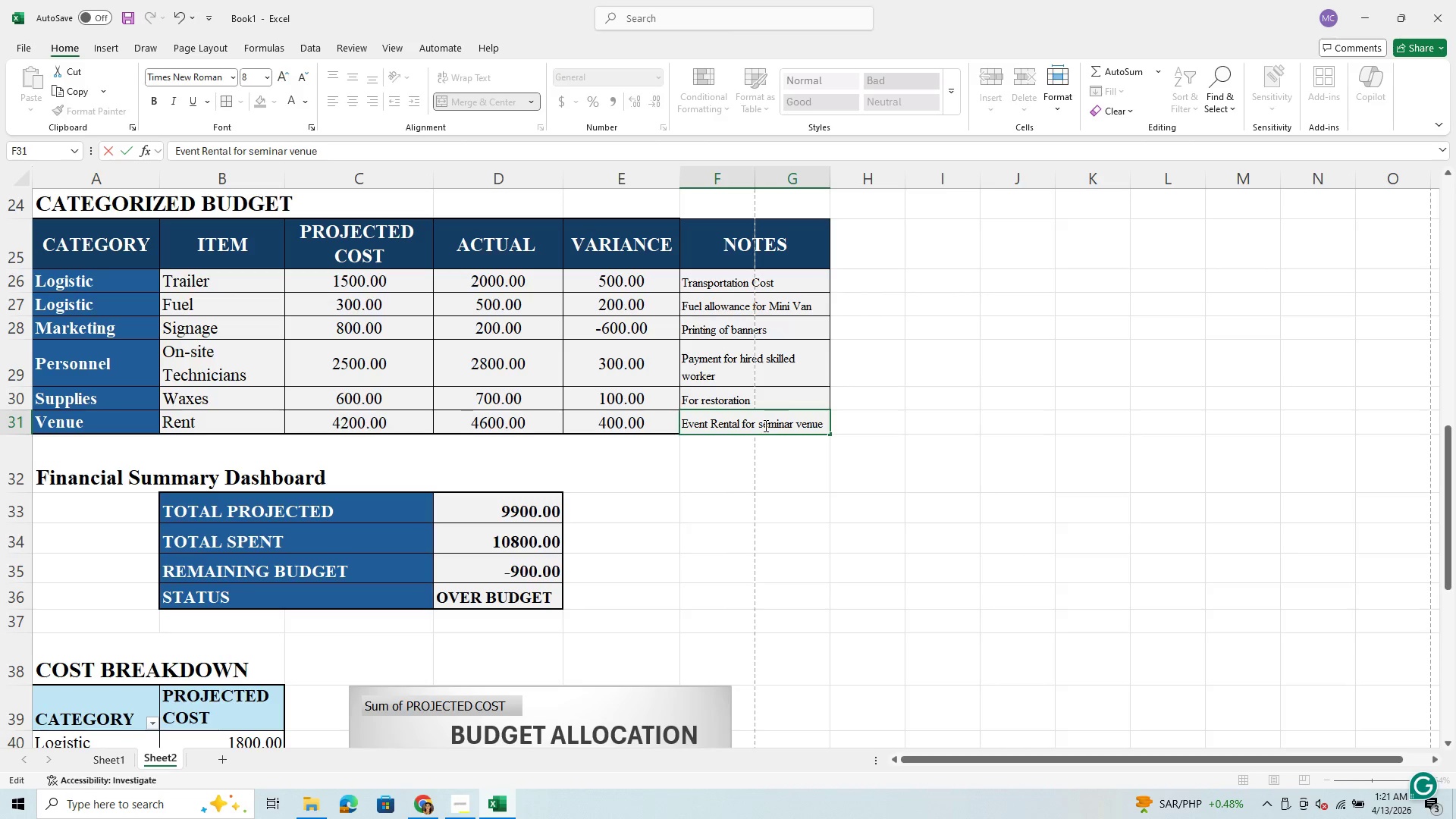 
left_click([782, 454])
 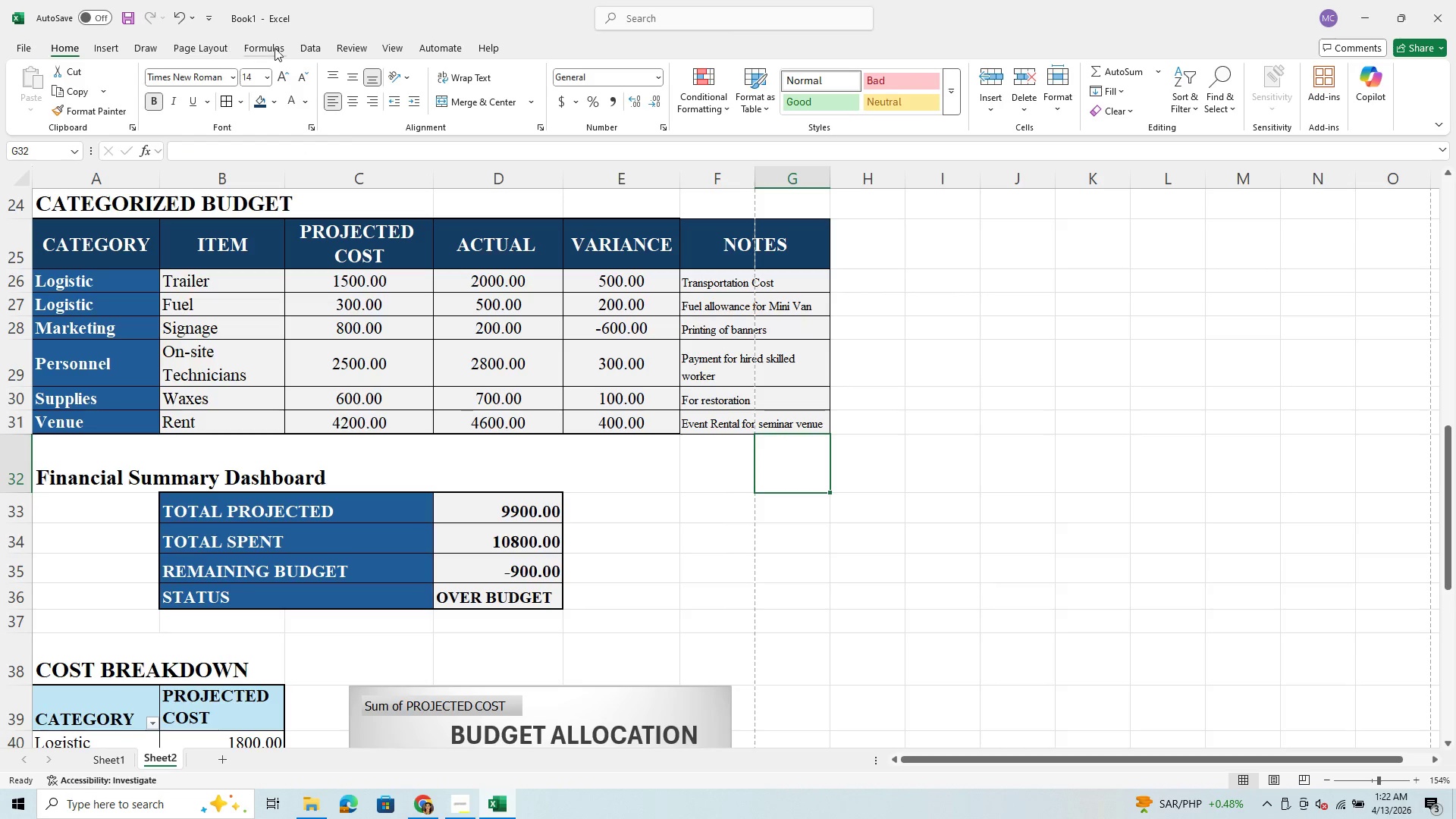 
wait(5.19)
 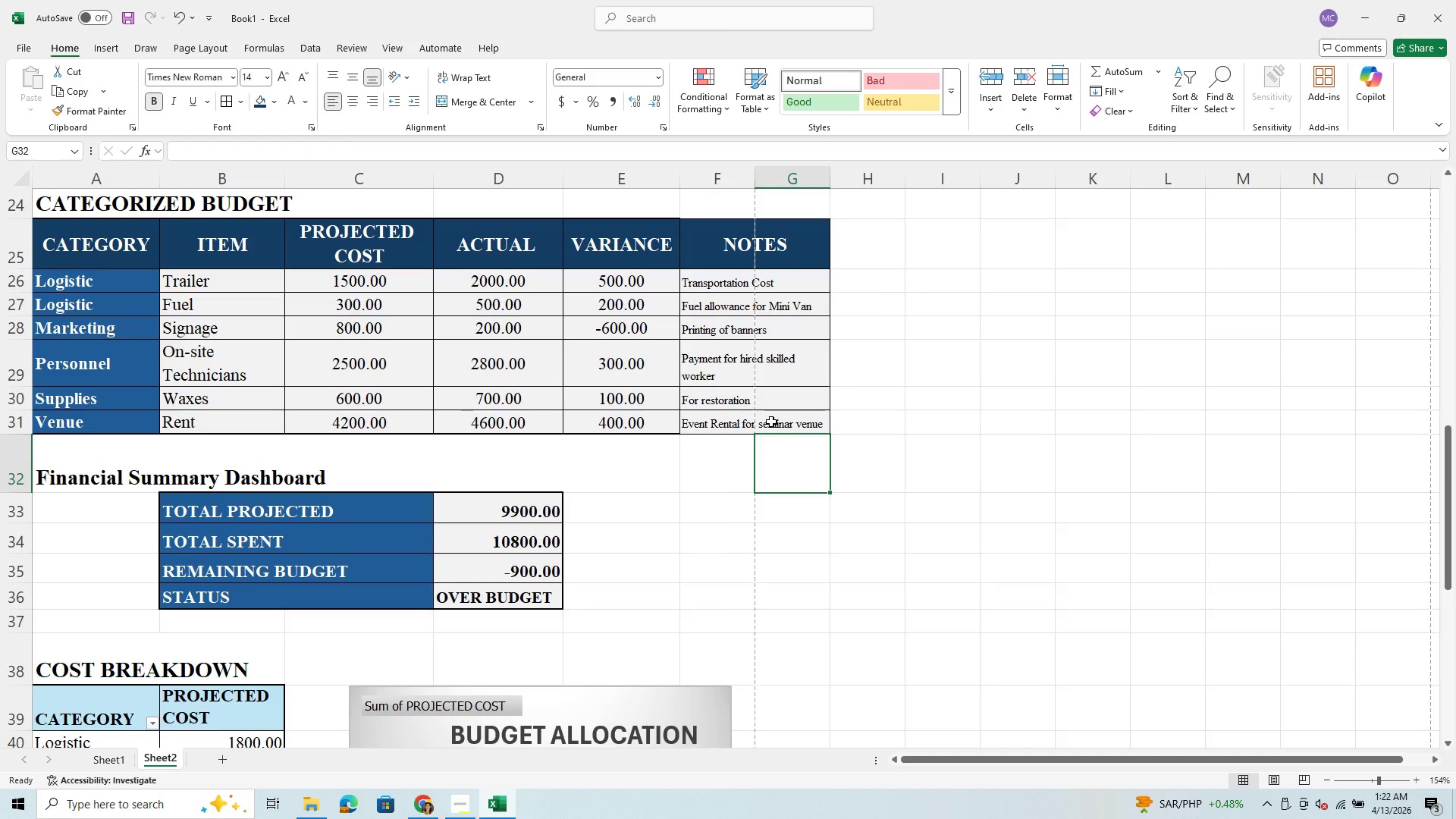 
left_click([209, 47])
 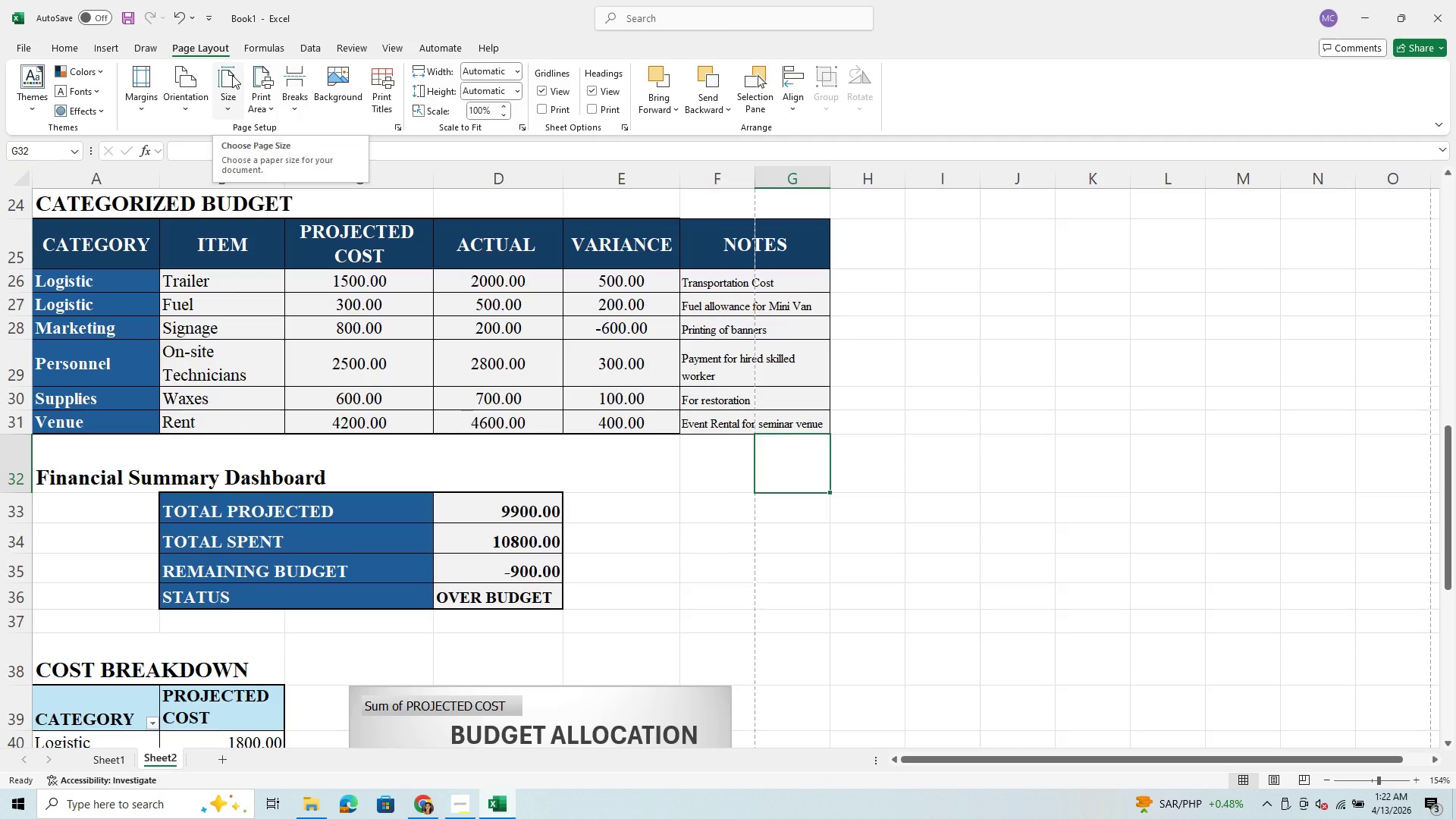 
left_click([144, 72])
 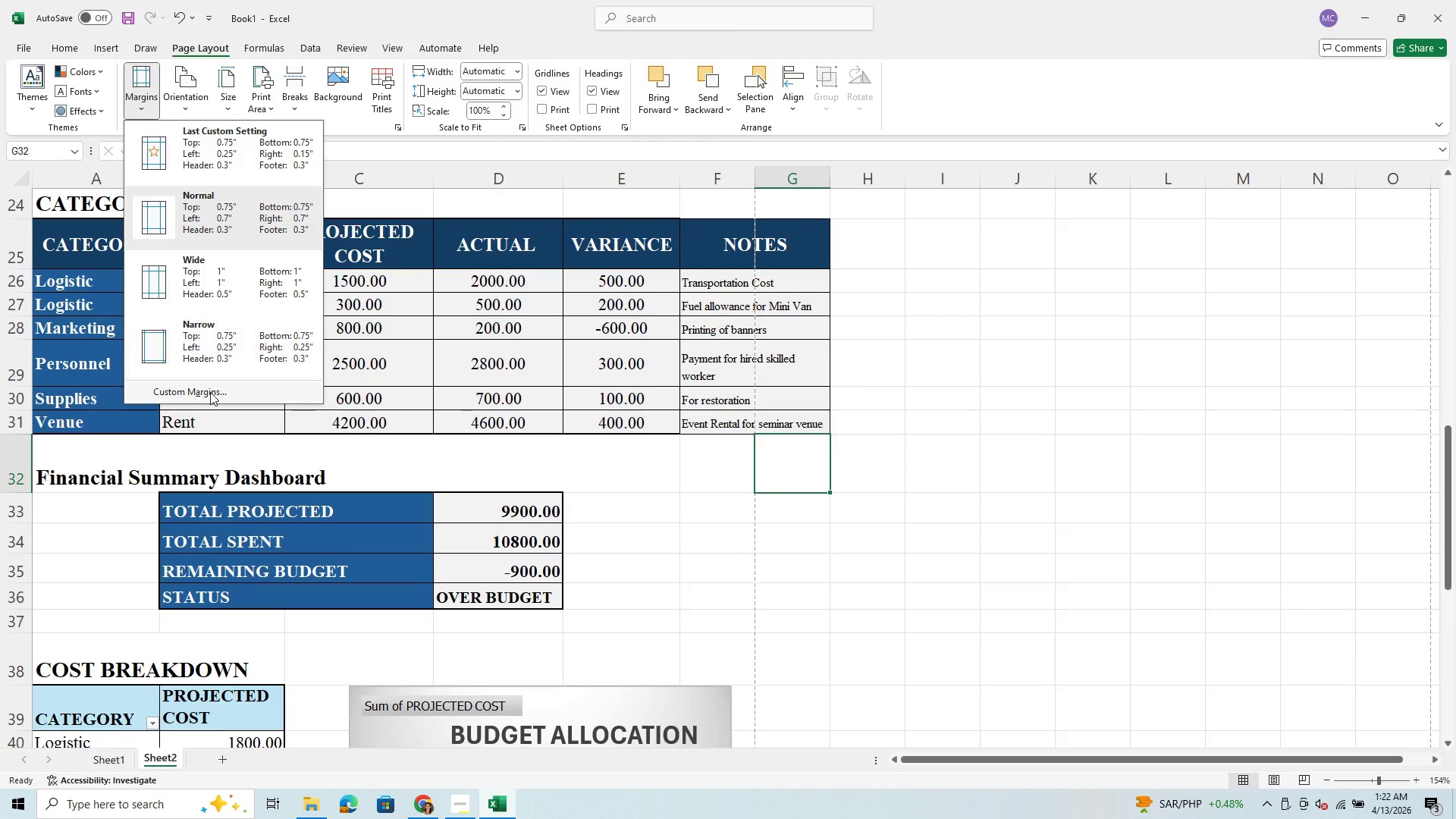 
left_click([210, 400])
 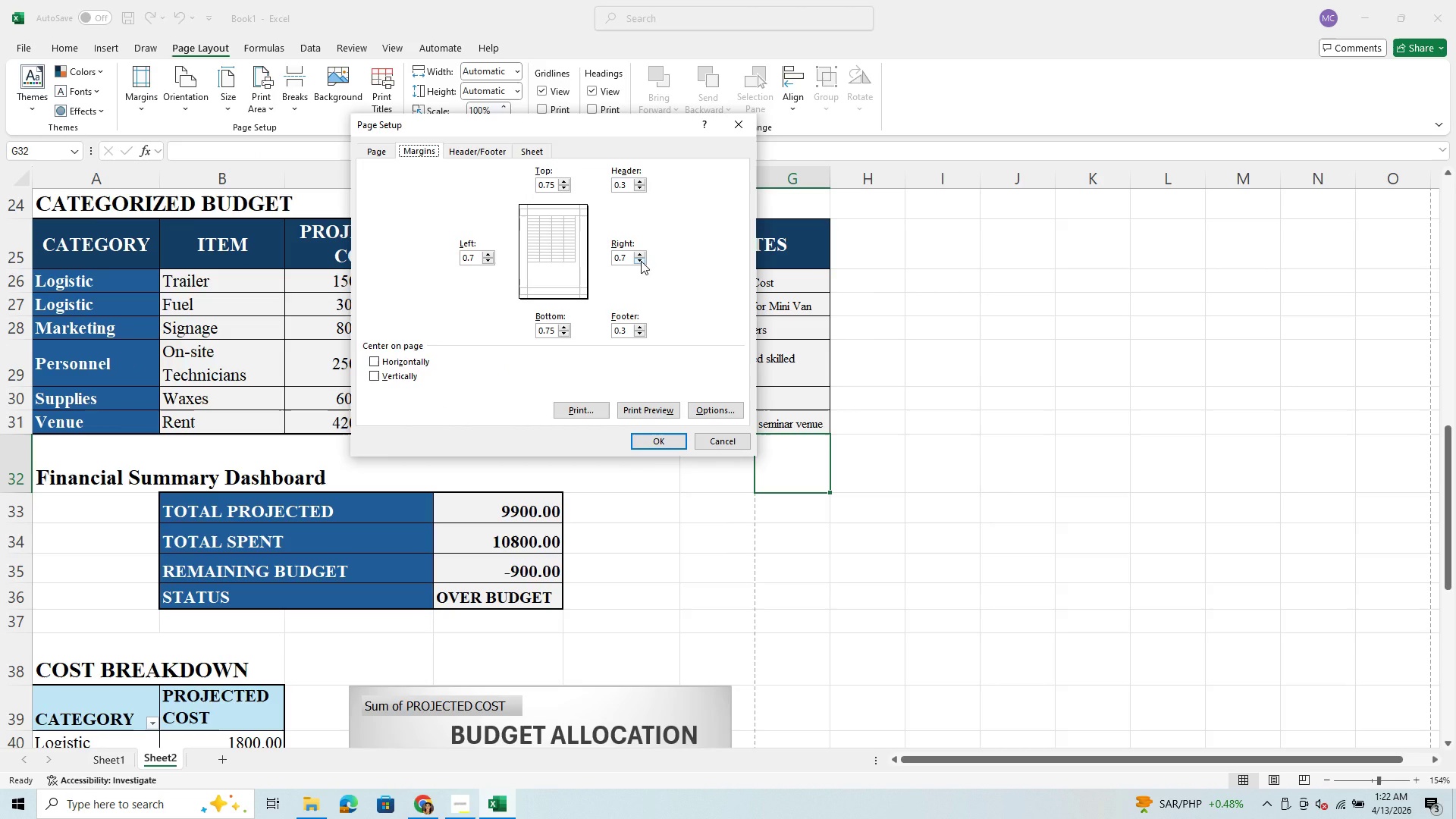 
left_click([641, 261])
 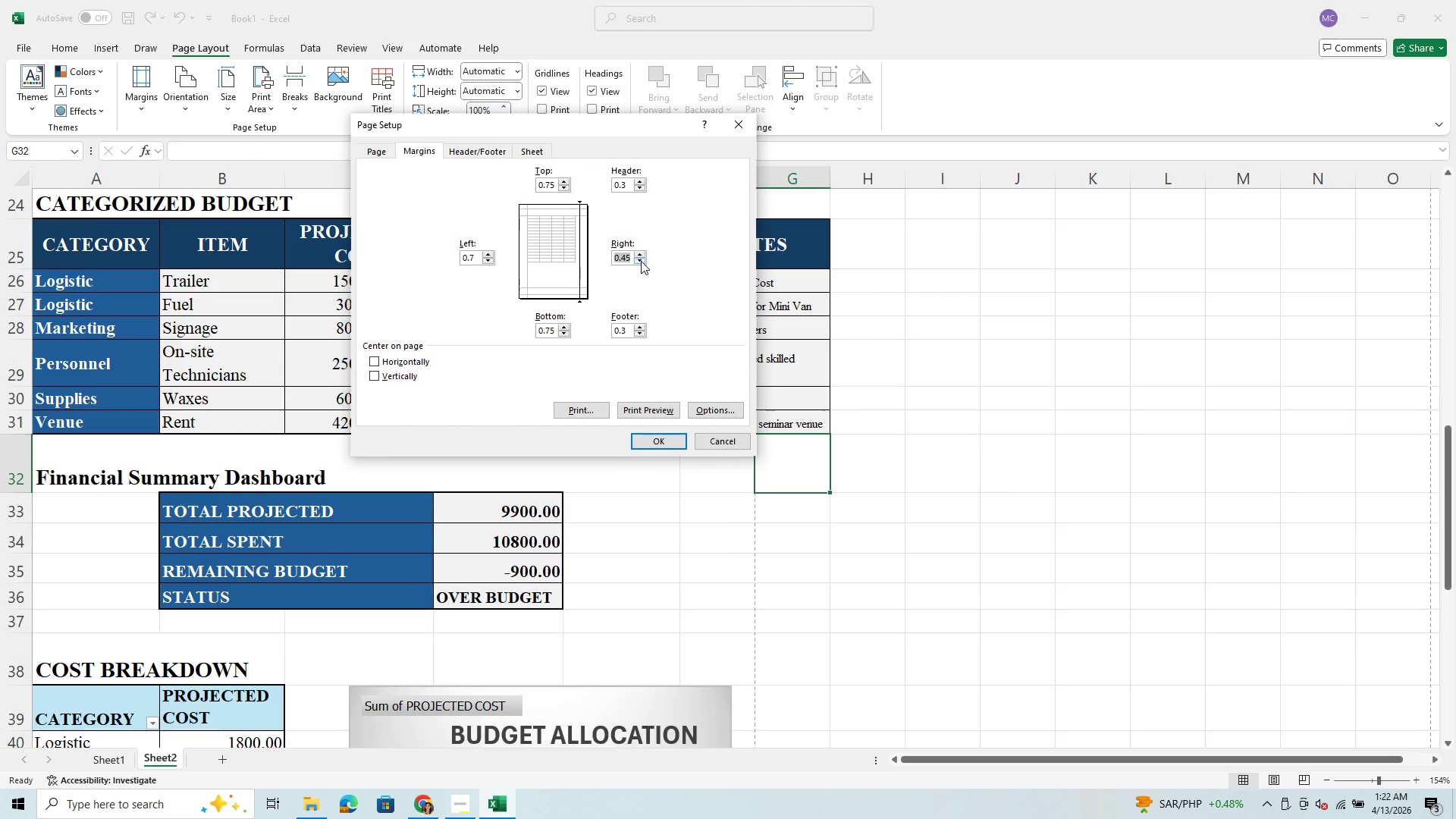 
left_click([641, 261])
 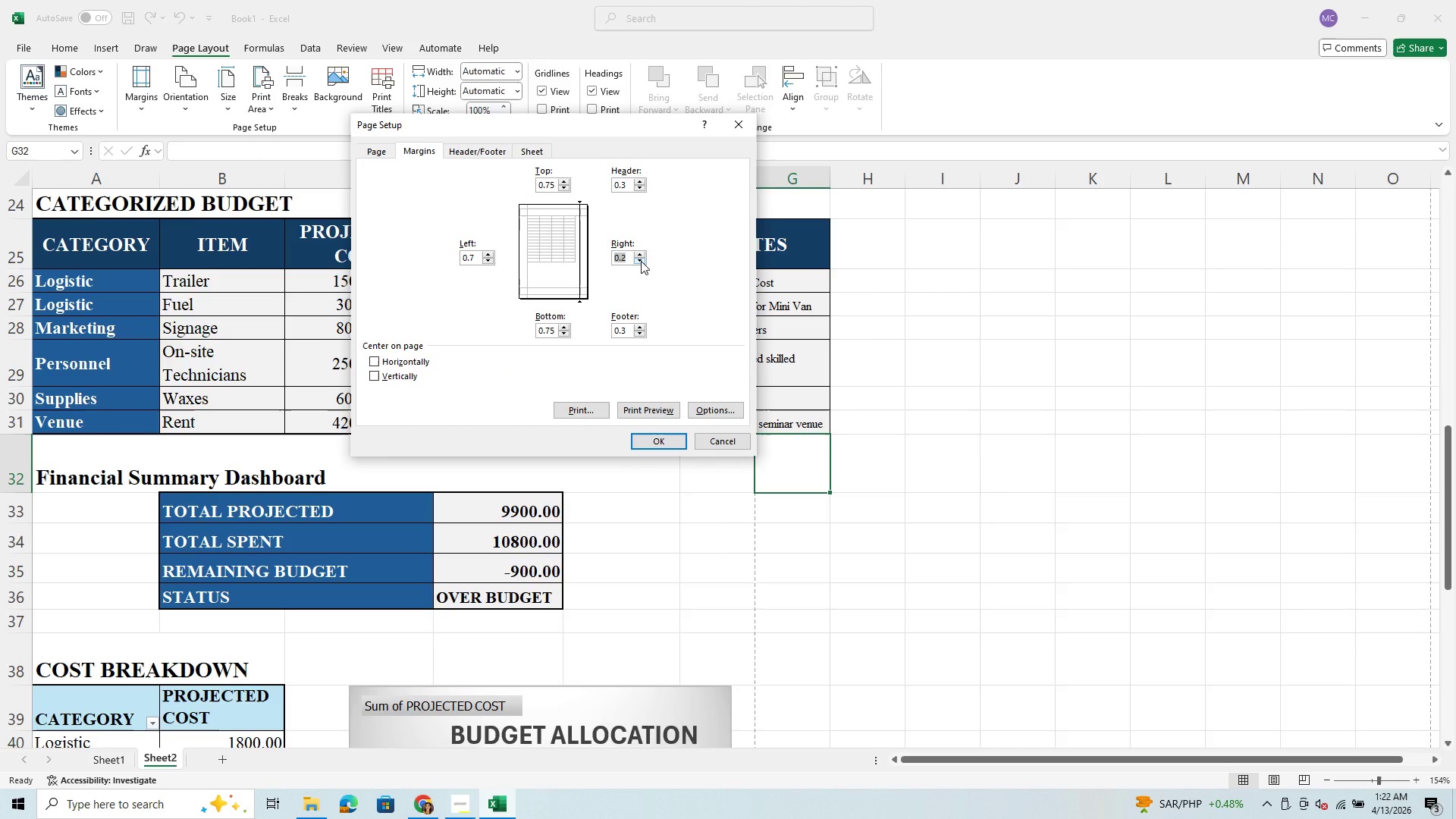 
left_click([641, 261])
 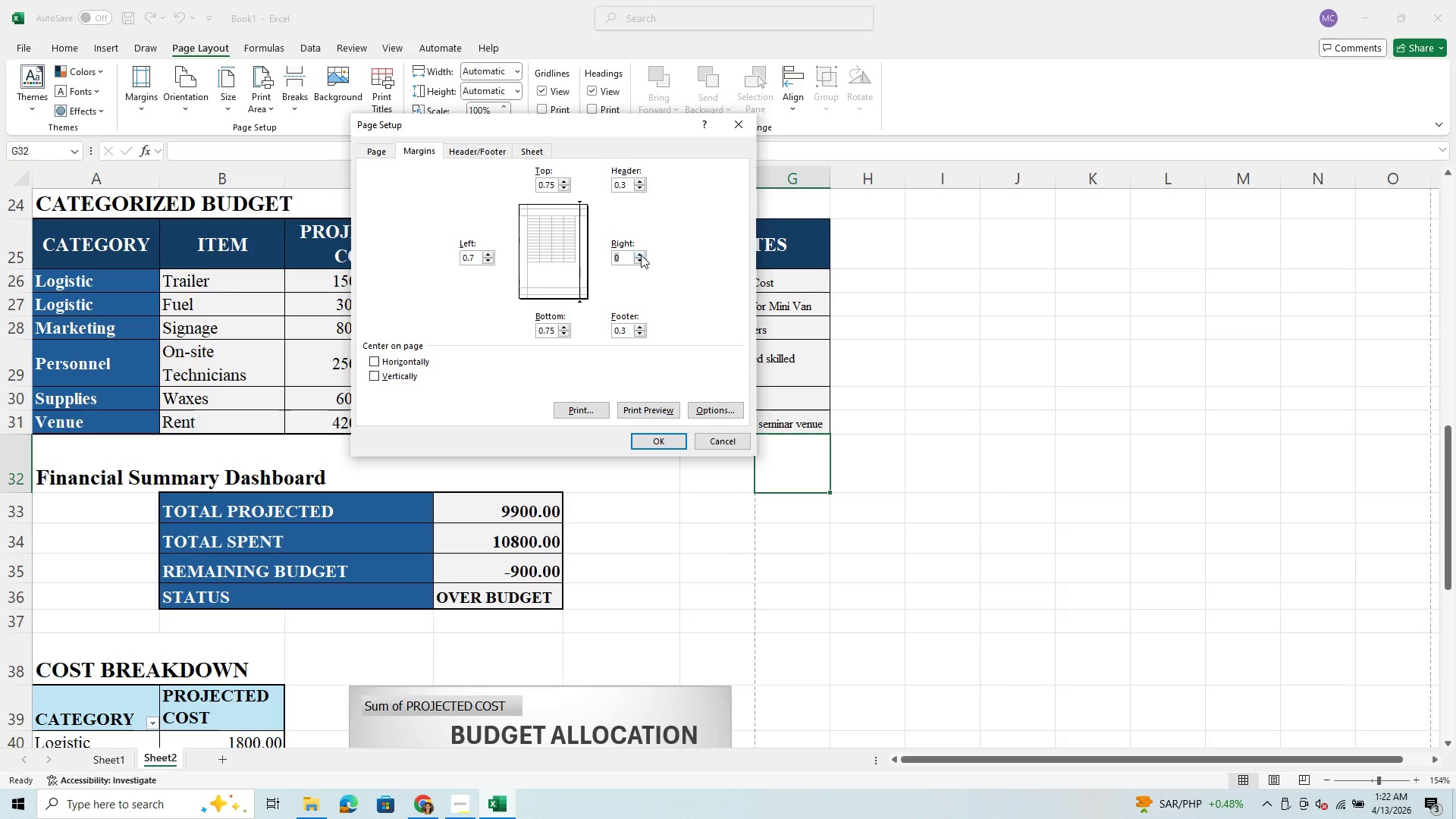 
left_click([641, 255])
 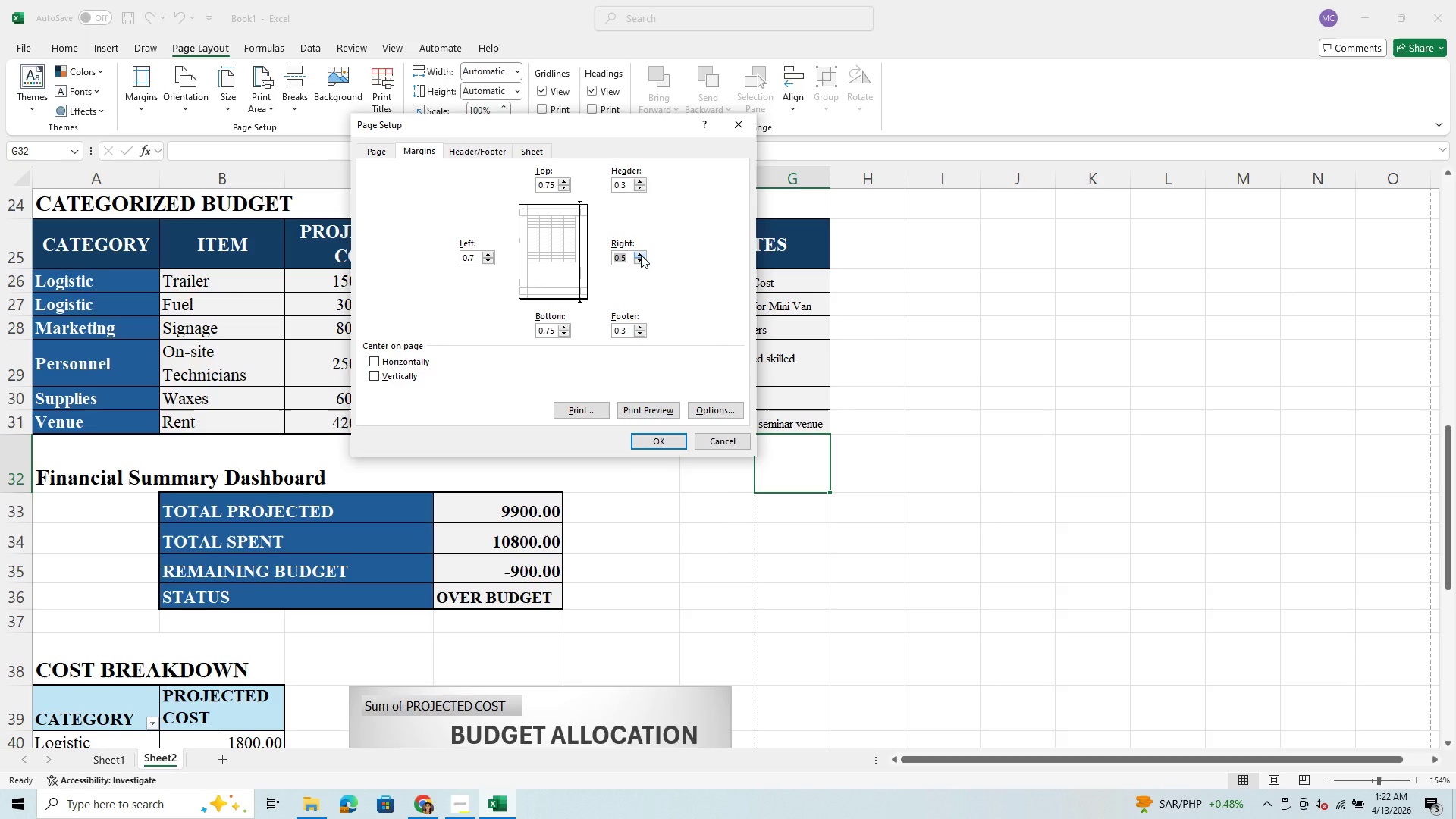 
left_click([641, 255])
 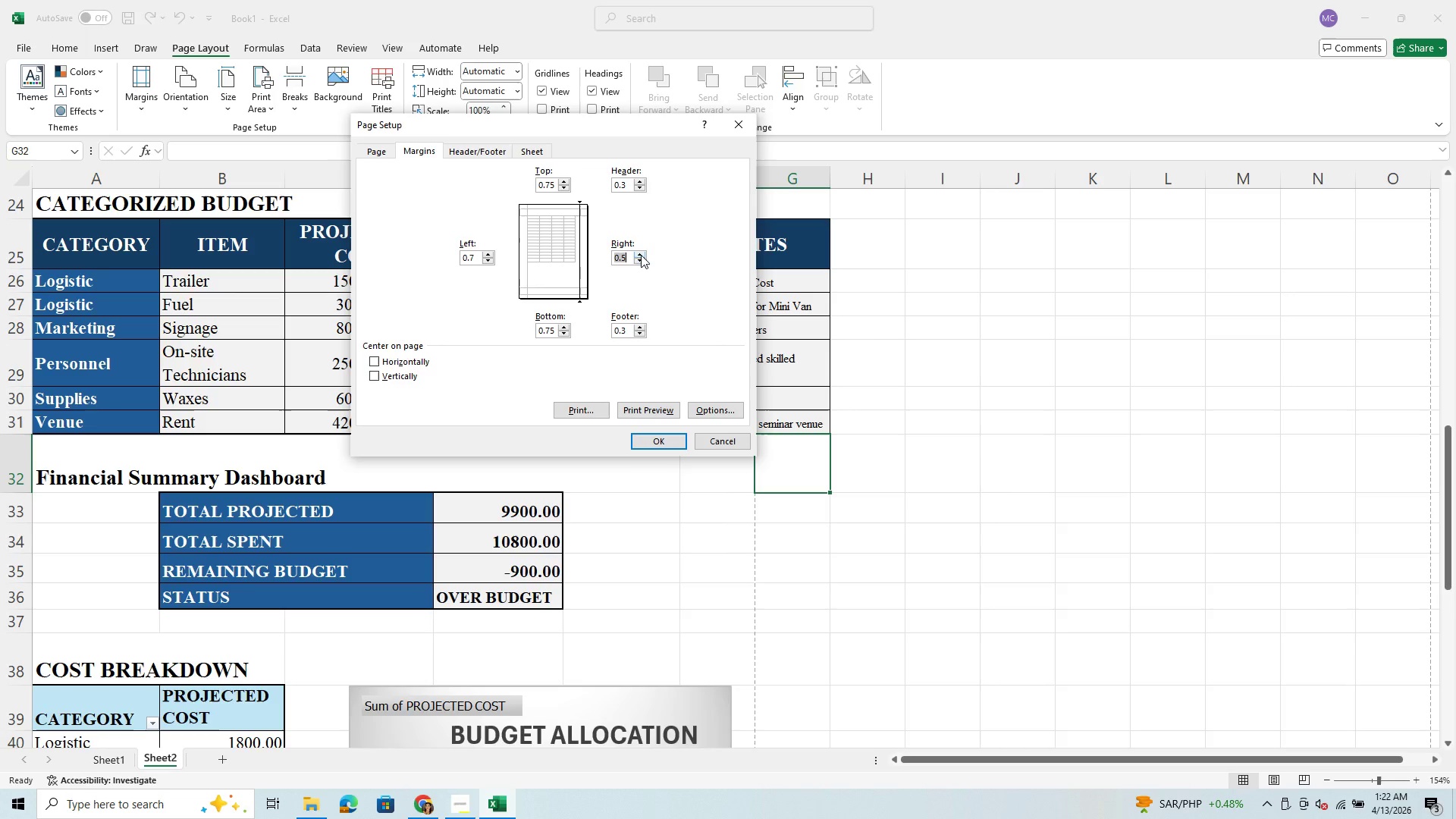 
left_click([641, 255])
 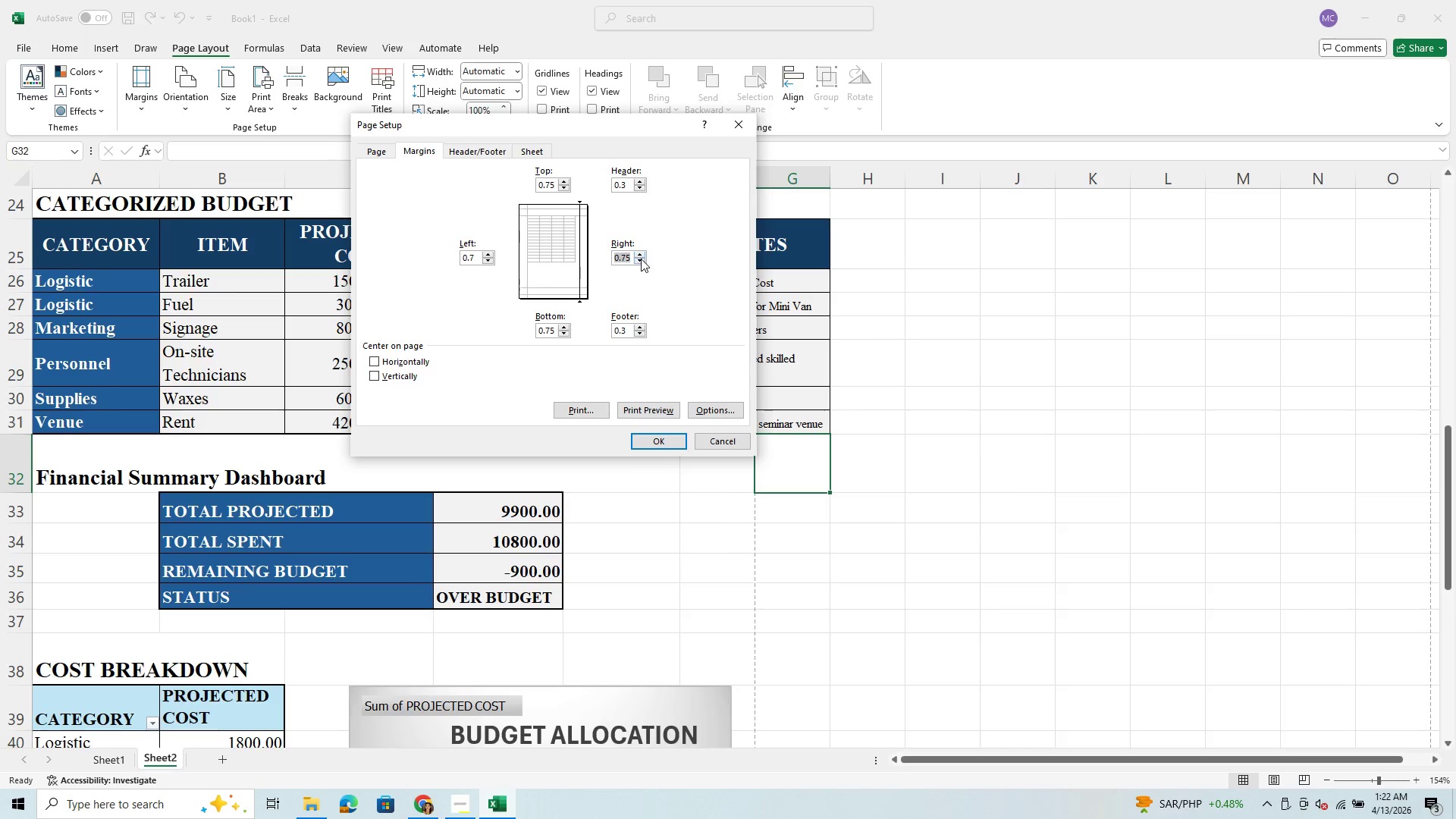 
left_click([641, 260])
 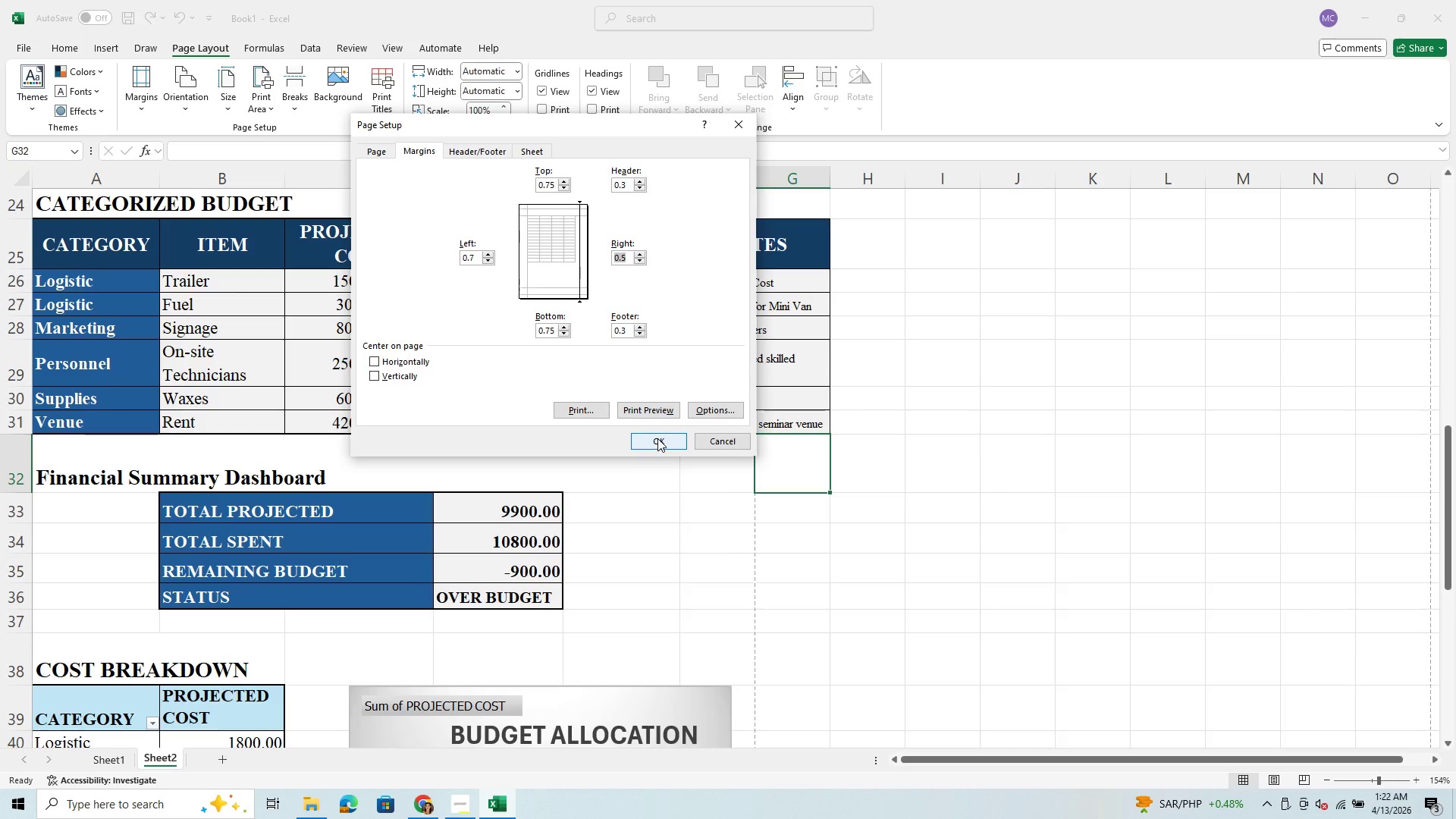 
left_click([657, 438])
 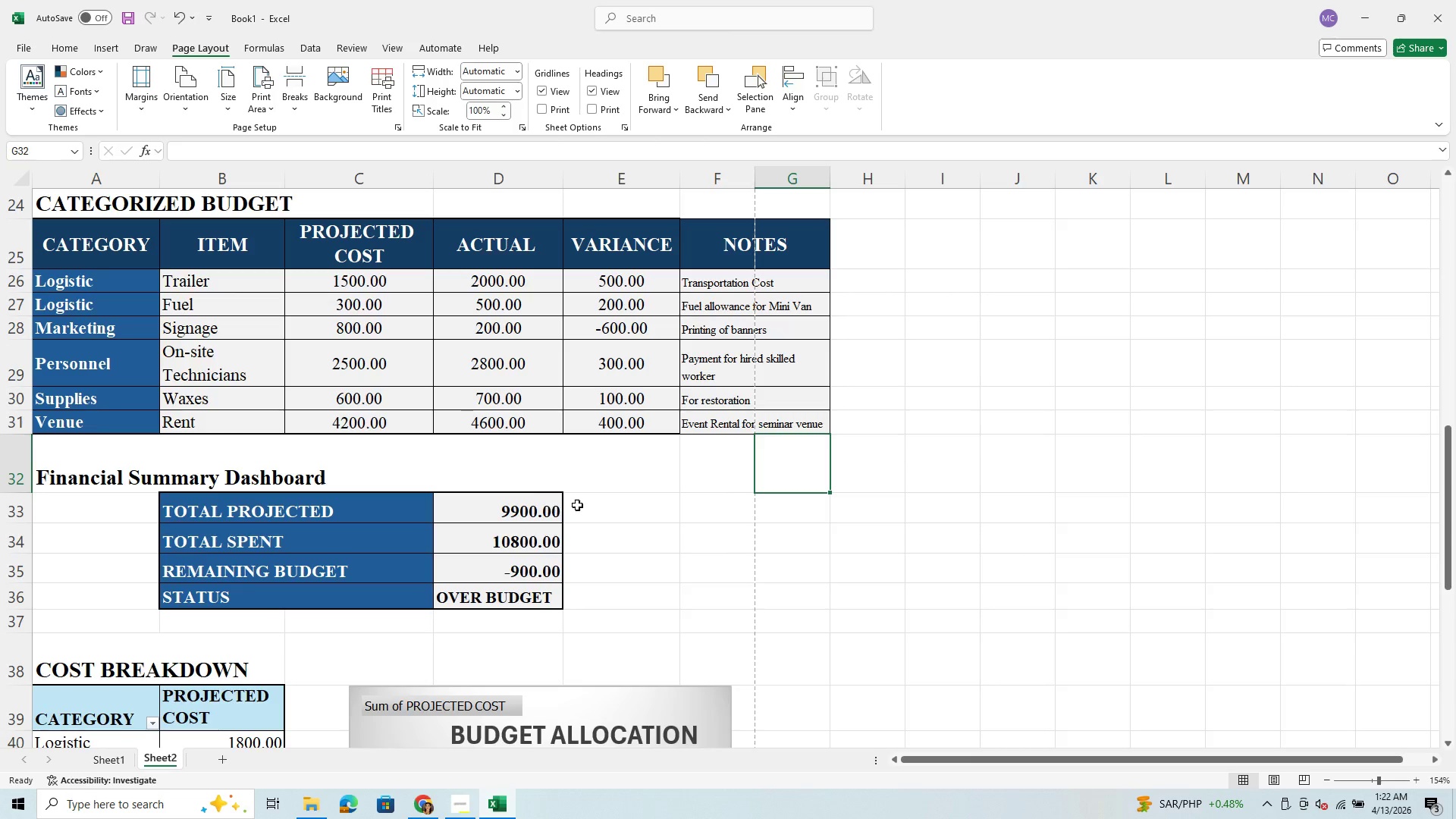 
scroll: coordinate [595, 509], scroll_direction: up, amount: 9.0
 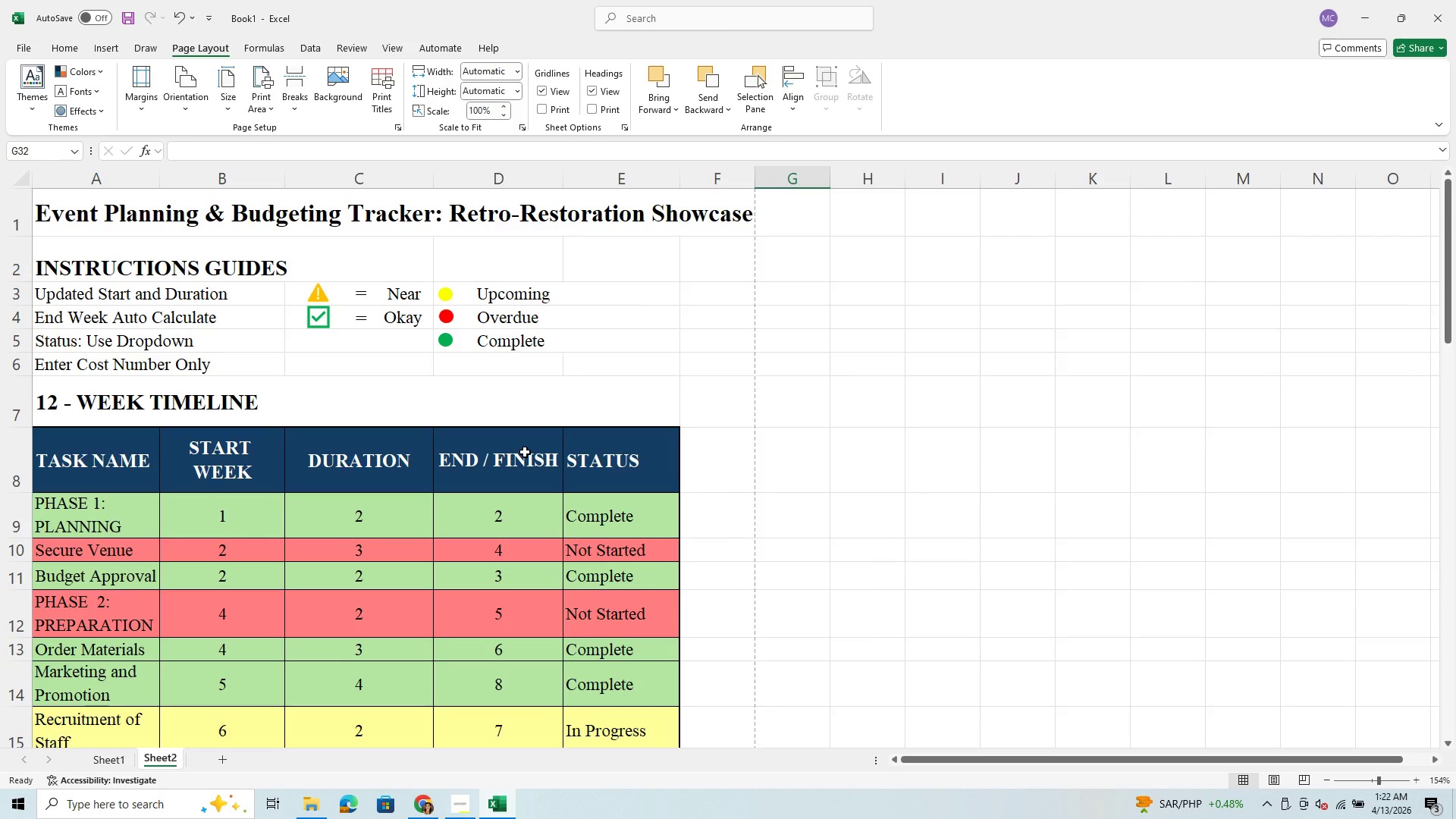 
wait(6.59)
 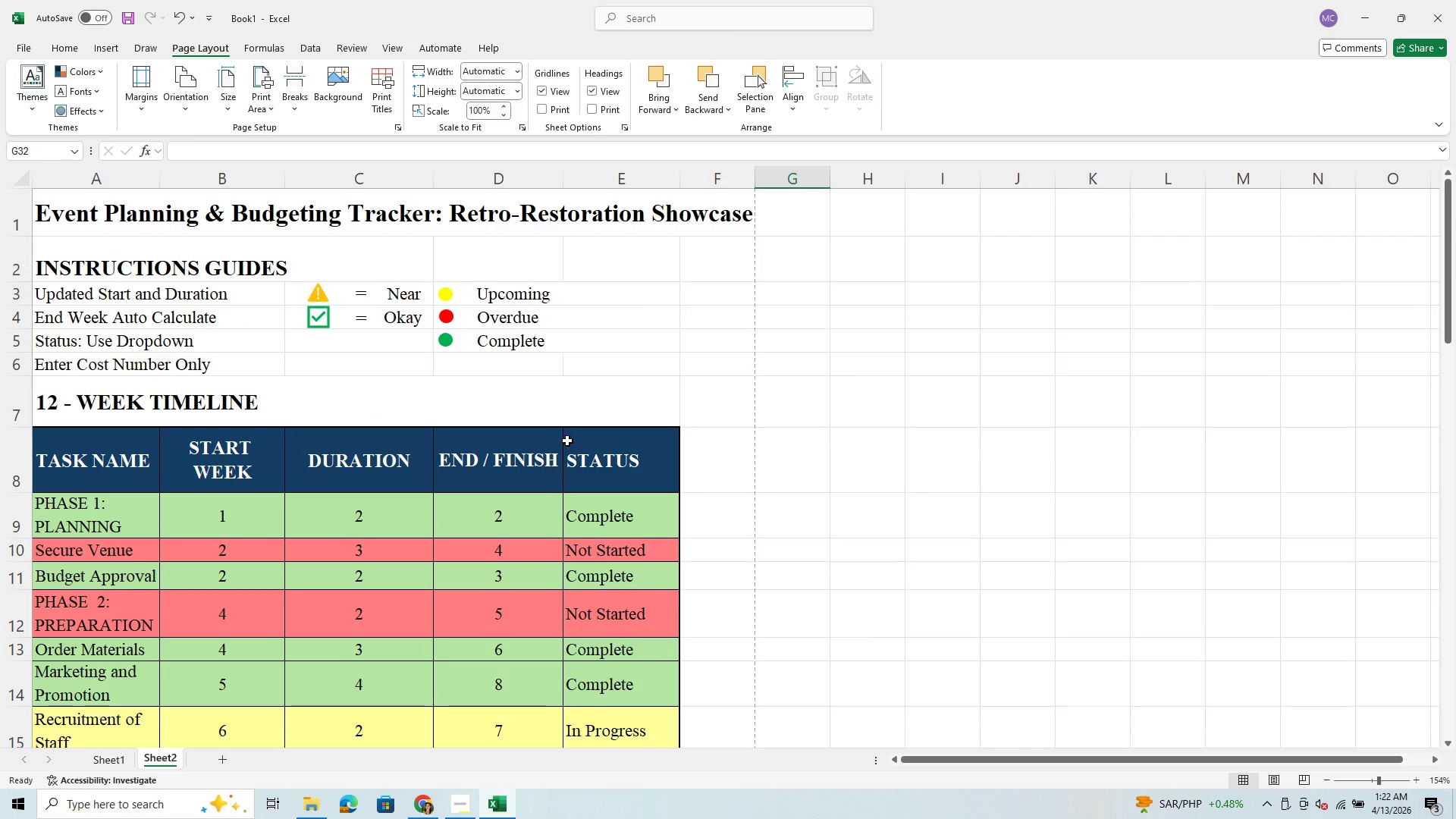 
left_click([516, 478])
 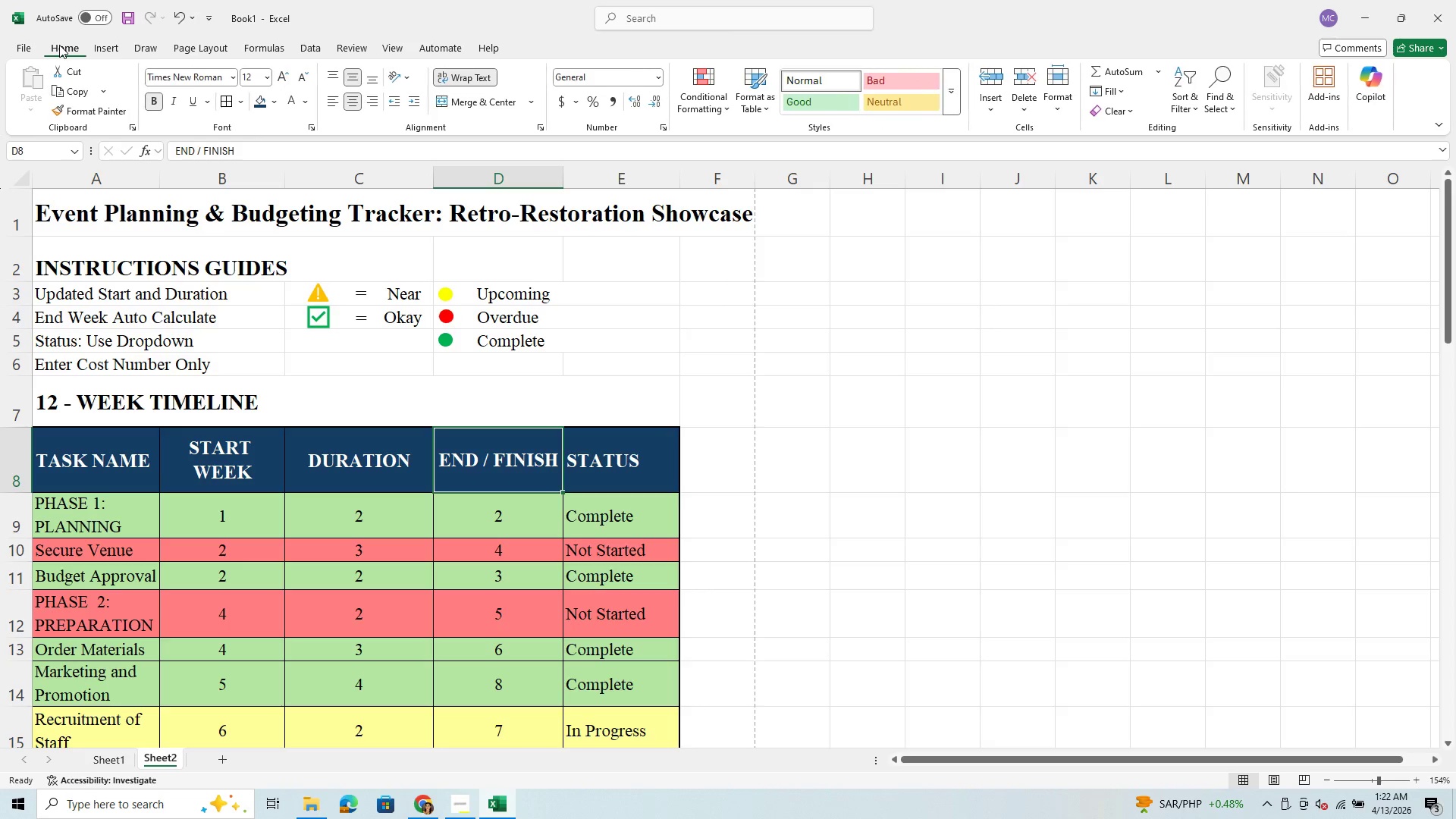 
left_click([472, 79])
 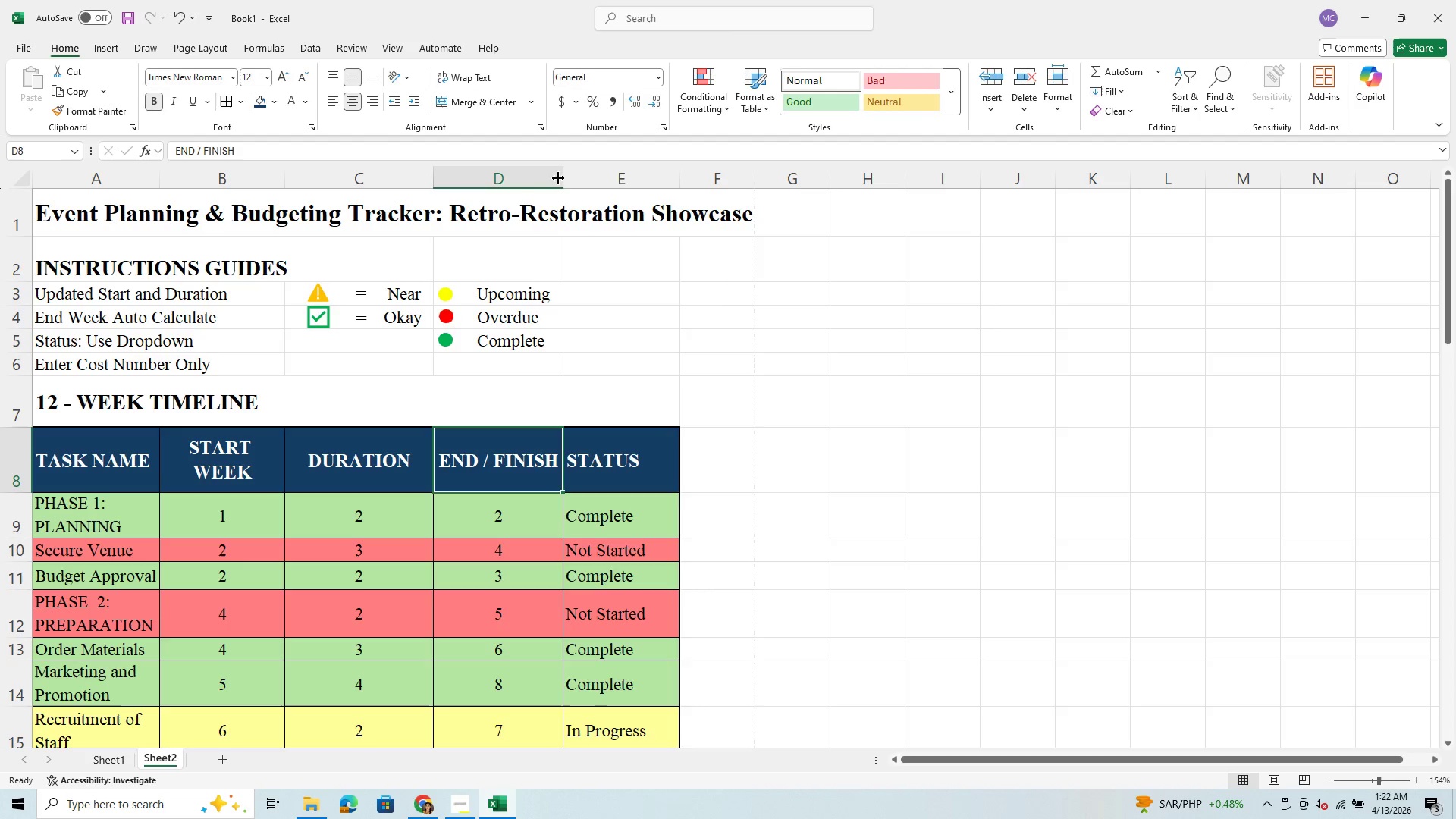 
left_click_drag(start_coordinate=[564, 178], to_coordinate=[547, 195])
 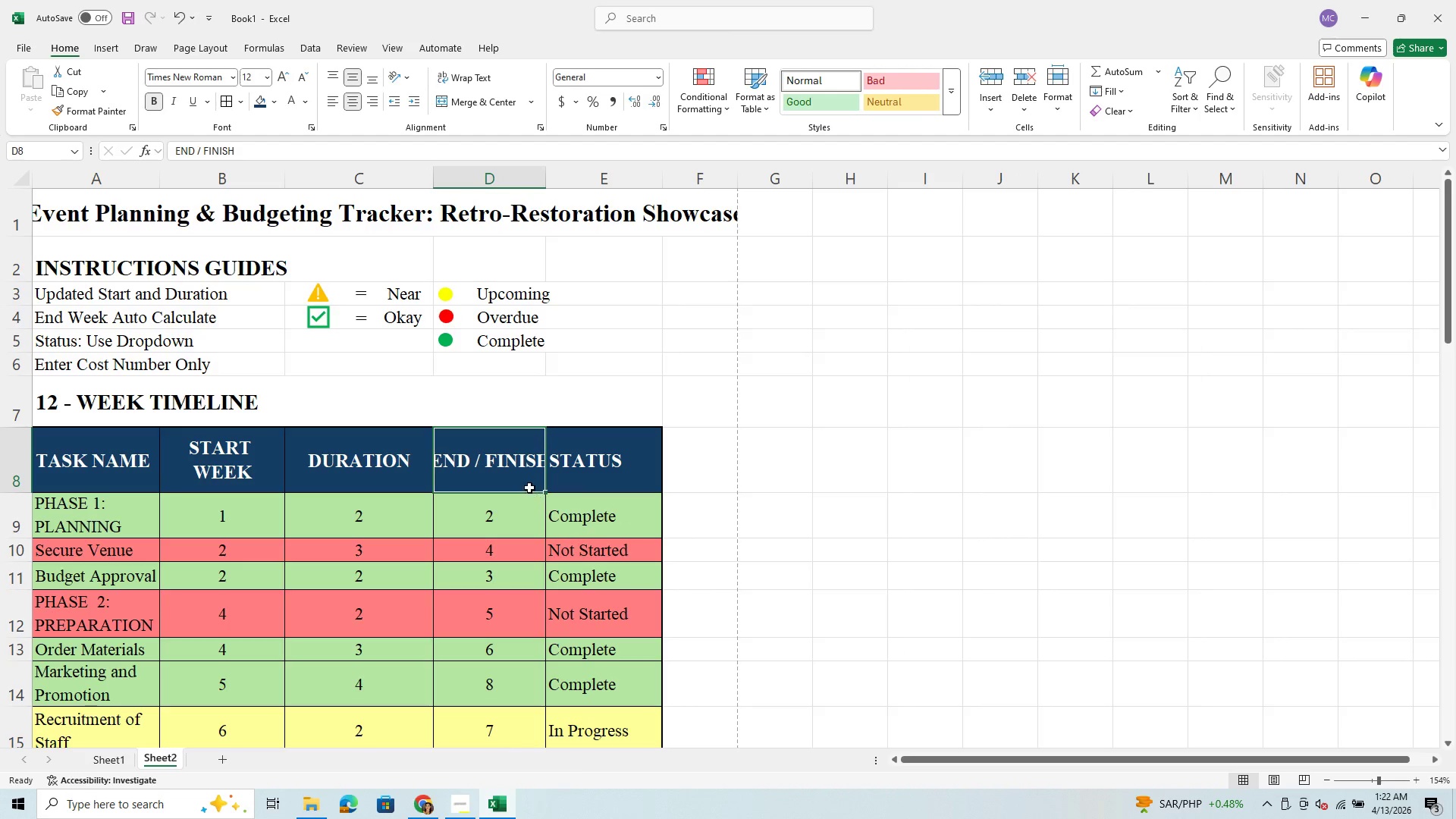 
left_click([526, 485])
 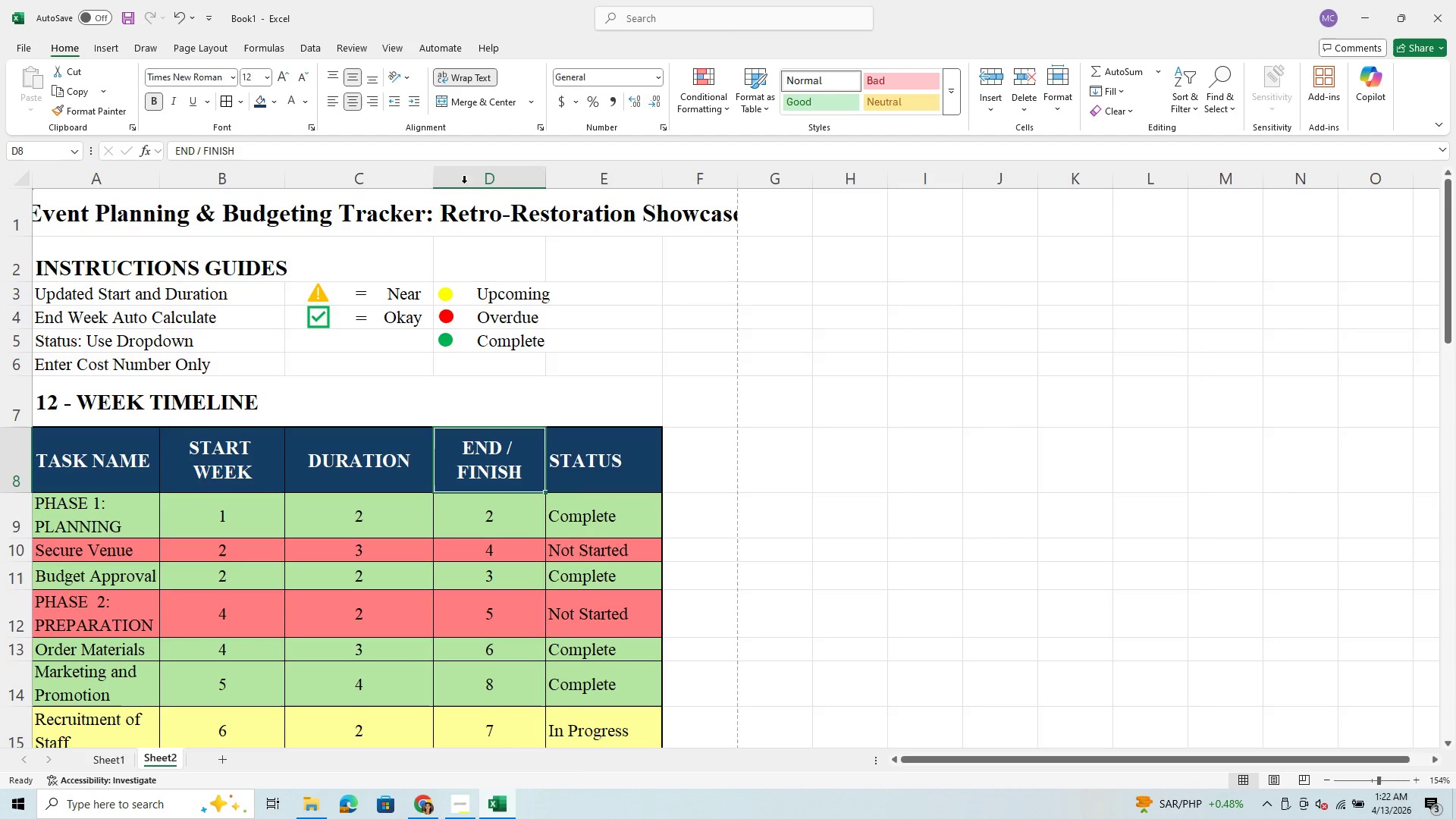 
scroll: coordinate [575, 623], scroll_direction: down, amount: 14.0
 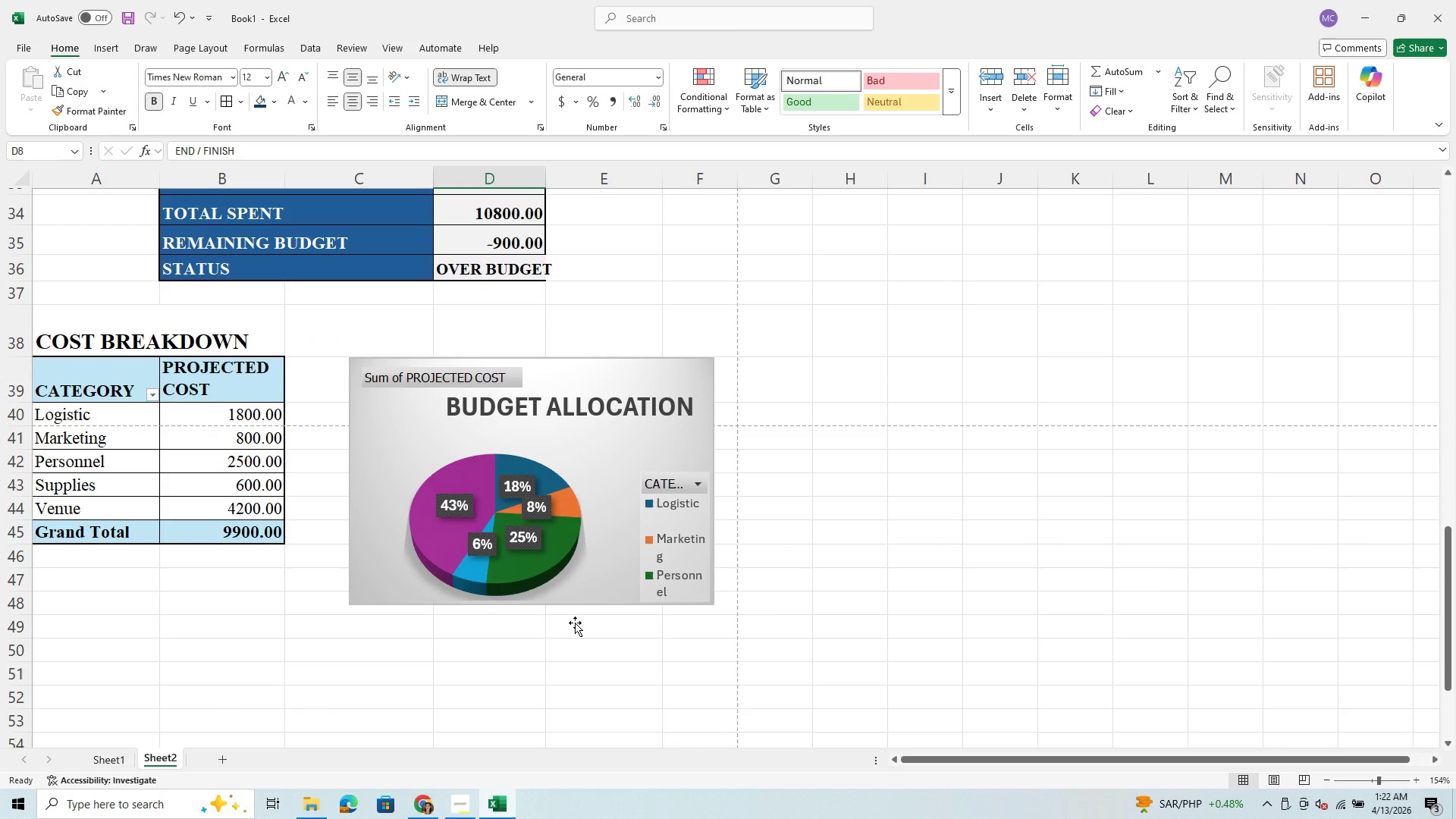 
scroll: coordinate [575, 623], scroll_direction: up, amount: 8.0
 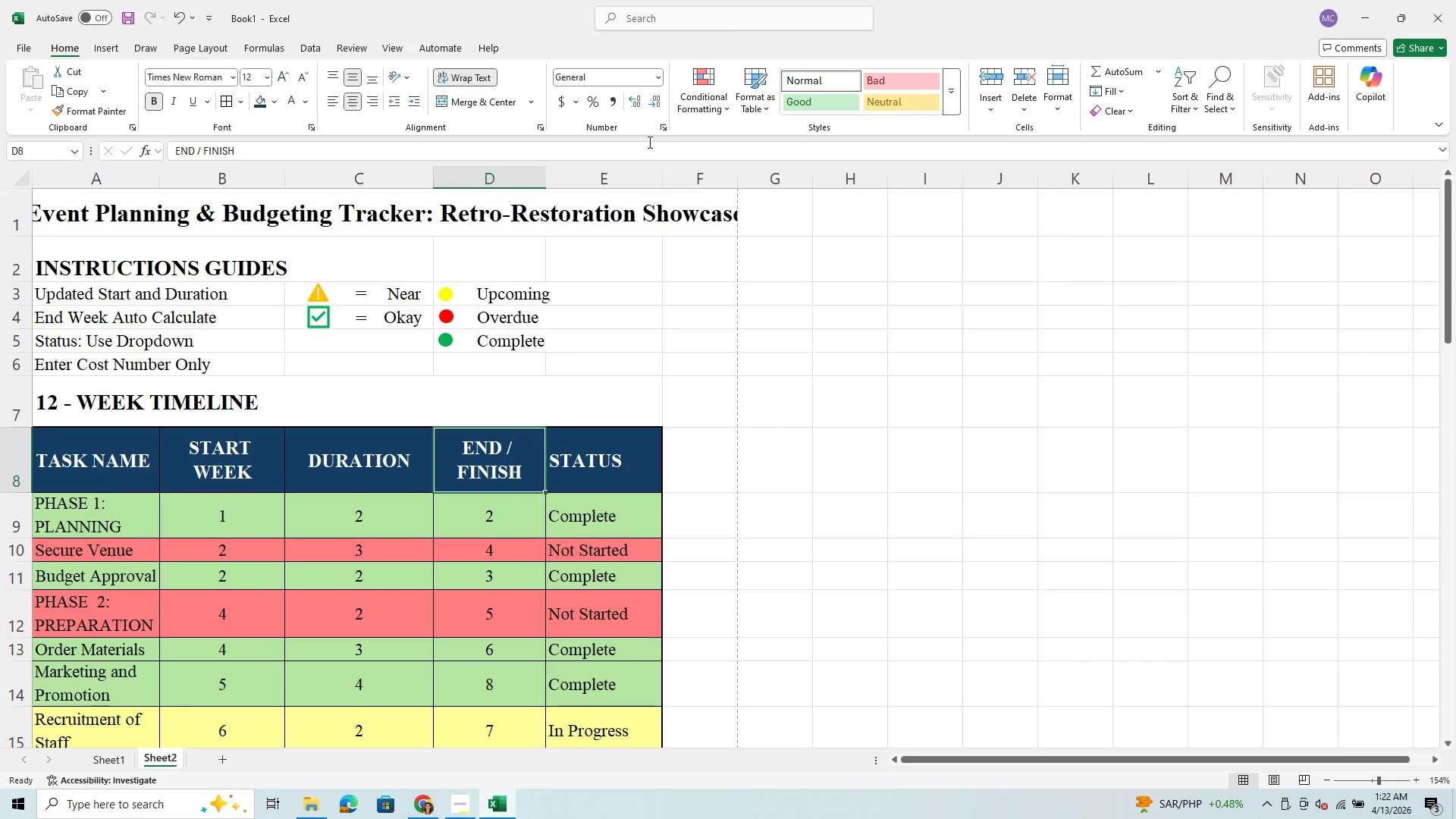 
left_click_drag(start_coordinate=[661, 177], to_coordinate=[642, 194])
 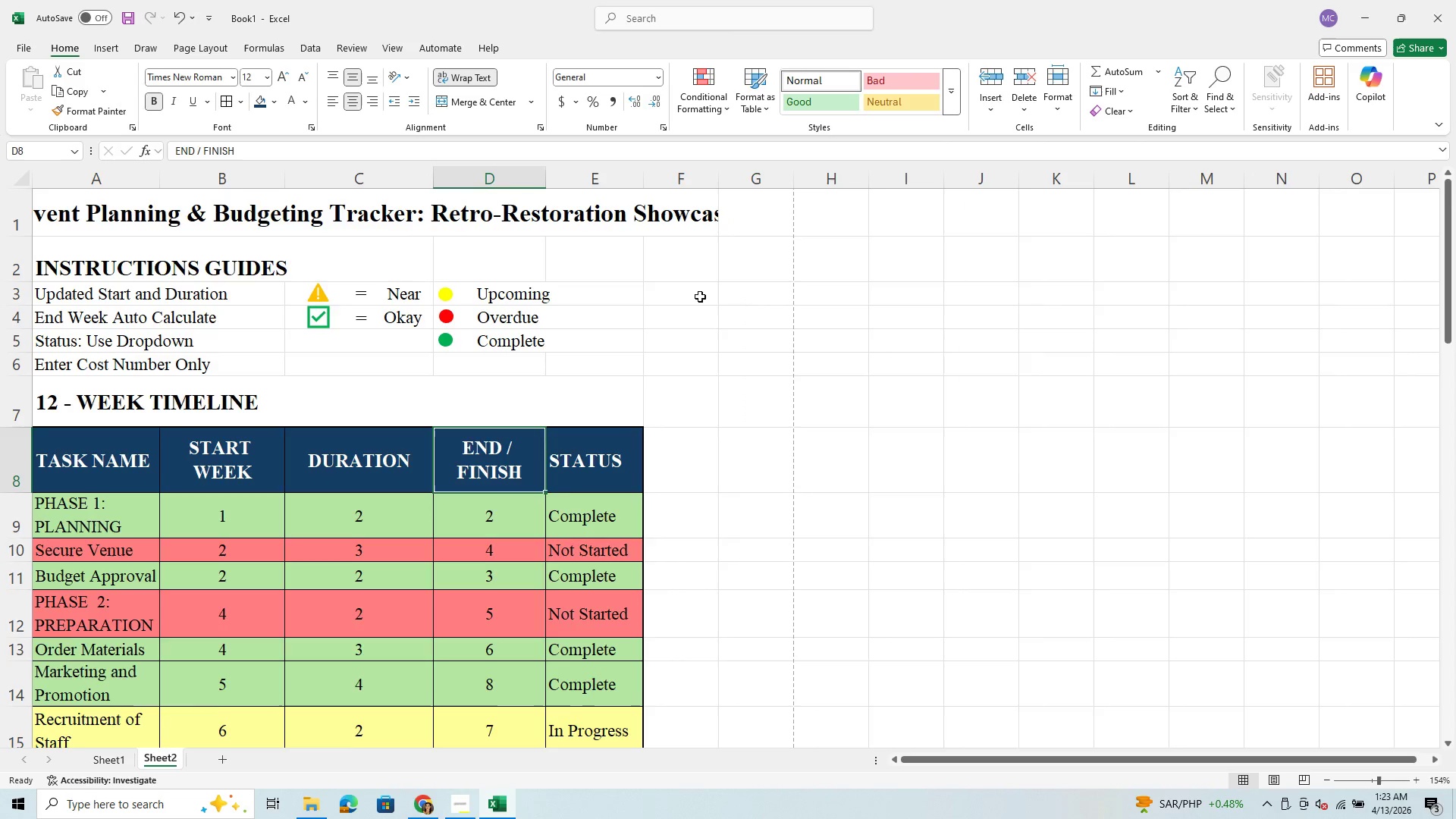 
scroll: coordinate [704, 310], scroll_direction: down, amount: 8.0
 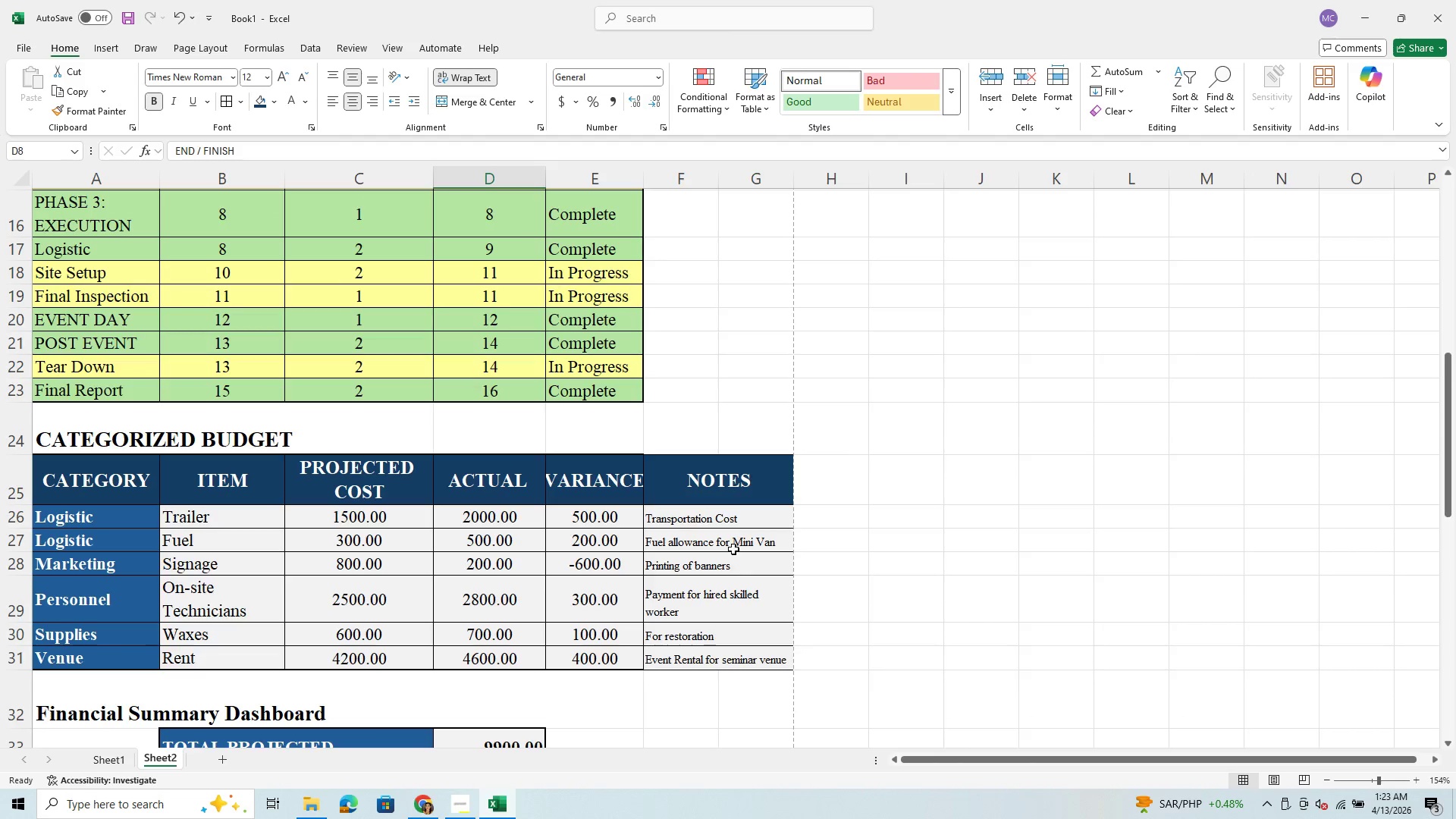 
left_click_drag(start_coordinate=[643, 177], to_coordinate=[651, 177])
 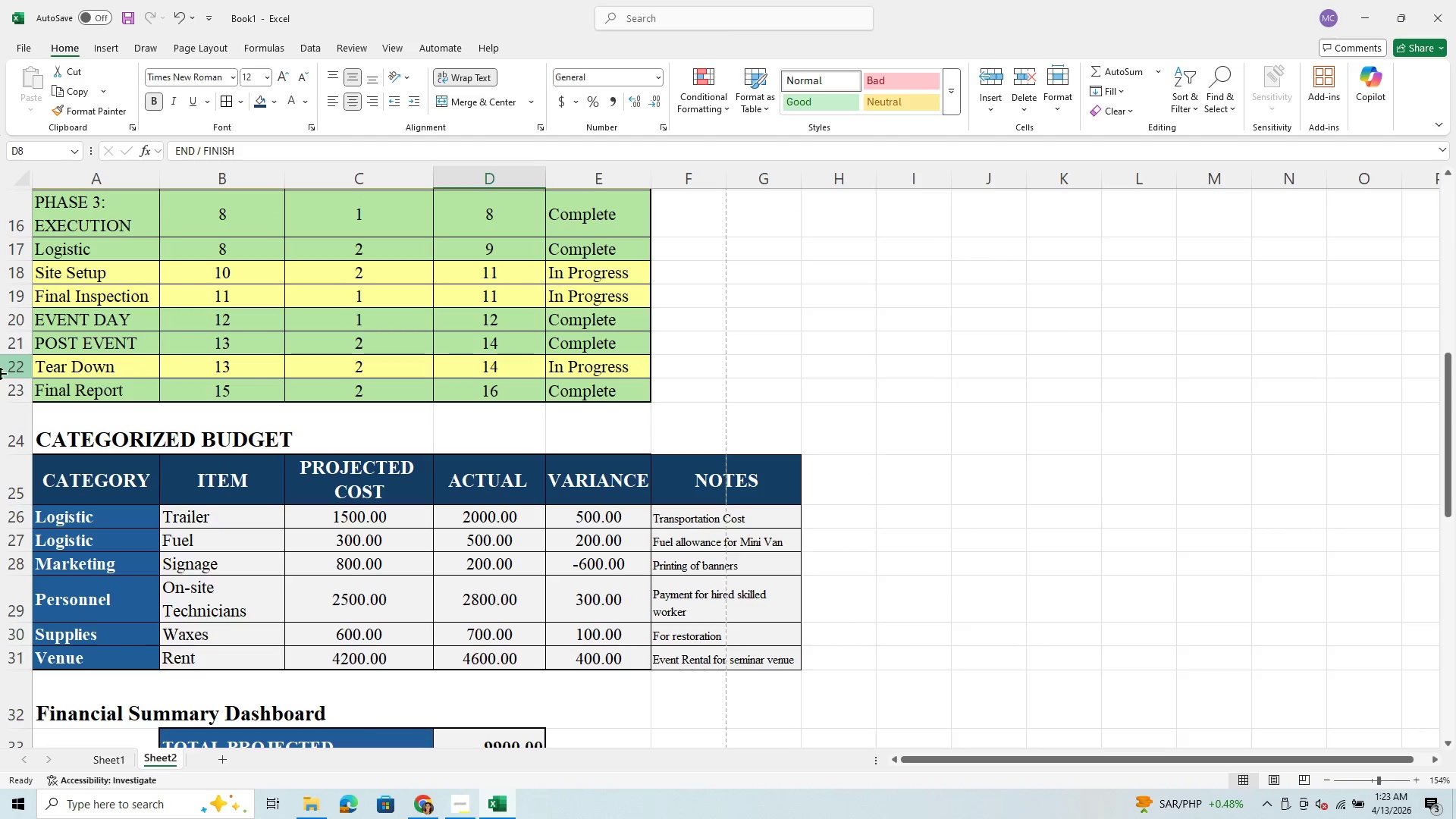 
scroll: coordinate [199, 469], scroll_direction: up, amount: 13.0
 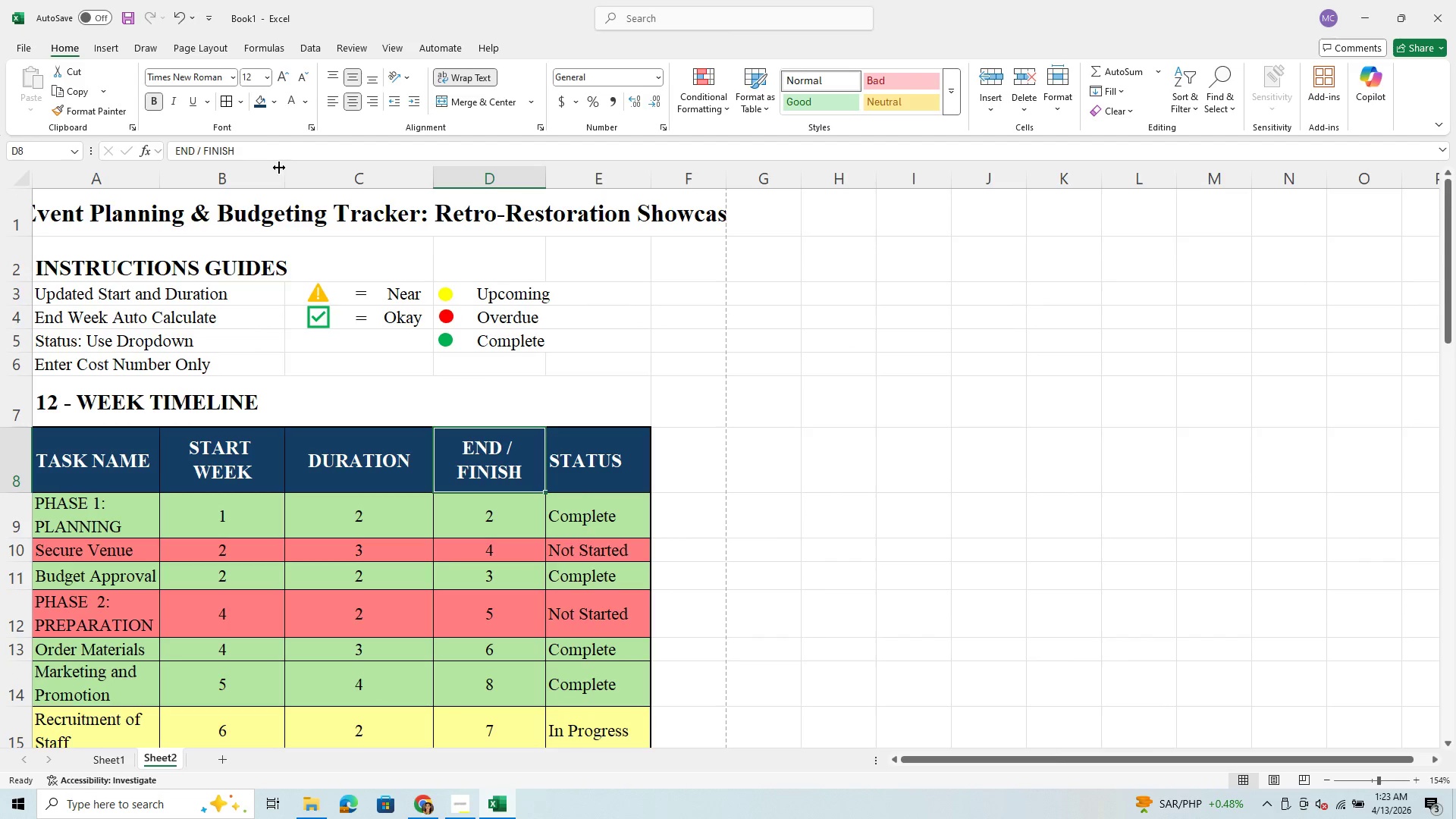 
left_click_drag(start_coordinate=[282, 174], to_coordinate=[268, 193])
 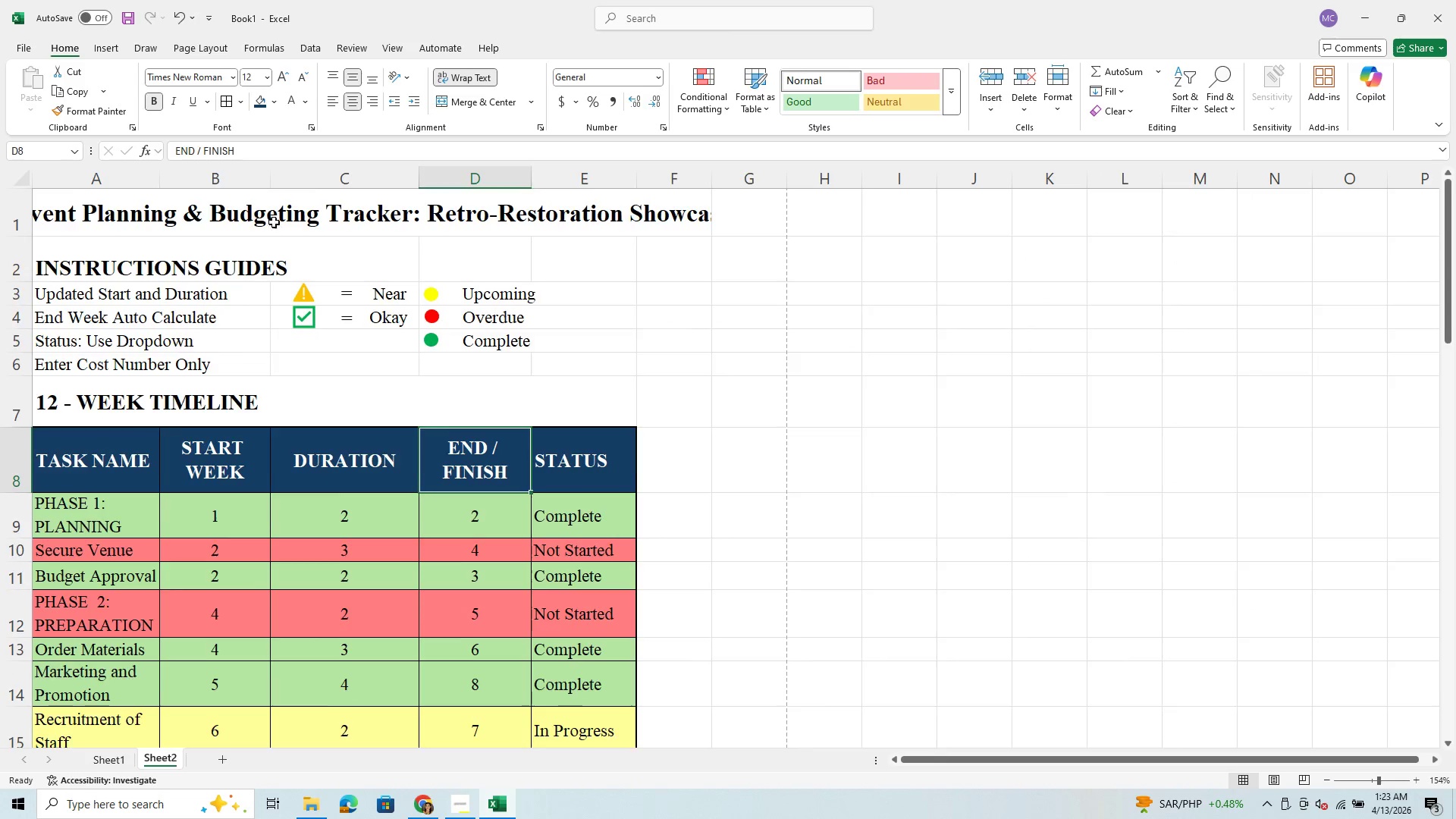 
scroll: coordinate [286, 439], scroll_direction: down, amount: 12.0
 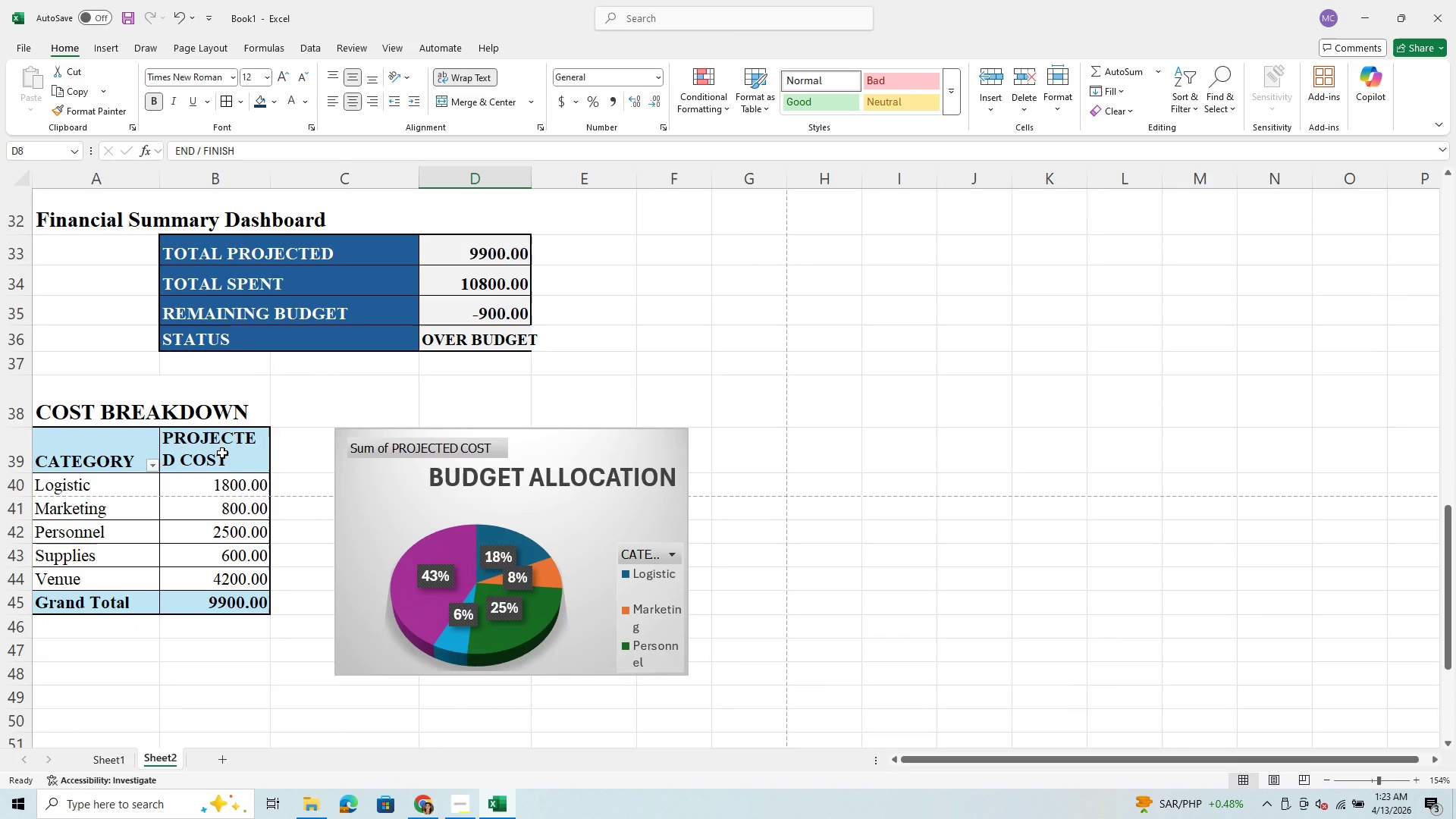 
left_click([228, 458])
 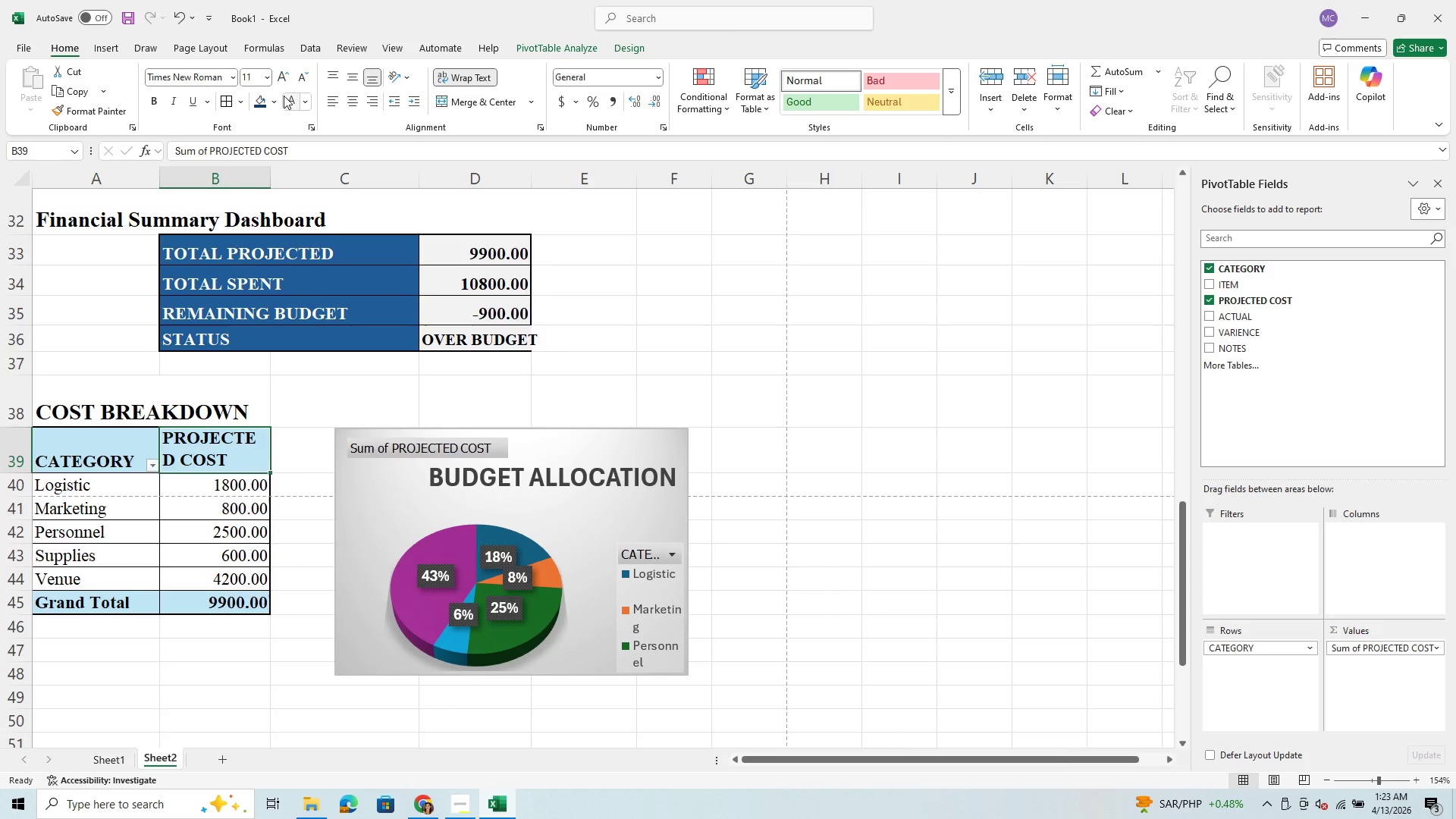 
left_click([267, 72])
 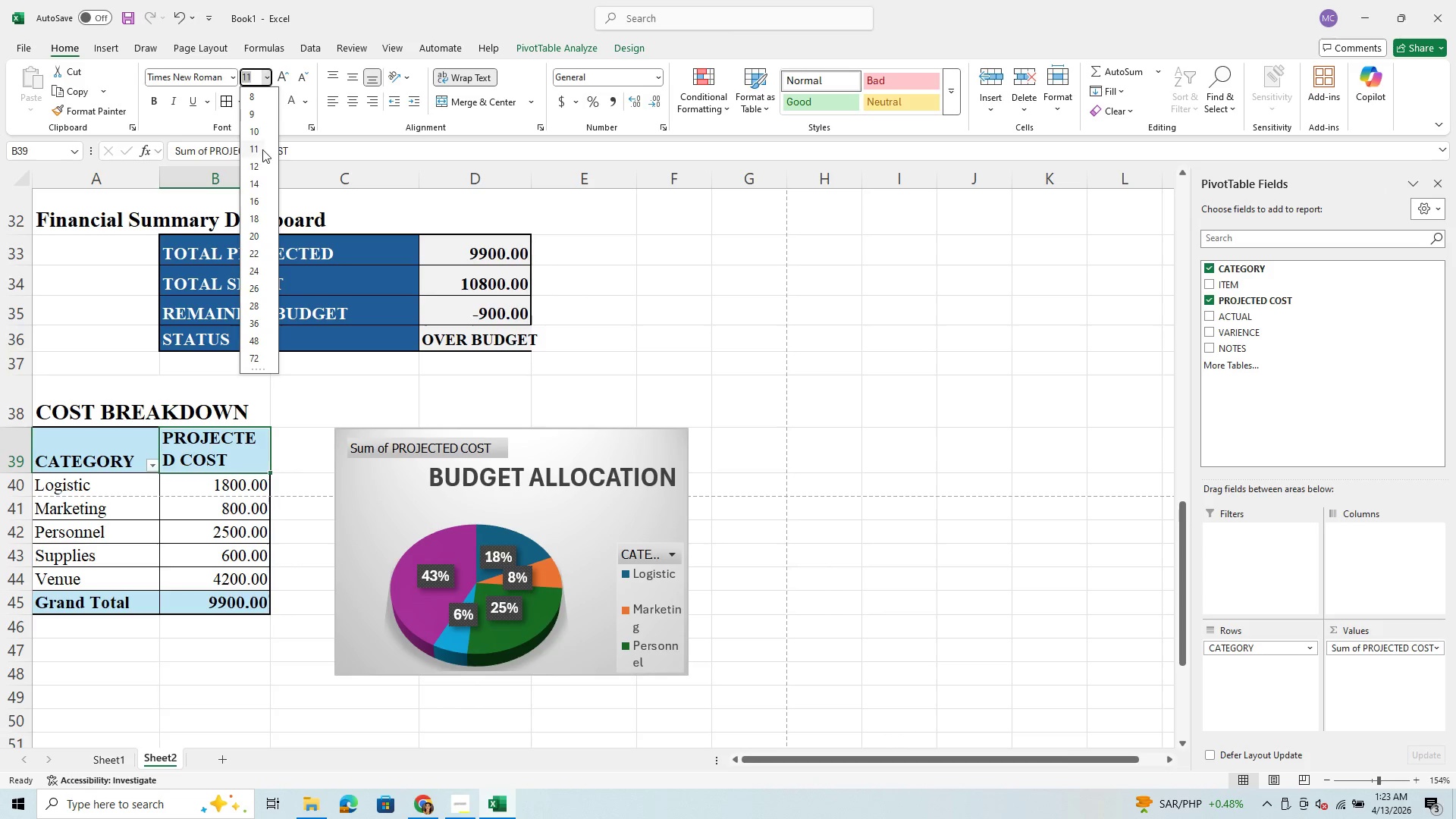 
left_click([258, 133])
 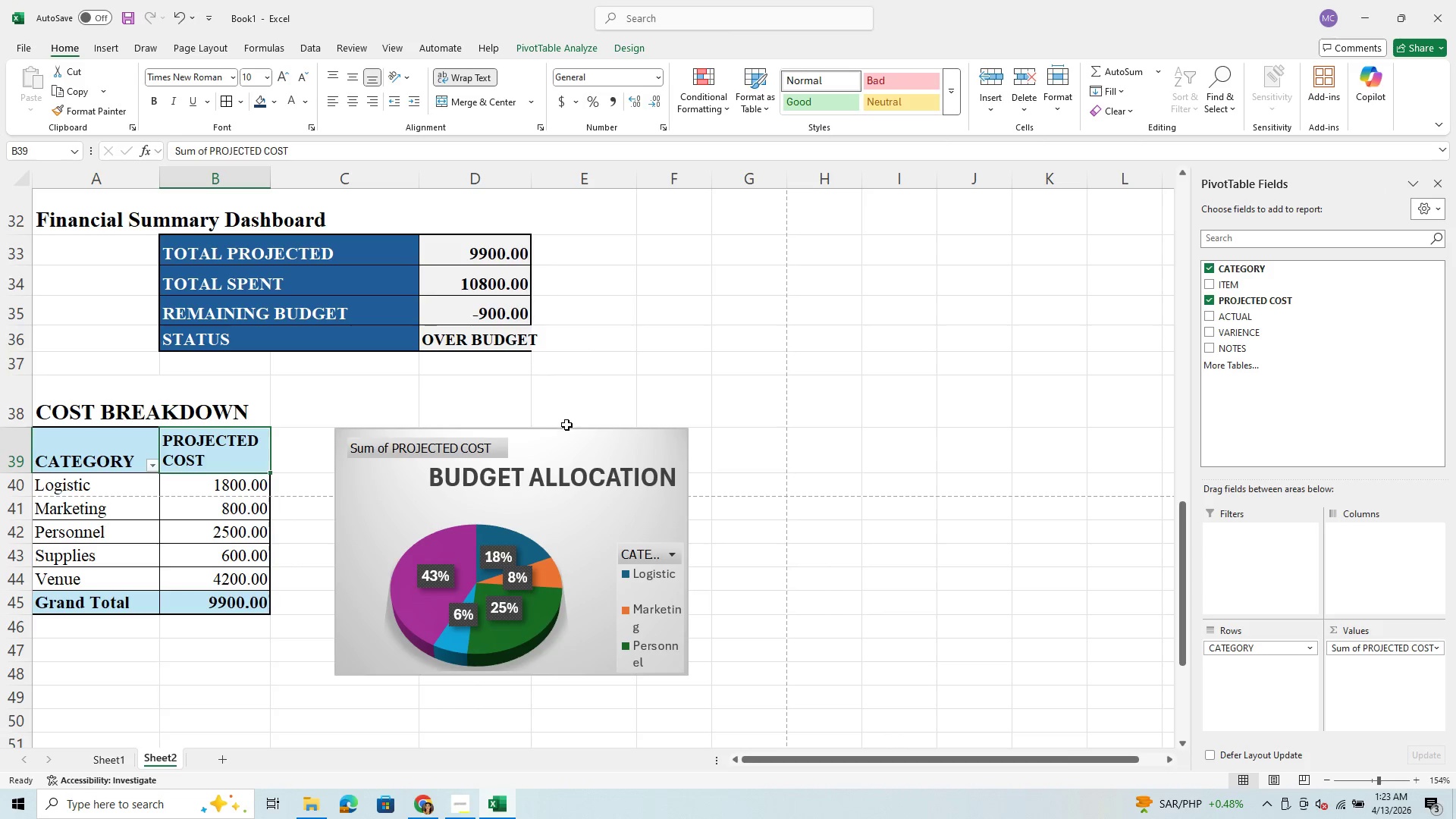 
left_click_drag(start_coordinate=[578, 440], to_coordinate=[538, 440])
 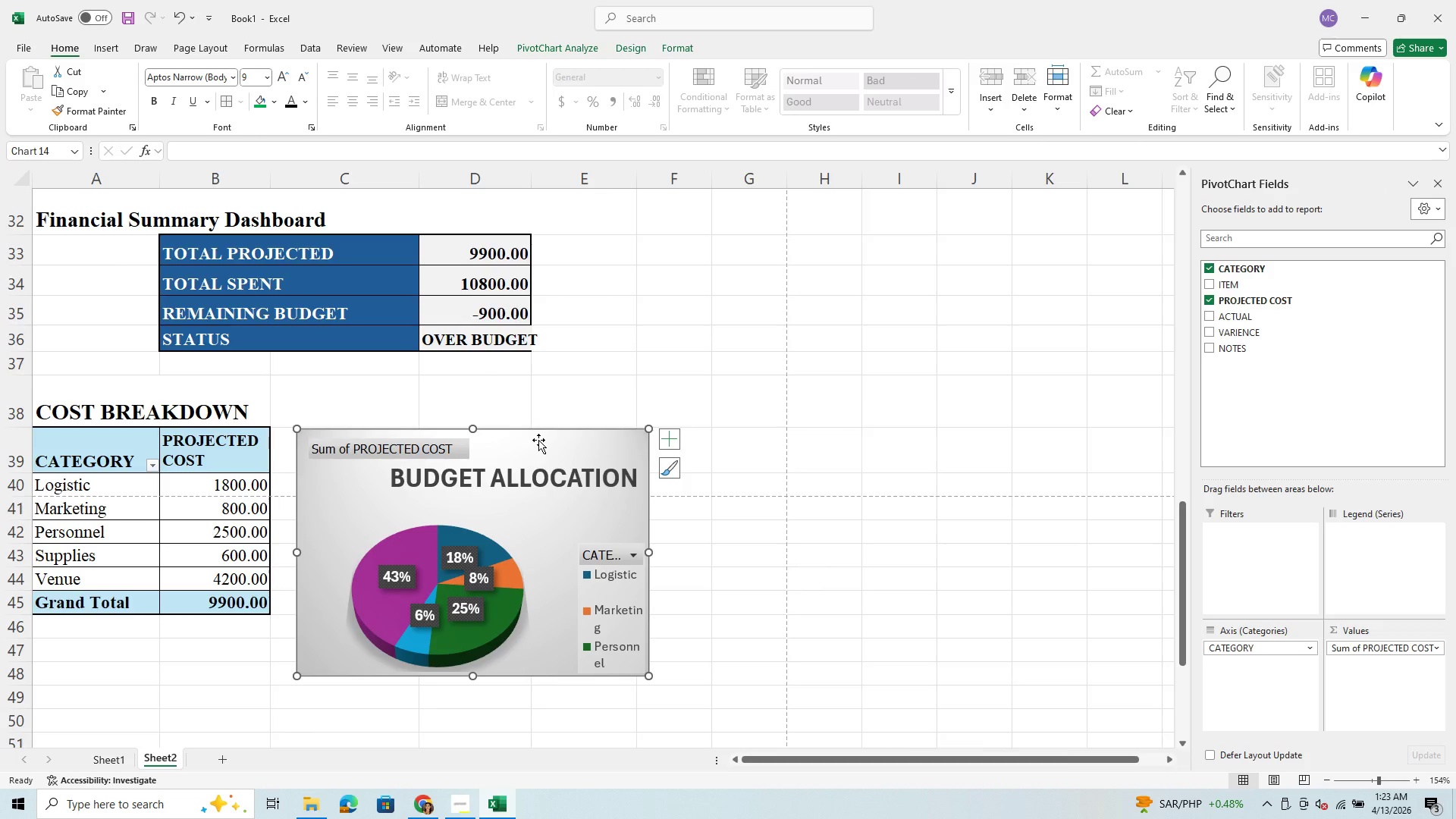 
scroll: coordinate [538, 440], scroll_direction: up, amount: 3.0
 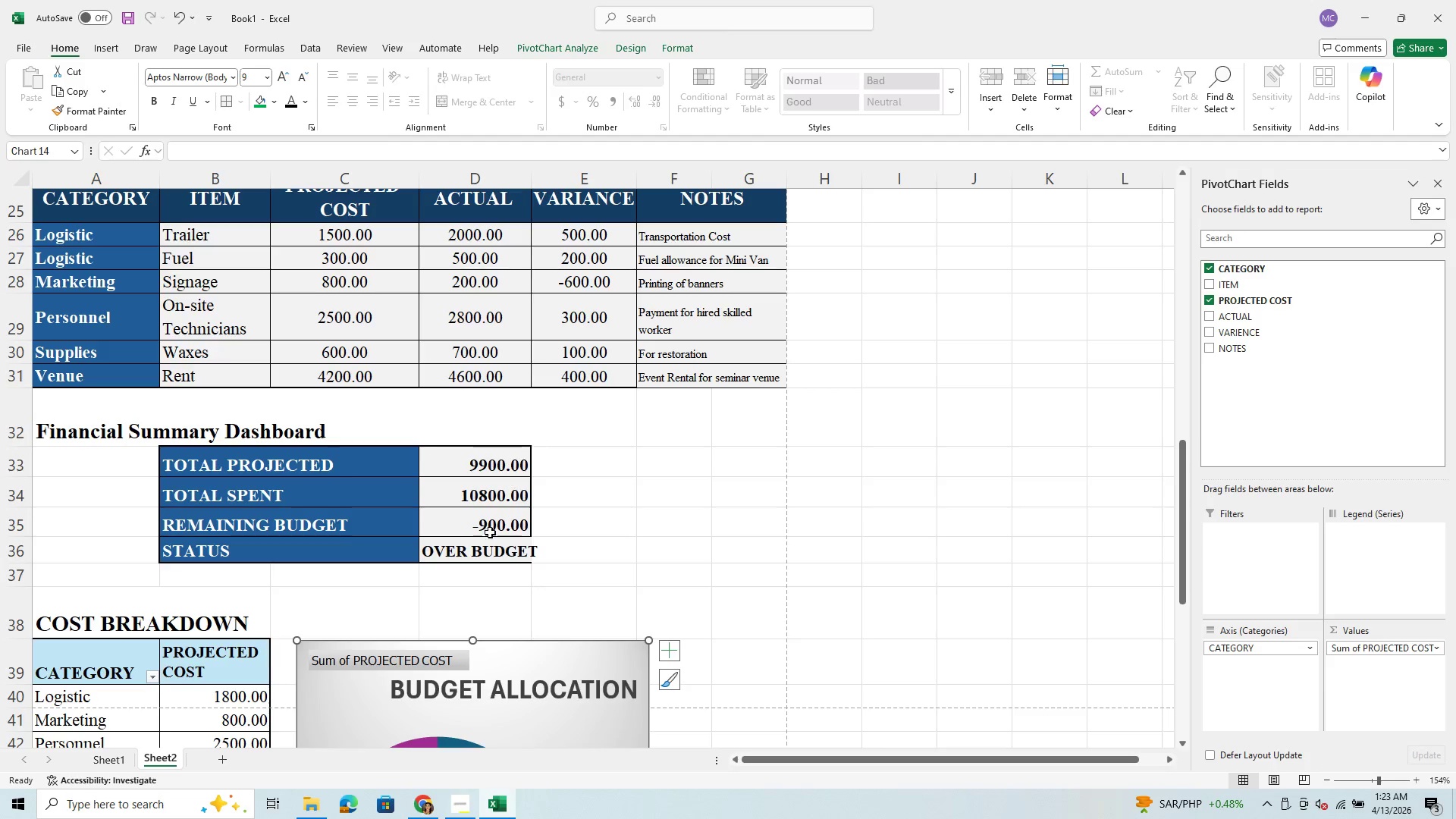 
left_click([483, 557])
 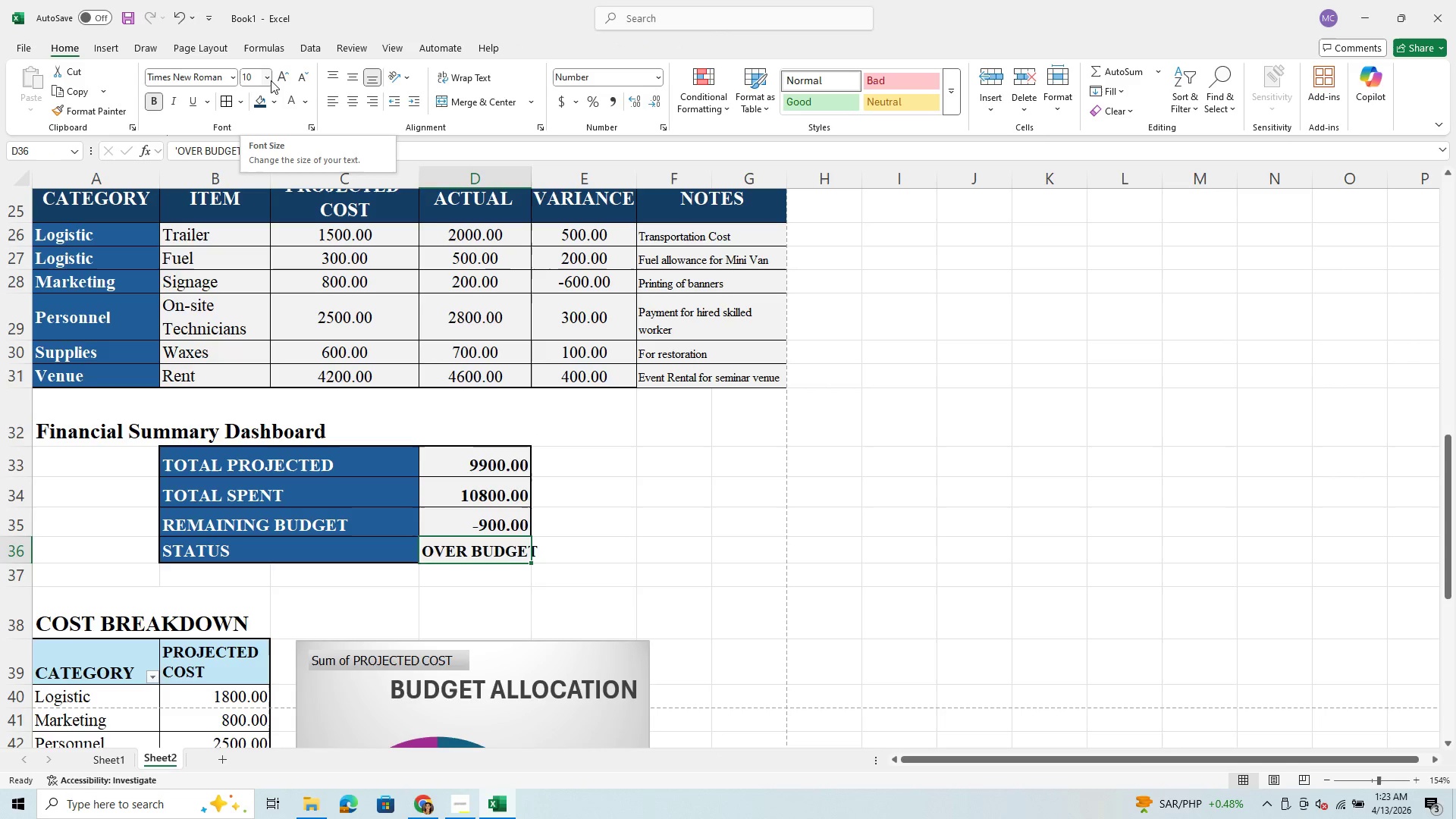 
left_click([271, 80])
 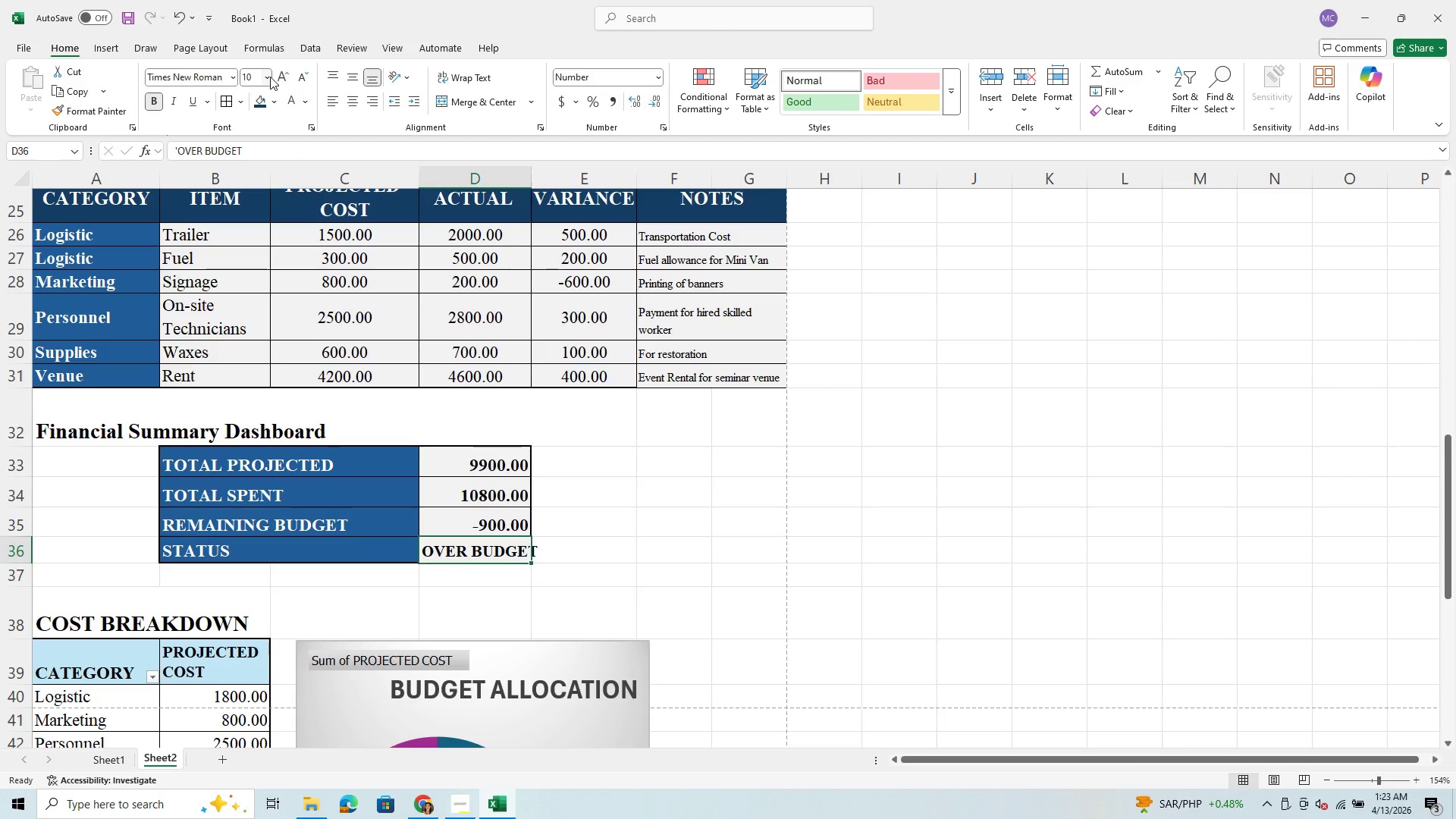 
left_click([264, 70])
 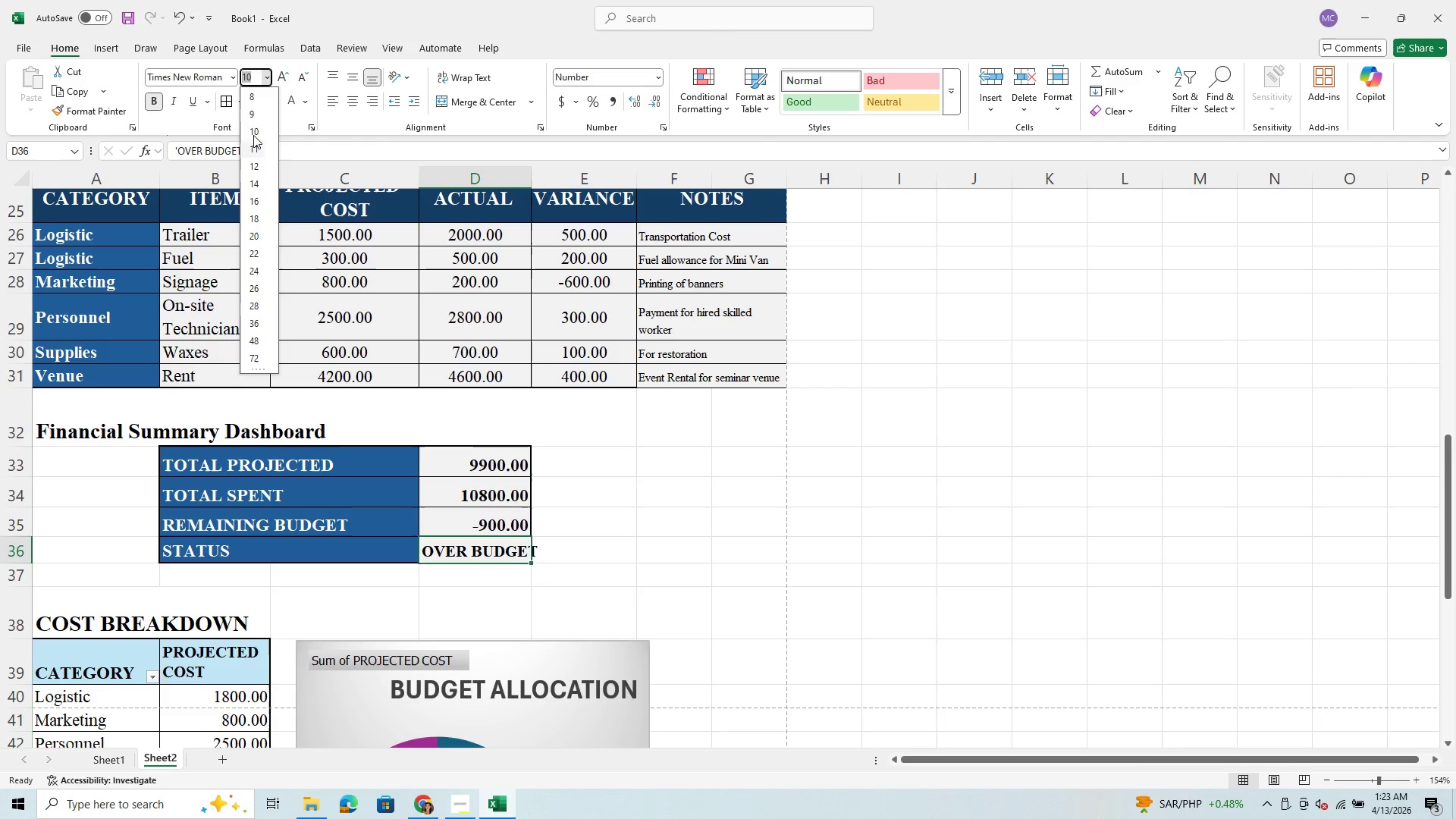 
left_click([256, 116])
 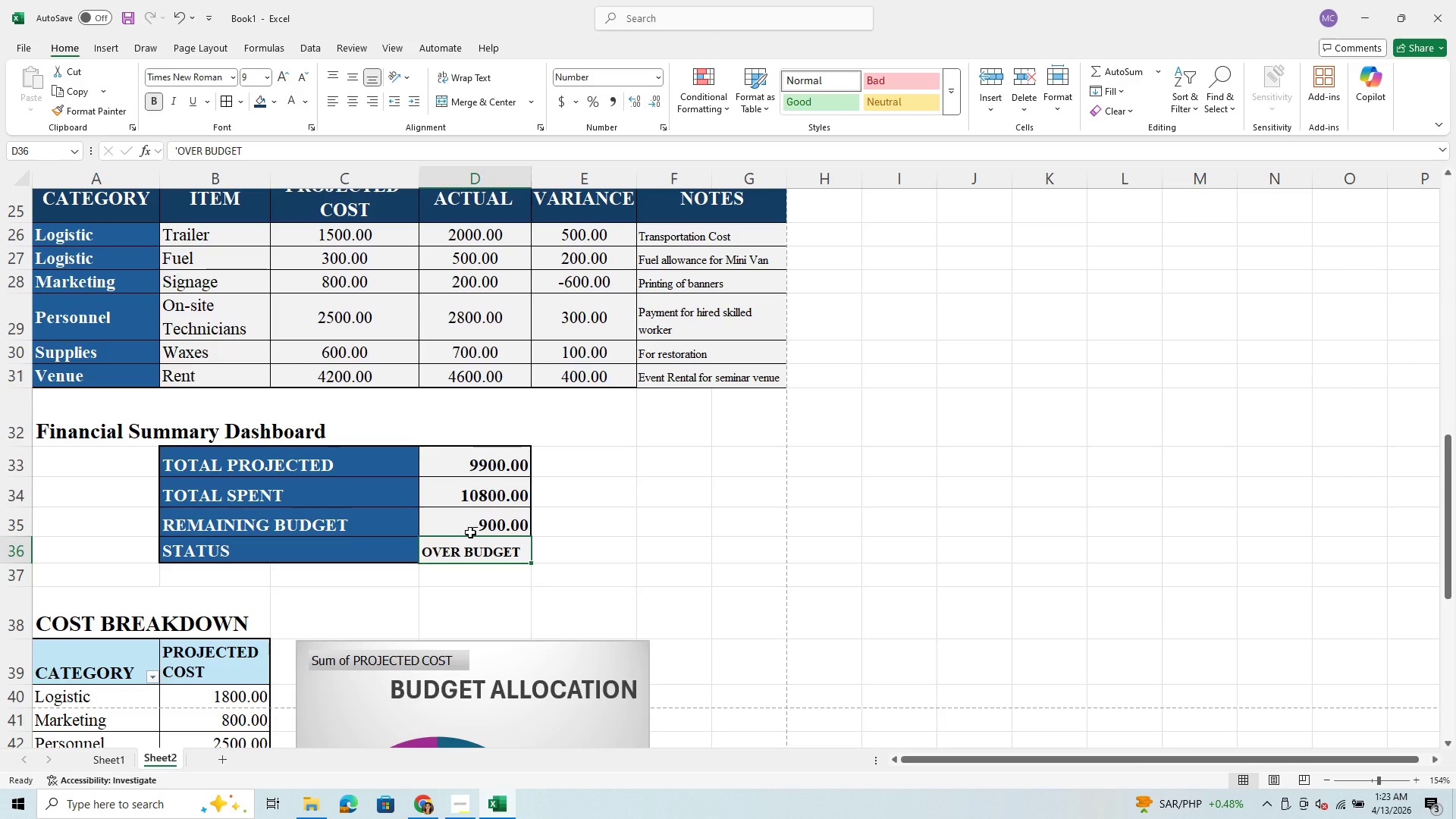 
left_click([468, 554])
 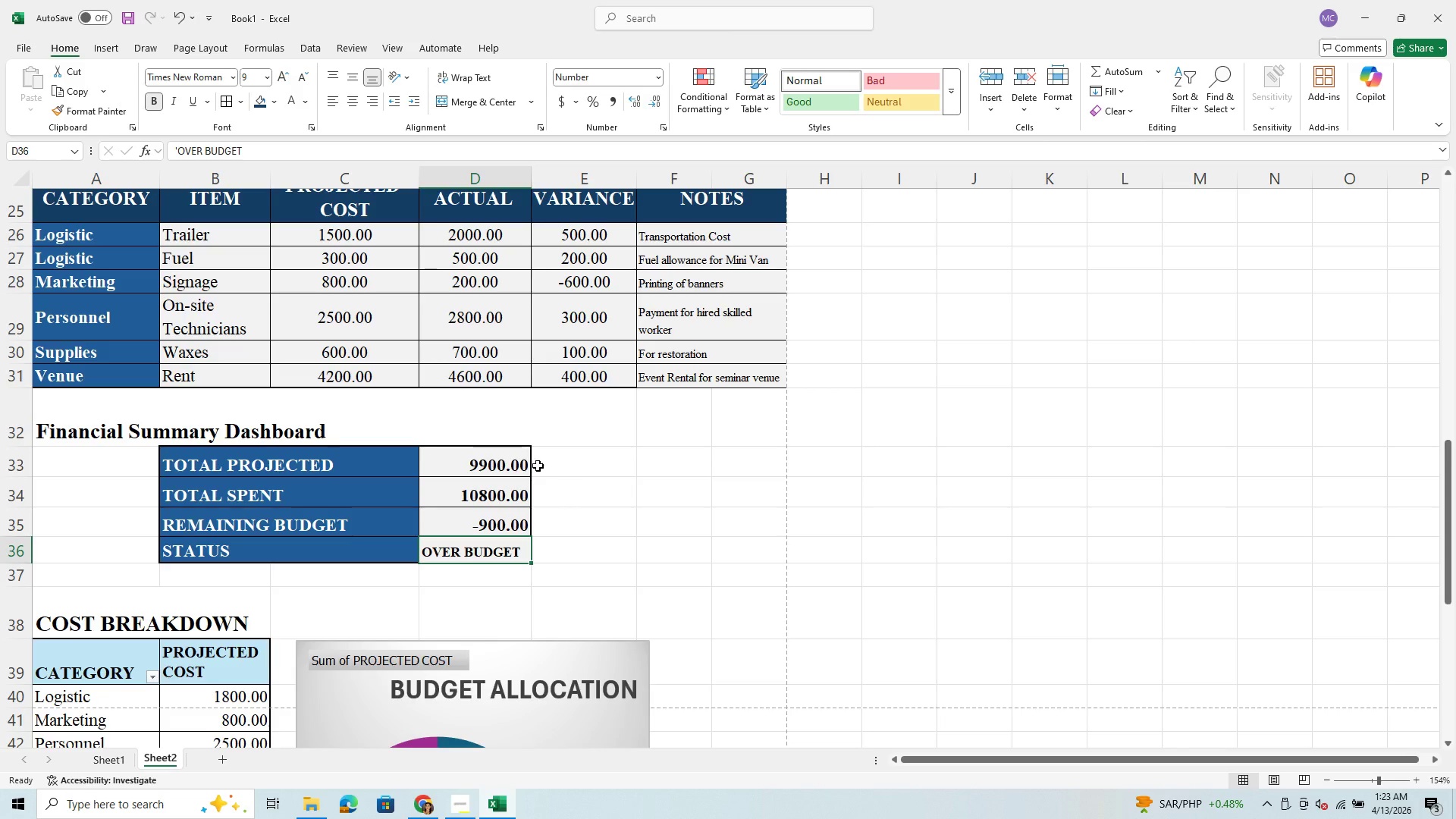 
left_click_drag(start_coordinate=[508, 456], to_coordinate=[508, 484])
 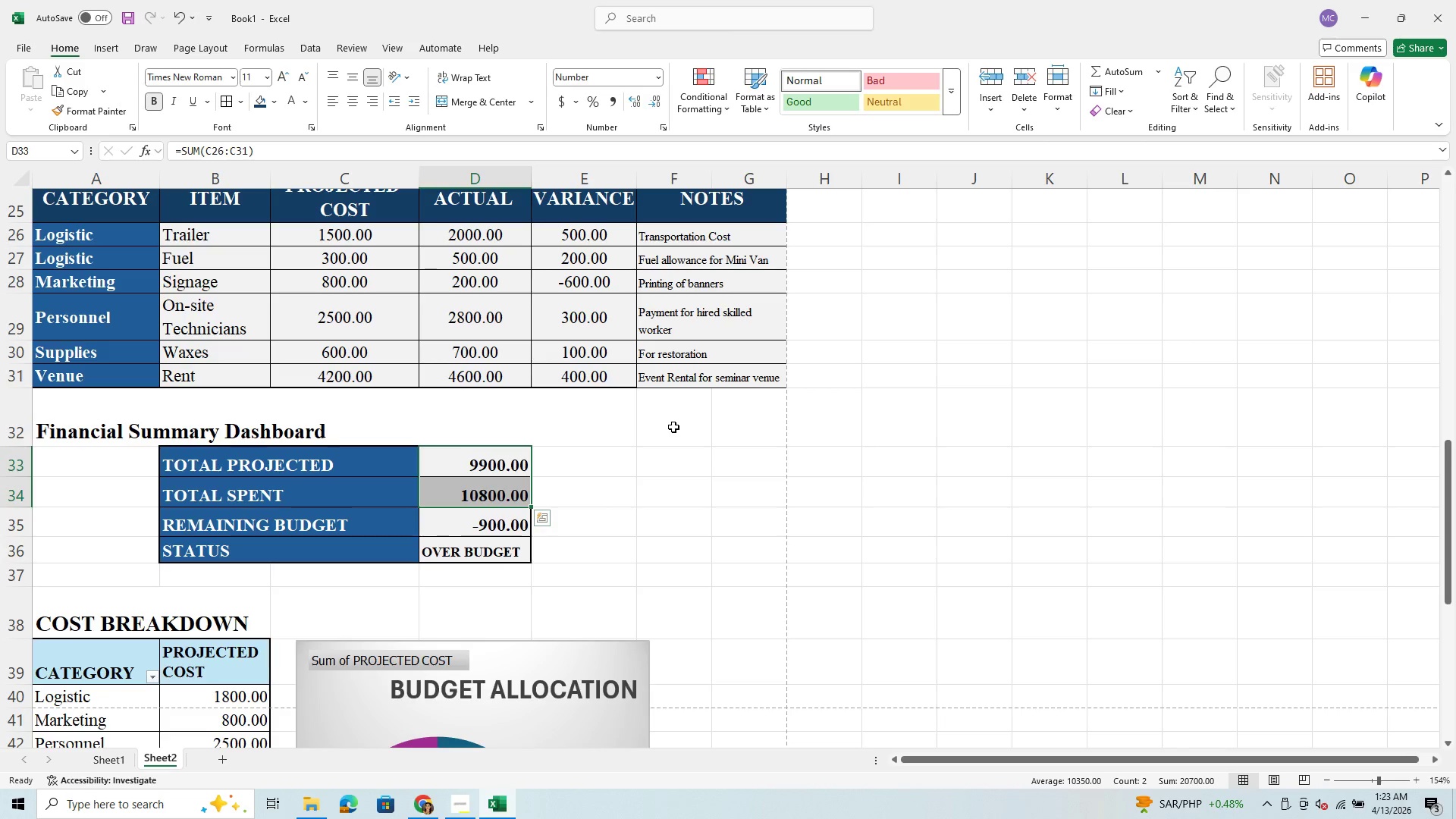 
scroll: coordinate [673, 427], scroll_direction: up, amount: 5.0
 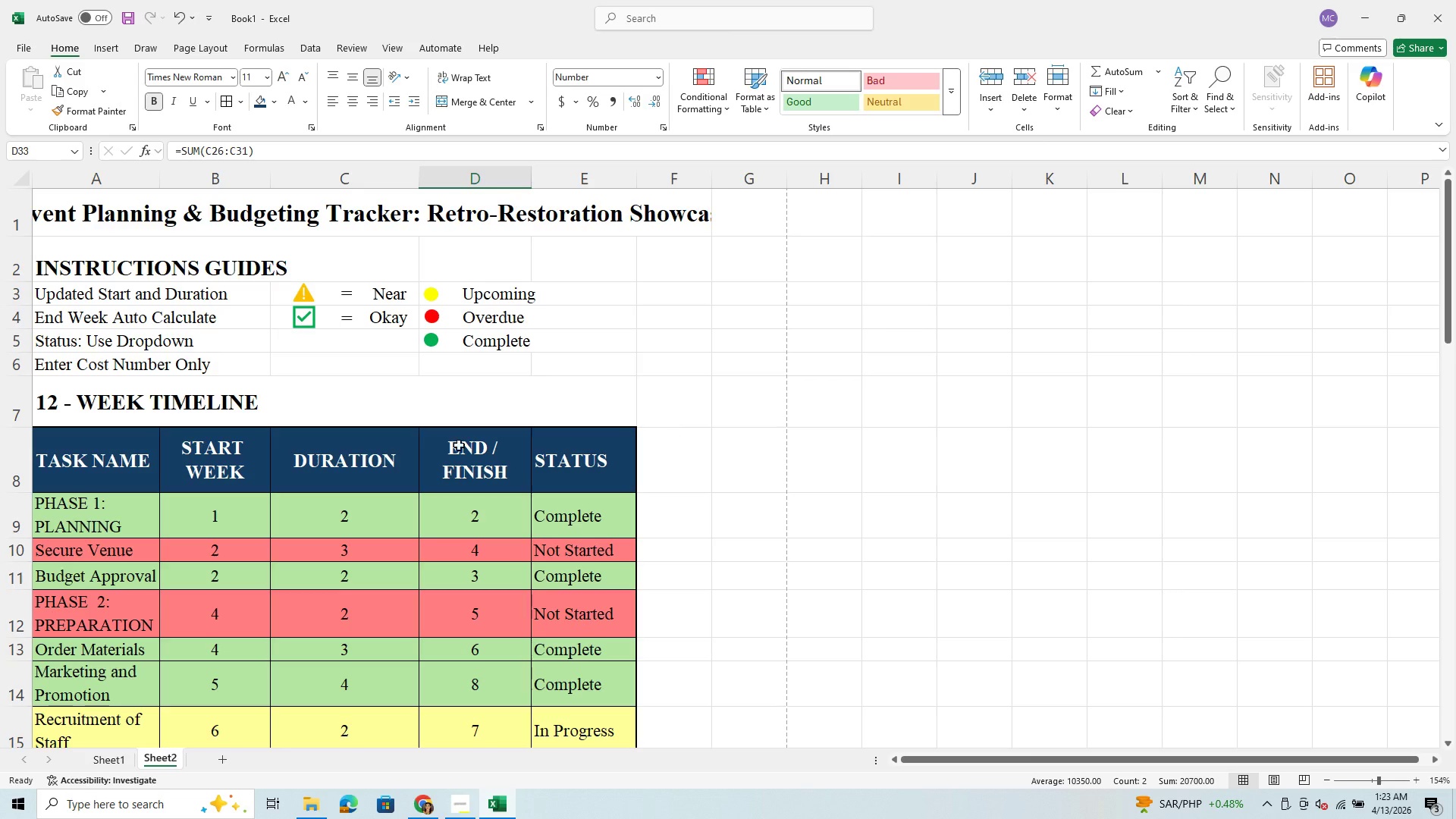 
scroll: coordinate [167, 563], scroll_direction: down, amount: 3.0
 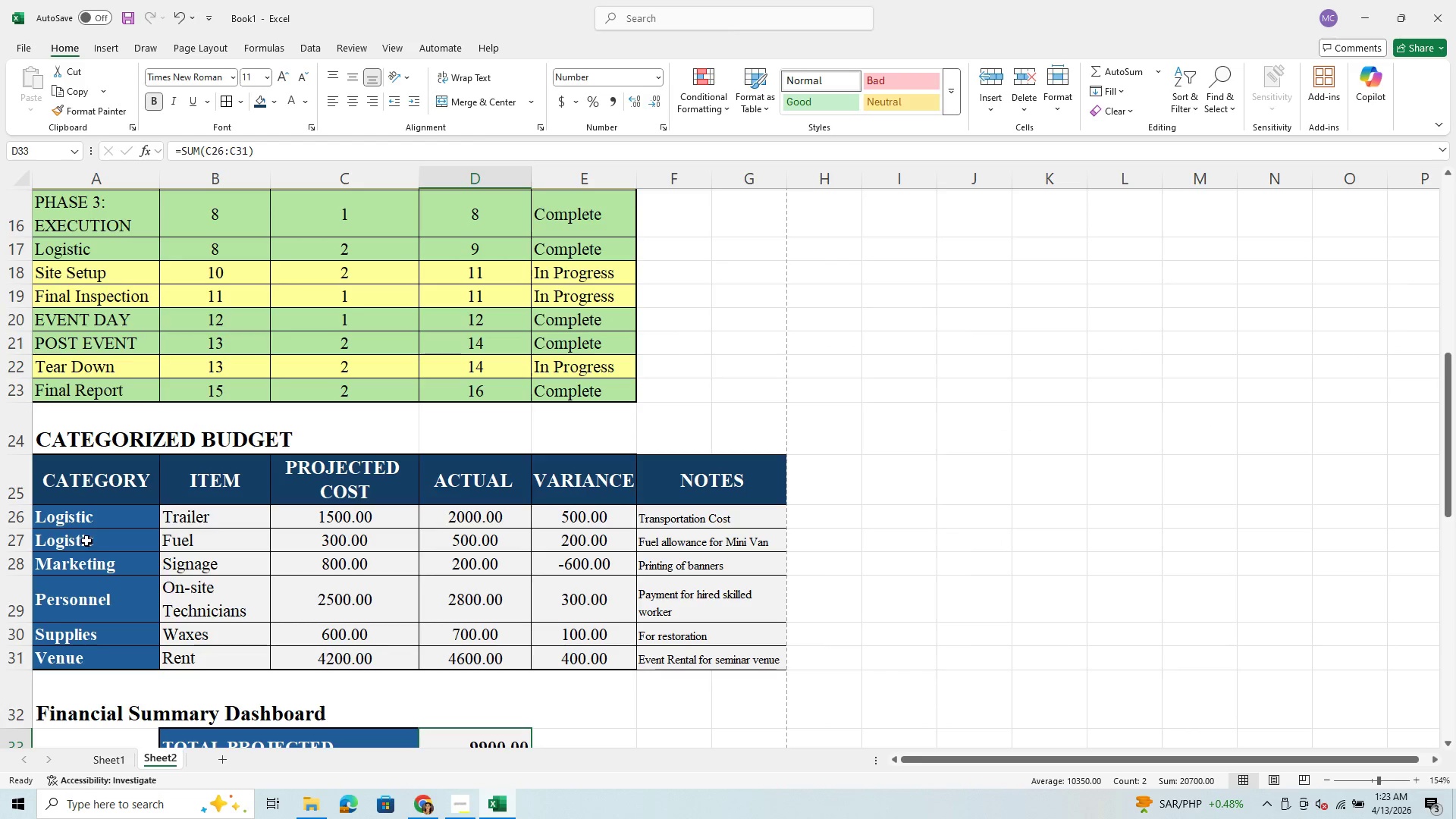 
left_click([99, 522])
 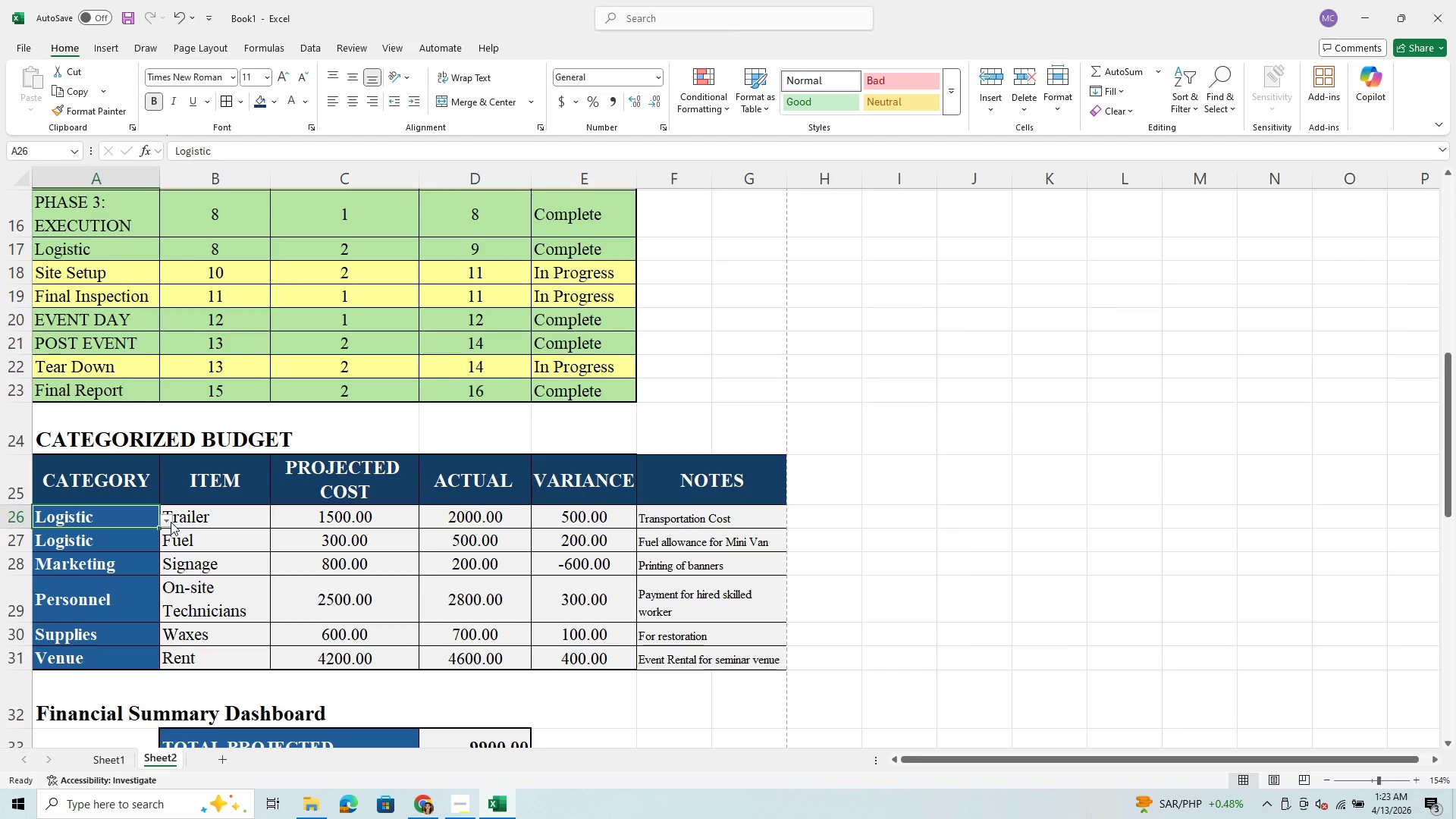 
left_click([174, 522])
 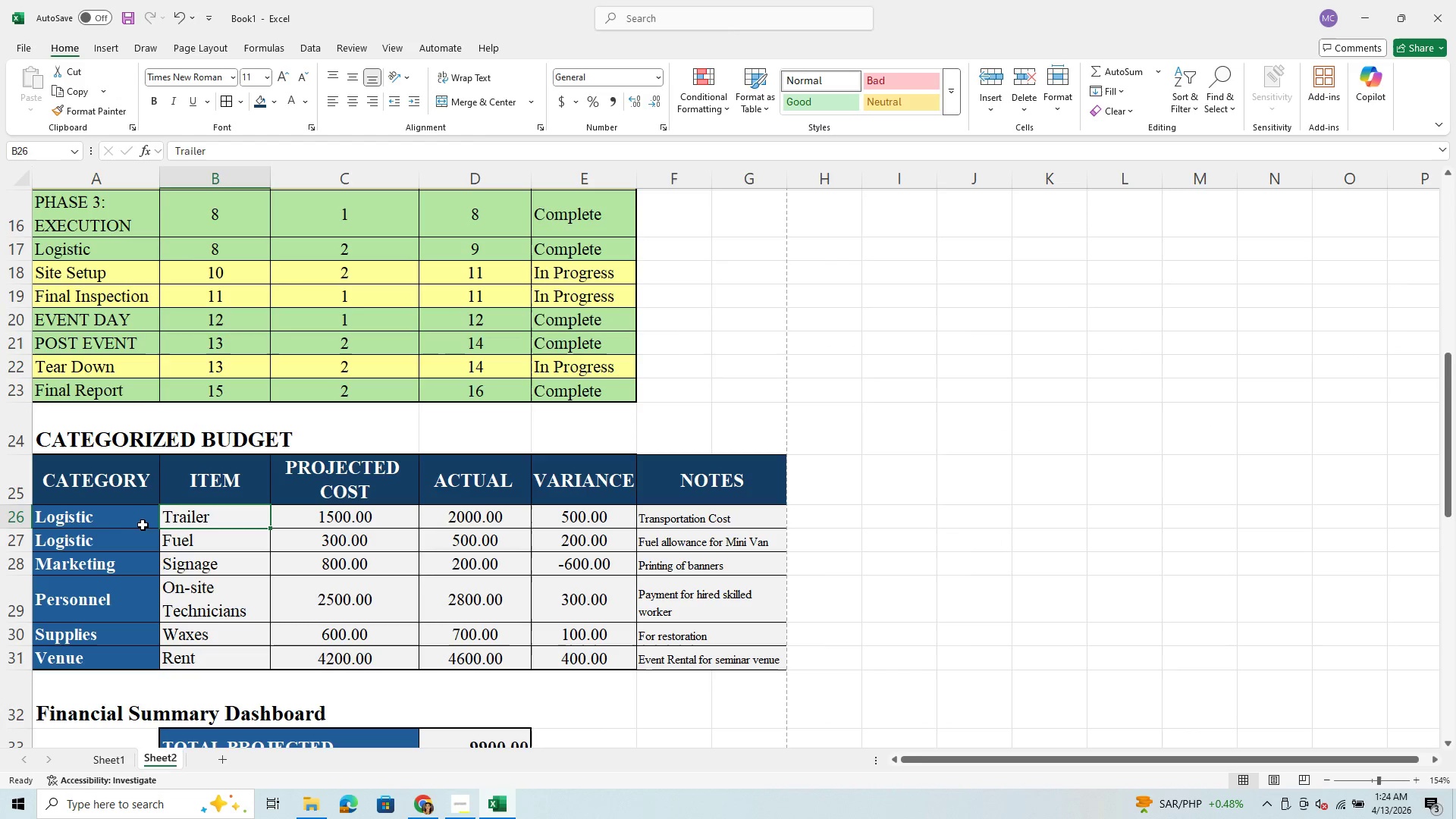 
mouse_move([128, 538])
 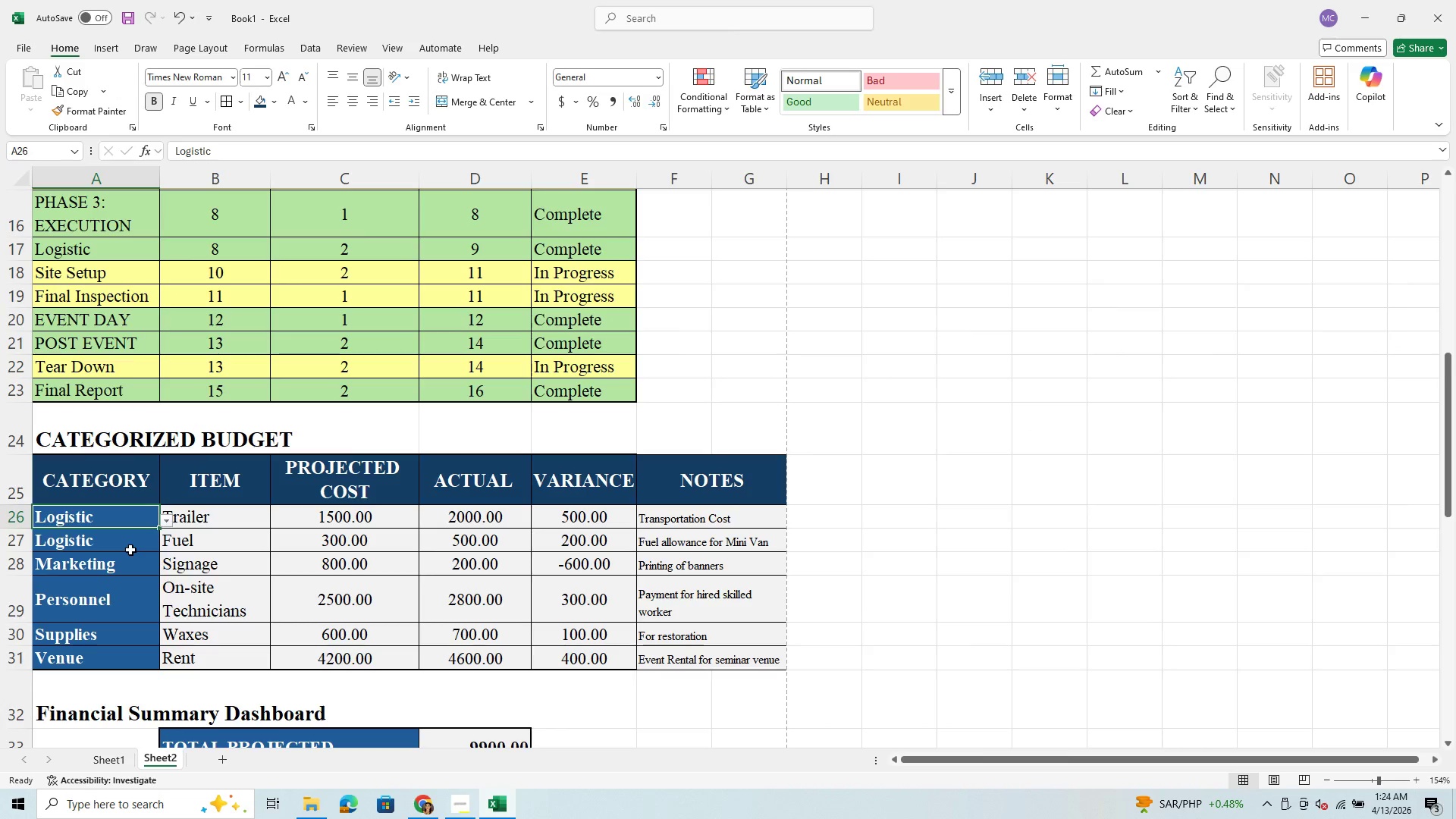 
left_click([130, 550])
 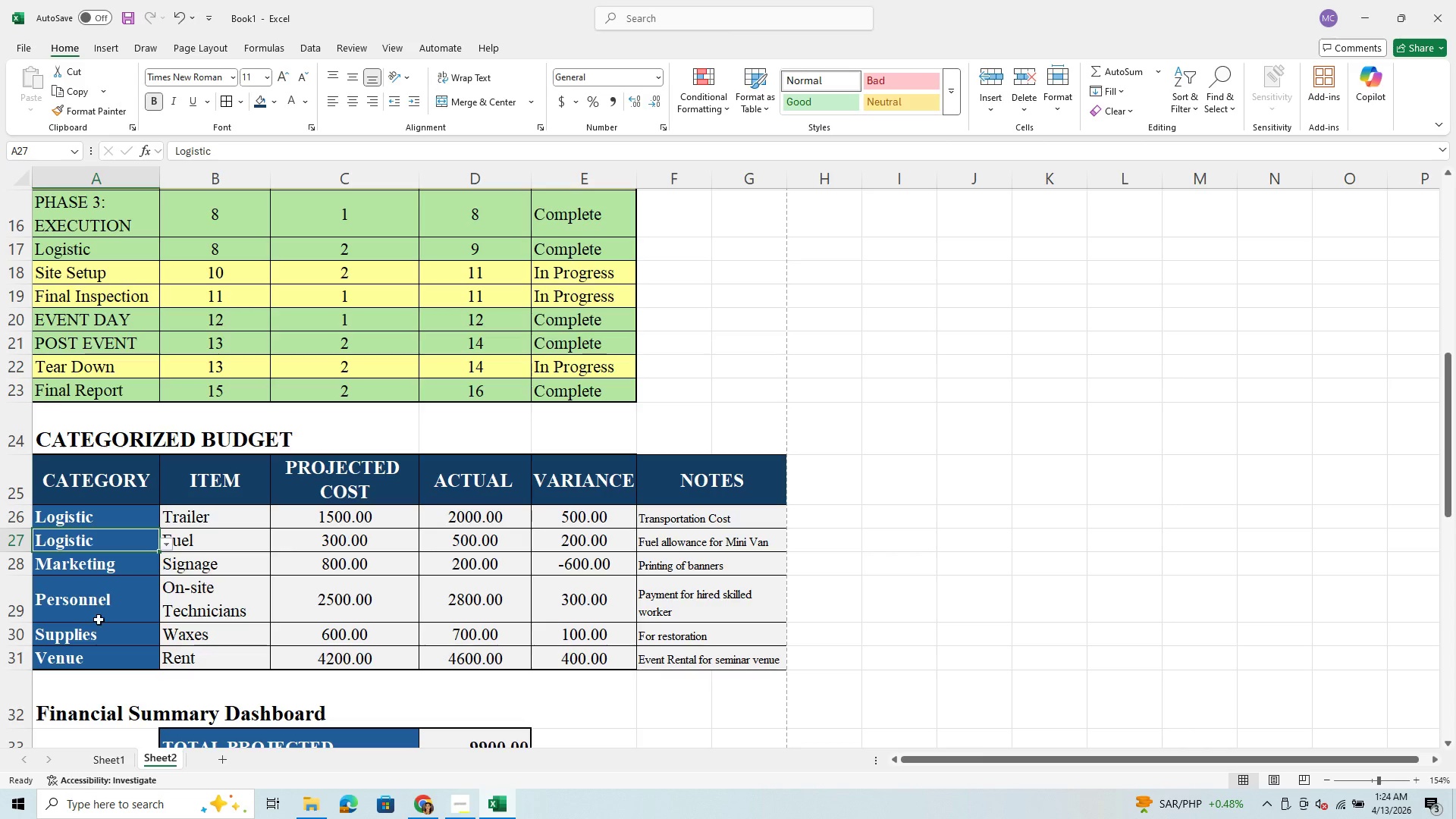 
left_click([97, 623])
 